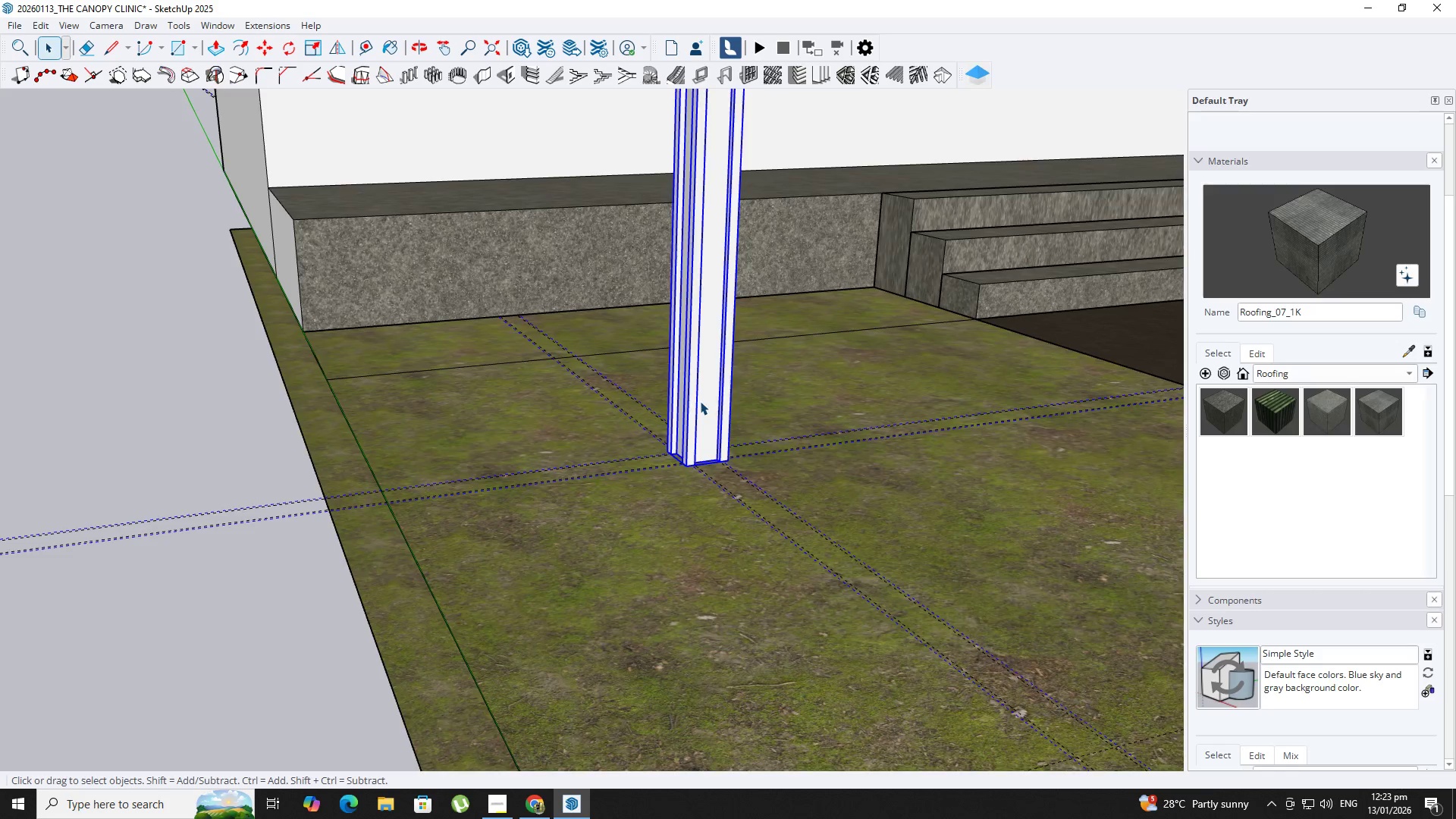 
scroll: coordinate [708, 430], scroll_direction: down, amount: 14.0
 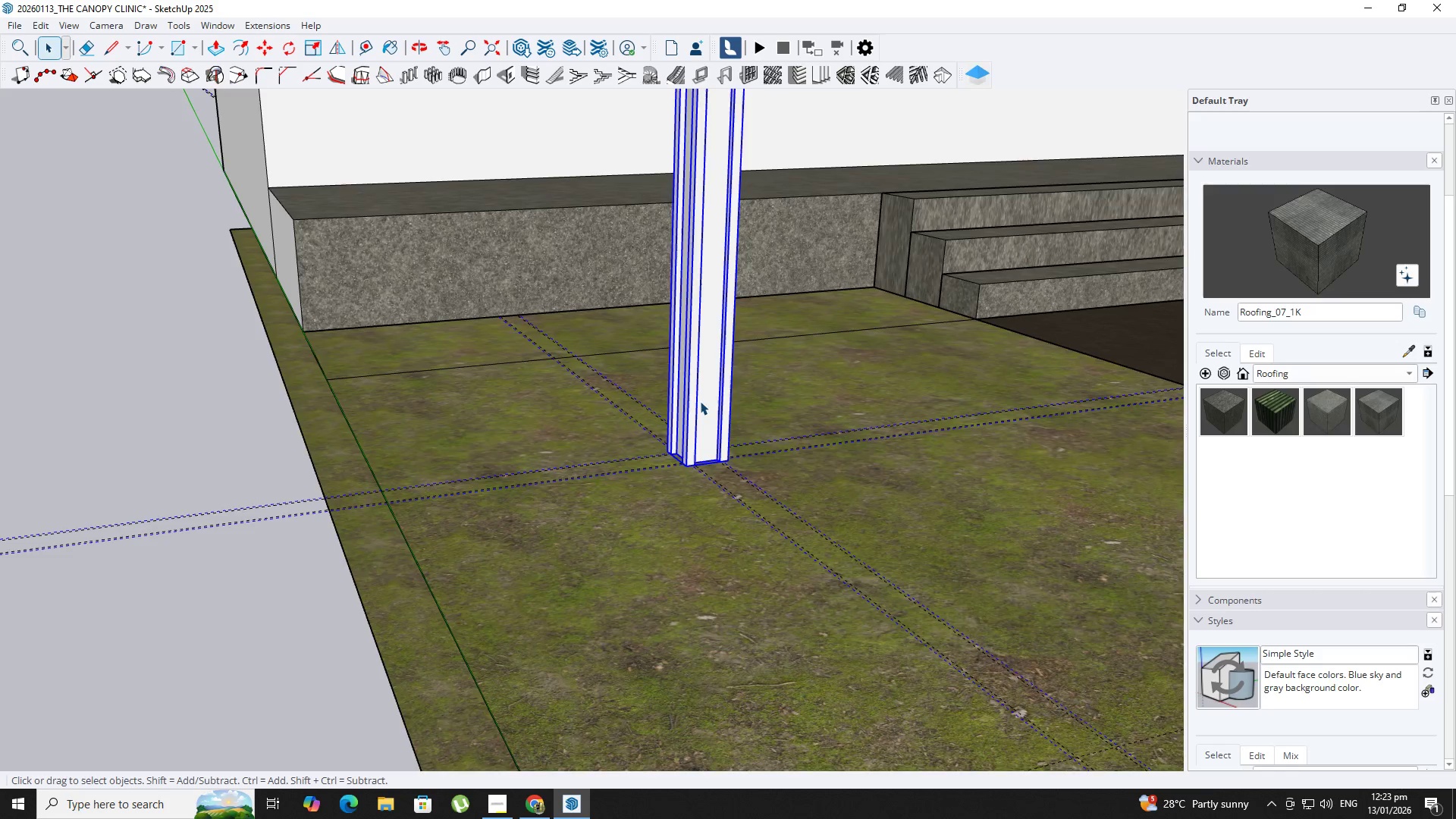 
key(B)
 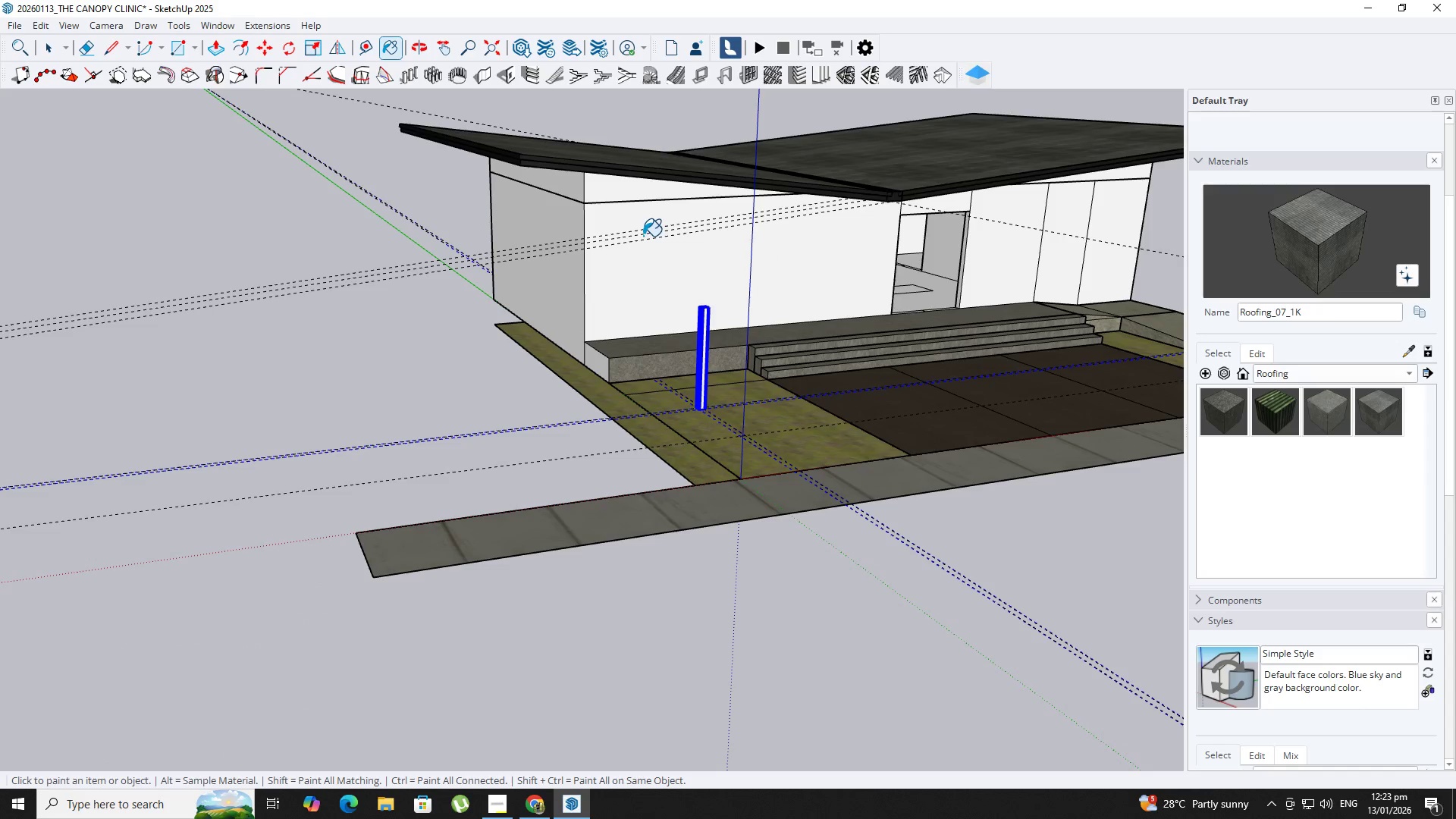 
scroll: coordinate [702, 397], scroll_direction: down, amount: 19.0
 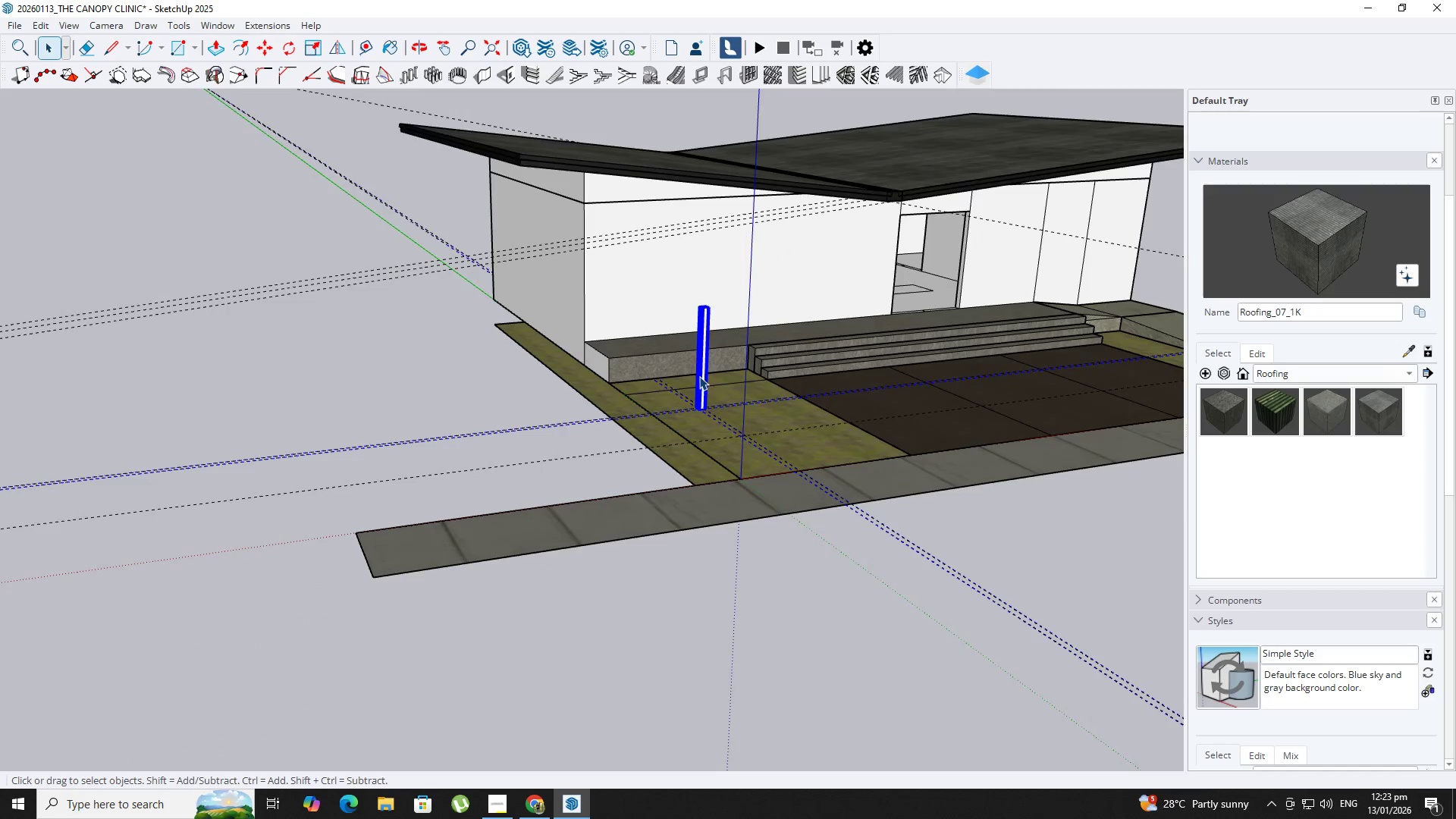 
key(J)
 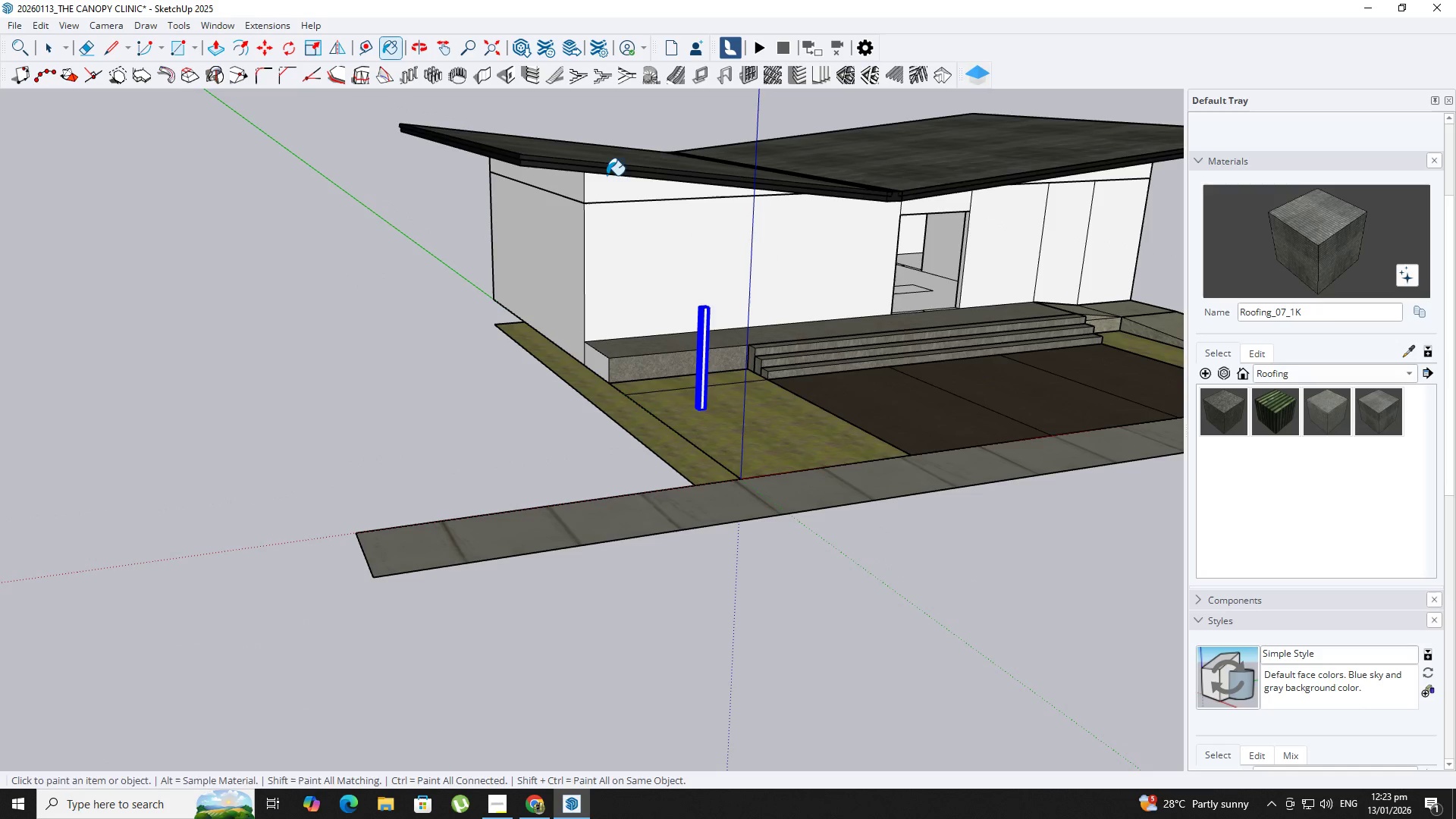 
hold_key(key=AltLeft, duration=0.34)
 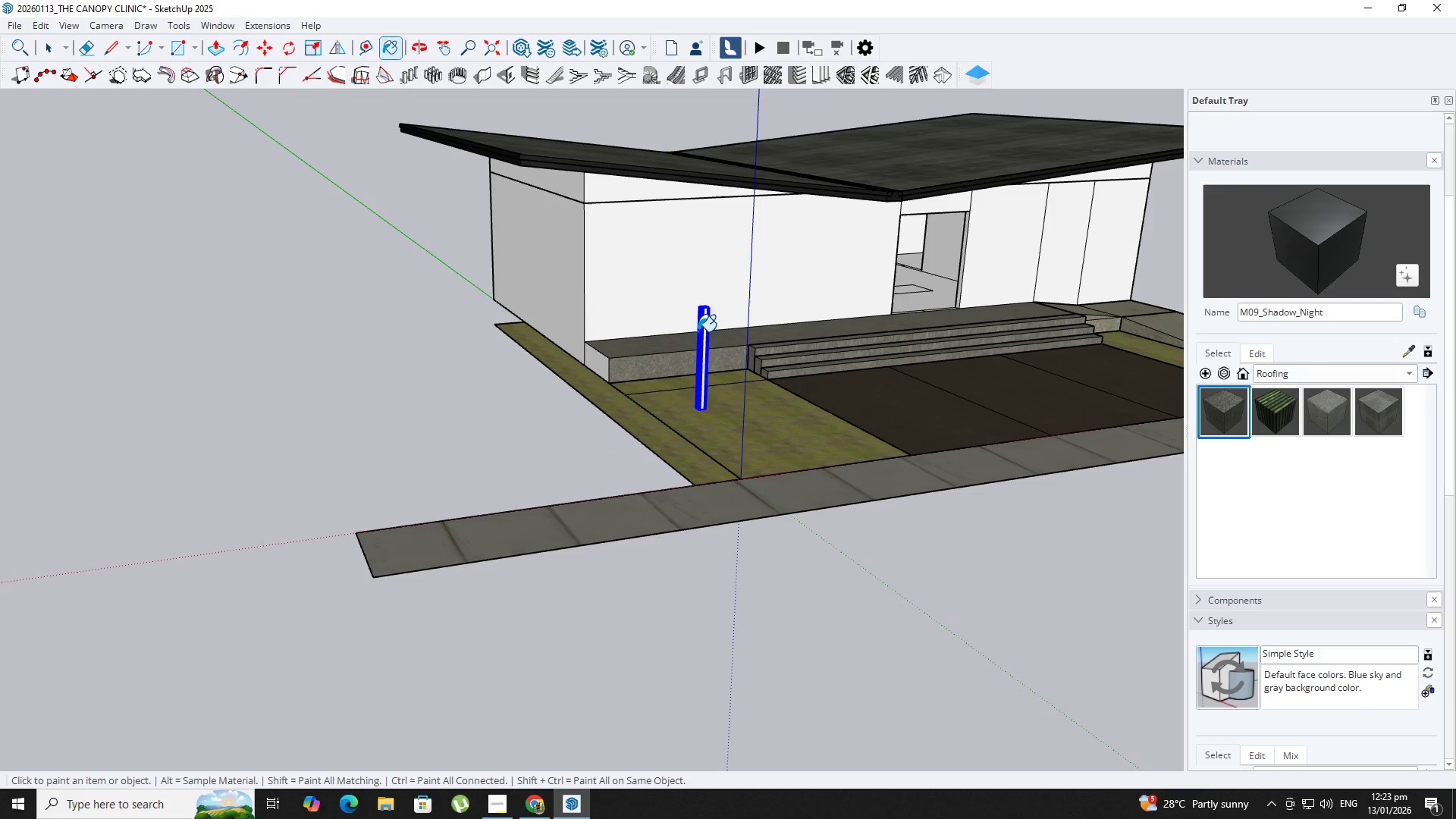 
left_click([698, 331])
 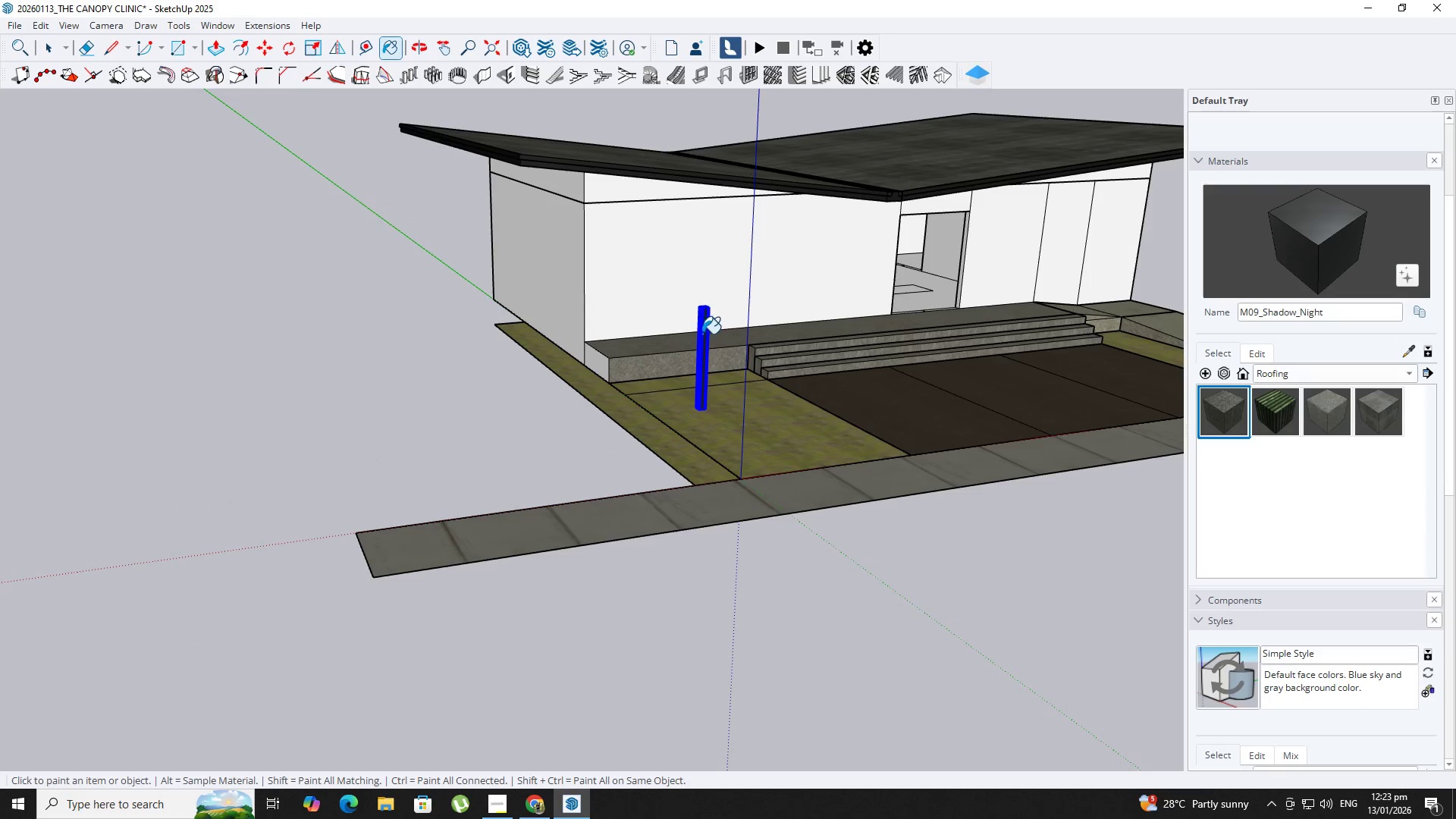 
type( nm)
 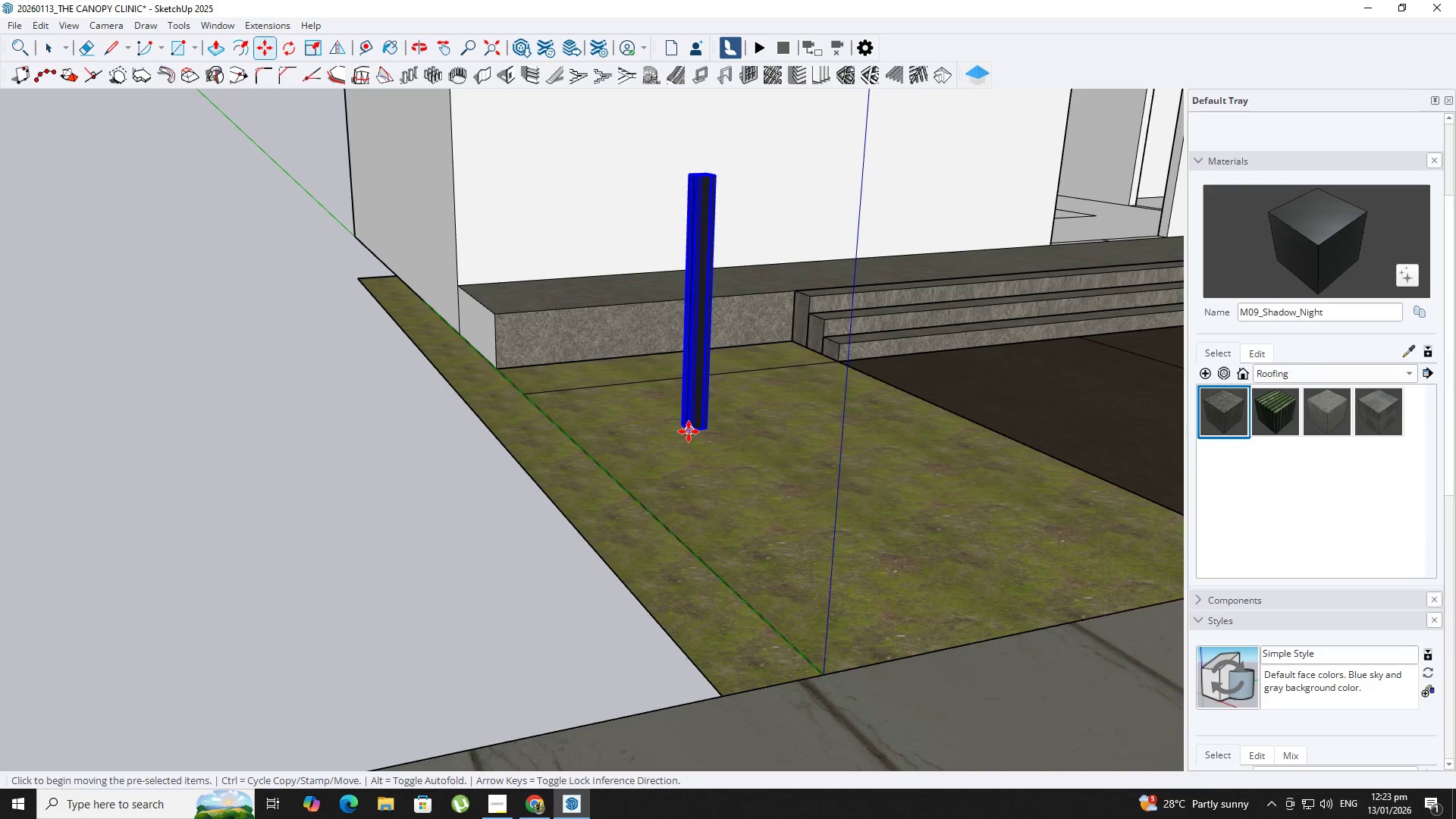 
scroll: coordinate [692, 416], scroll_direction: up, amount: 8.0
 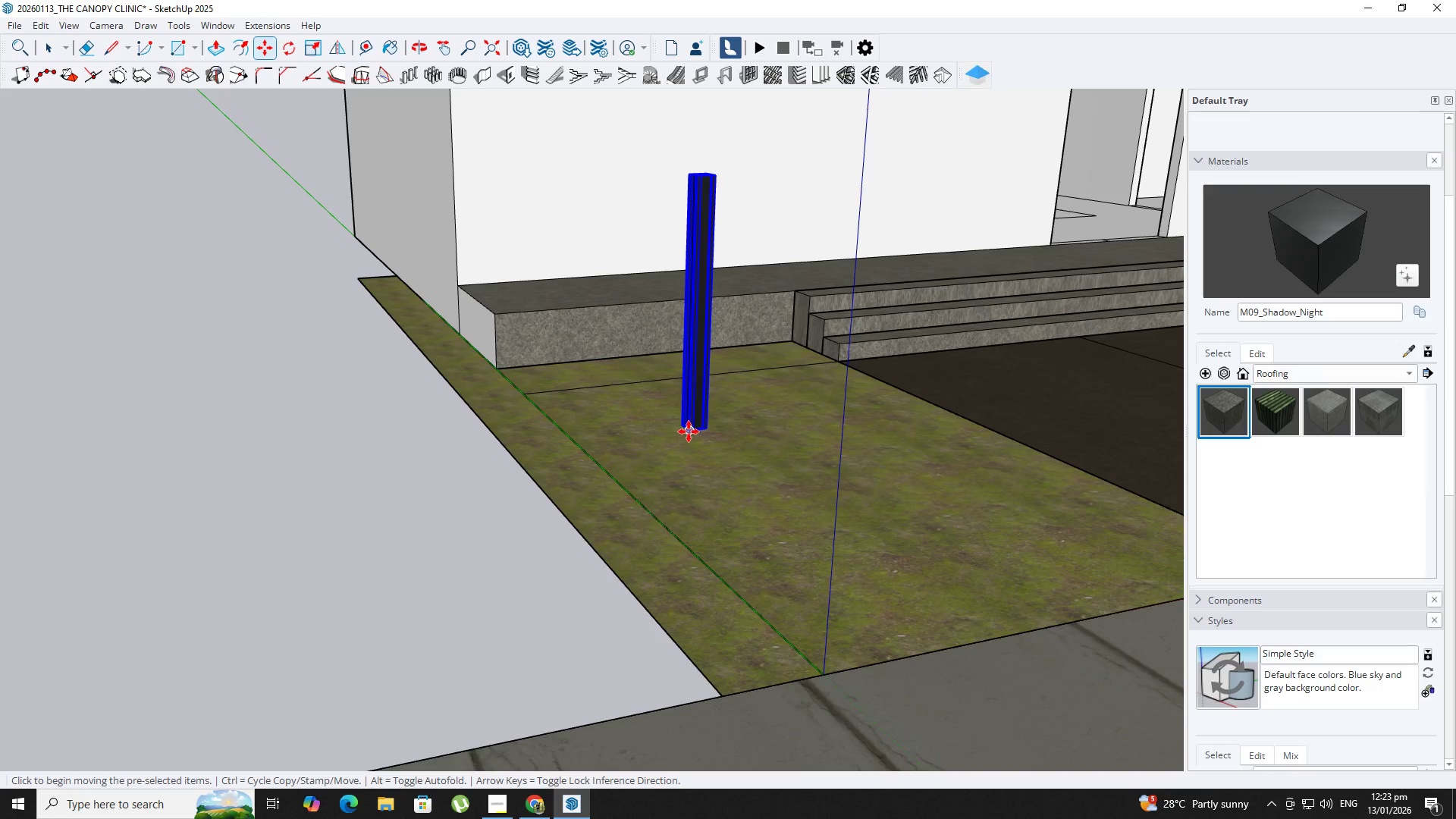 
left_click([689, 431])
 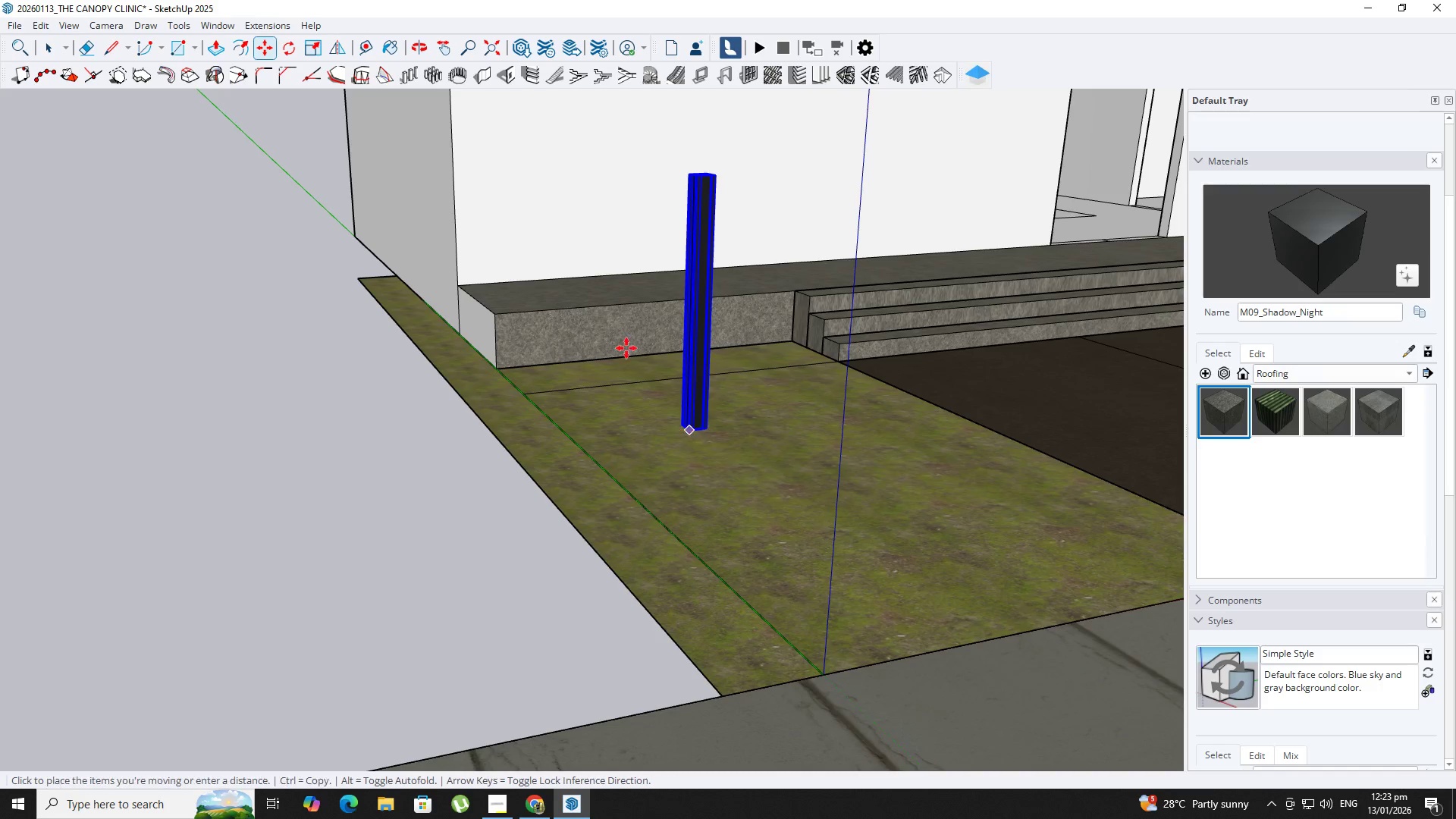 
hold_key(key=ShiftLeft, duration=0.47)
scroll: coordinate [459, 347], scroll_direction: up, amount: 8.0
 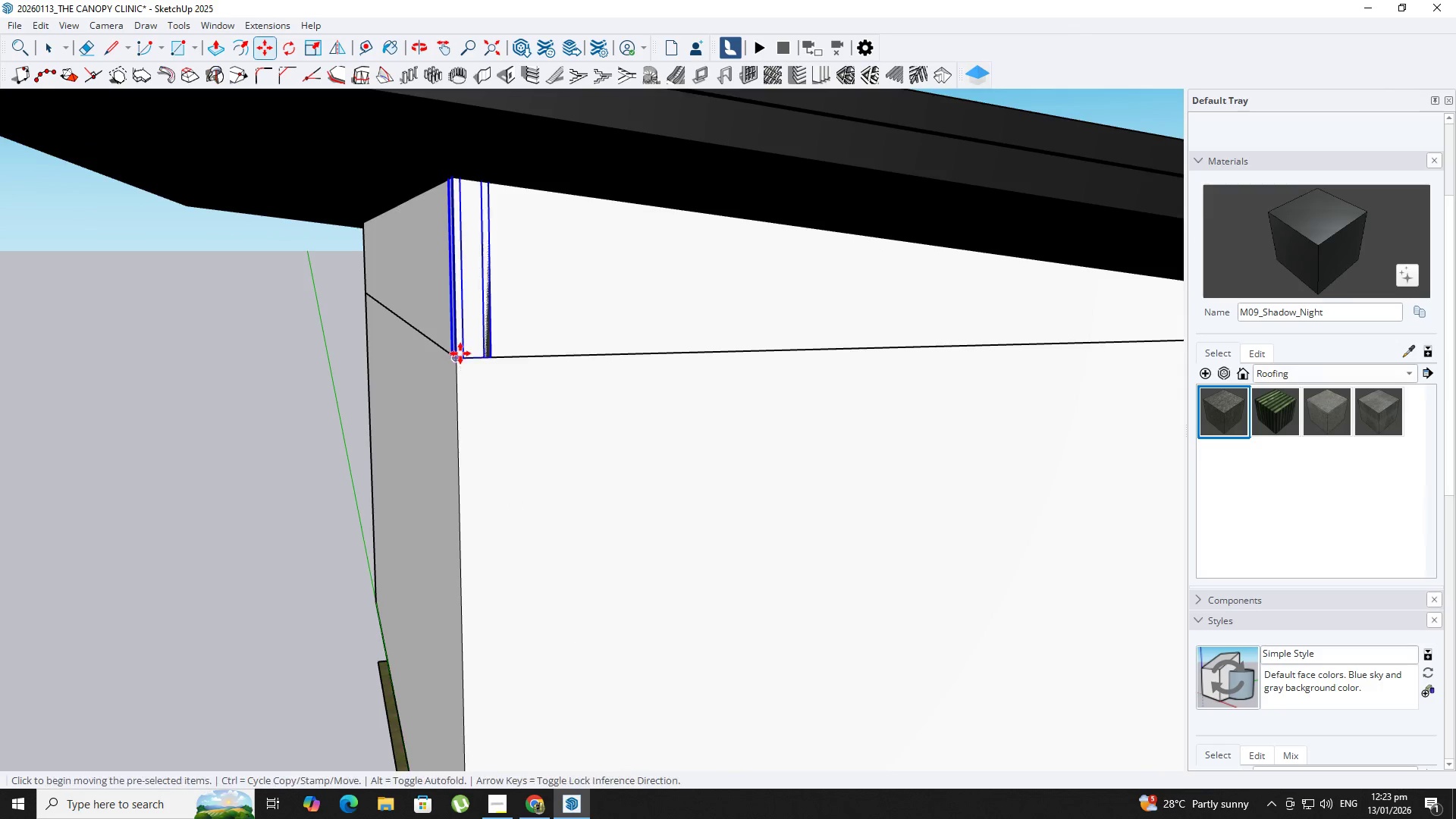 
hold_key(key=ShiftLeft, duration=0.36)
 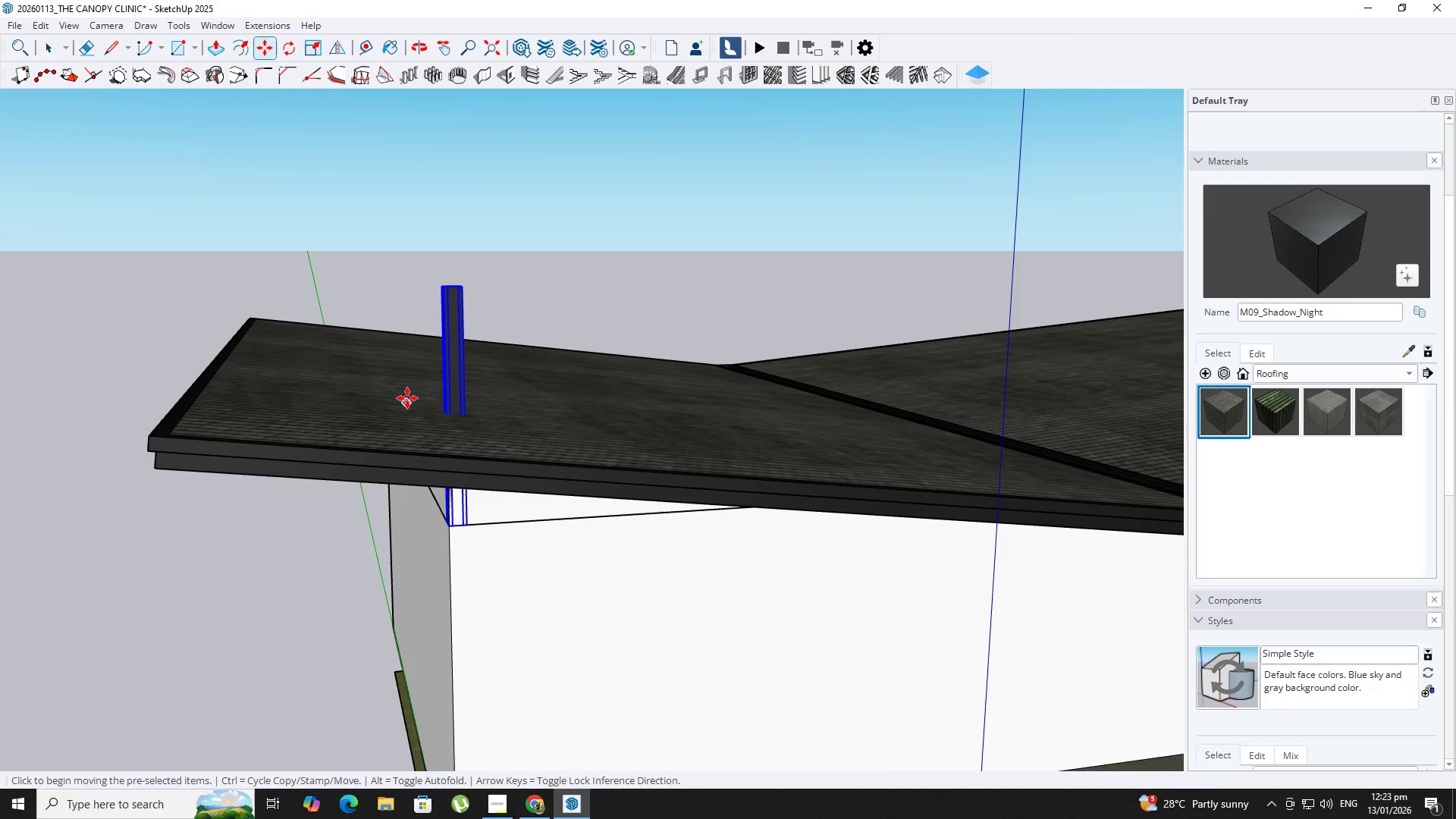 
key(Space)
 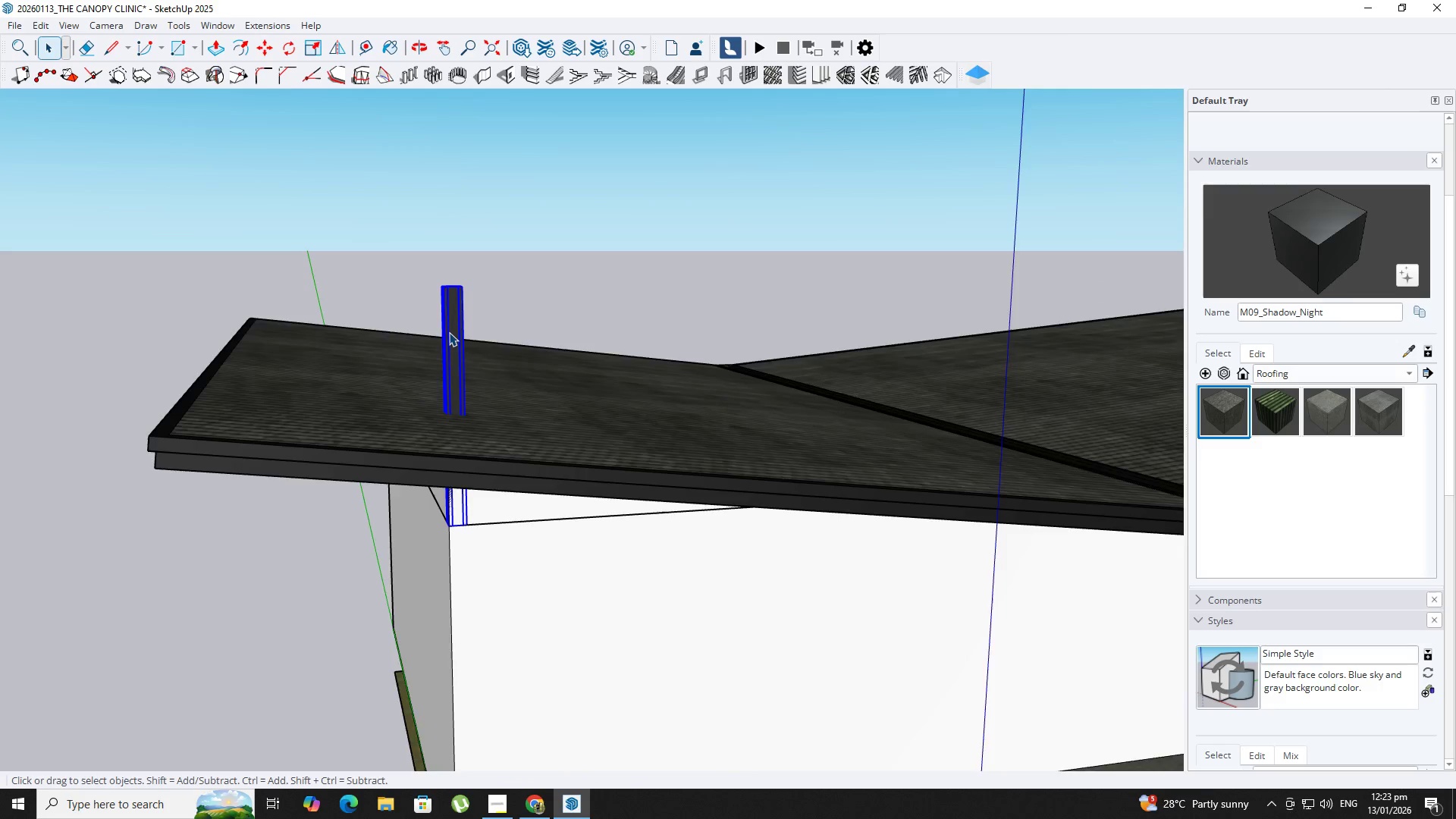 
scroll: coordinate [444, 496], scroll_direction: down, amount: 7.0
 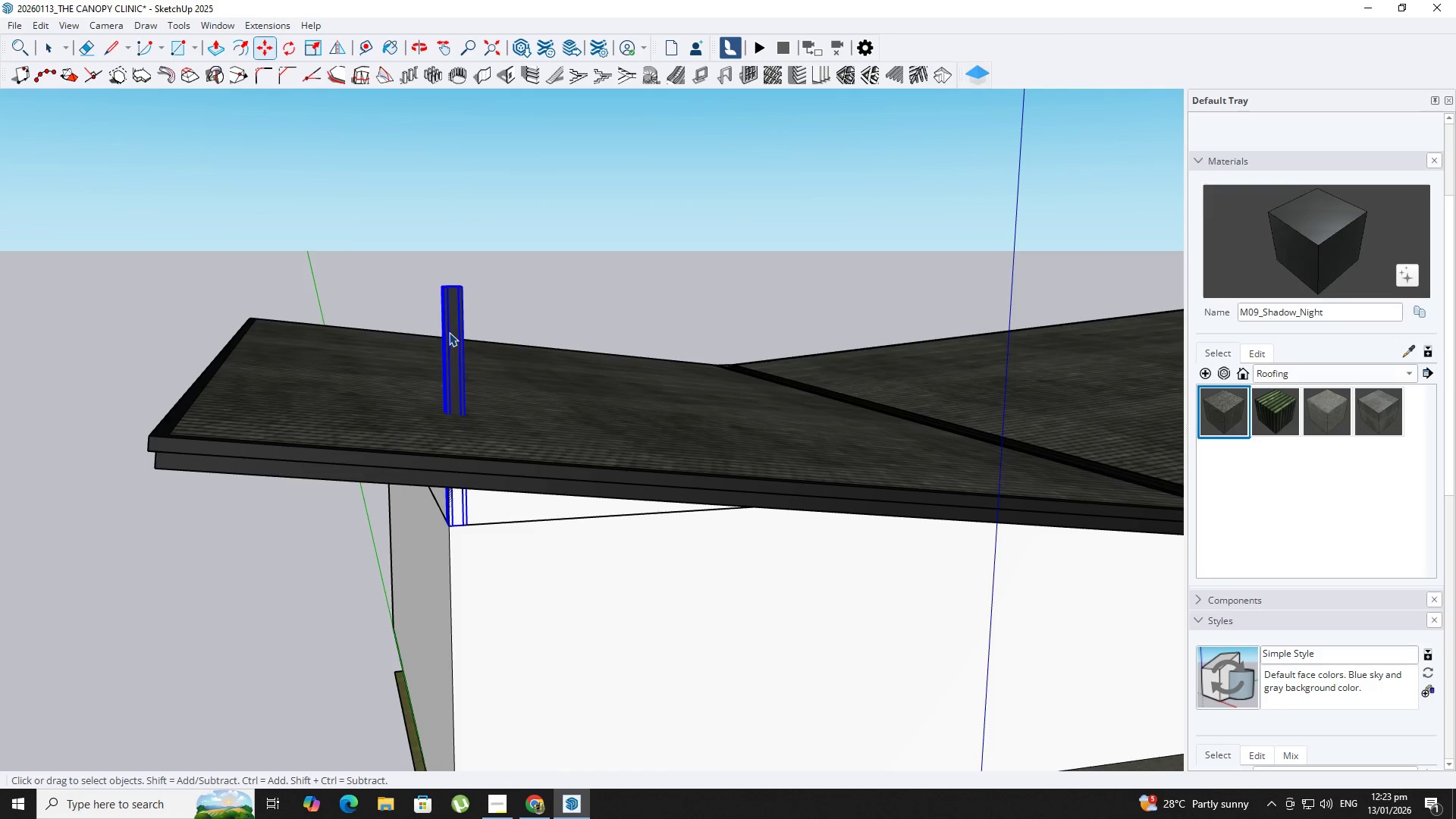 
double_click([449, 332])
 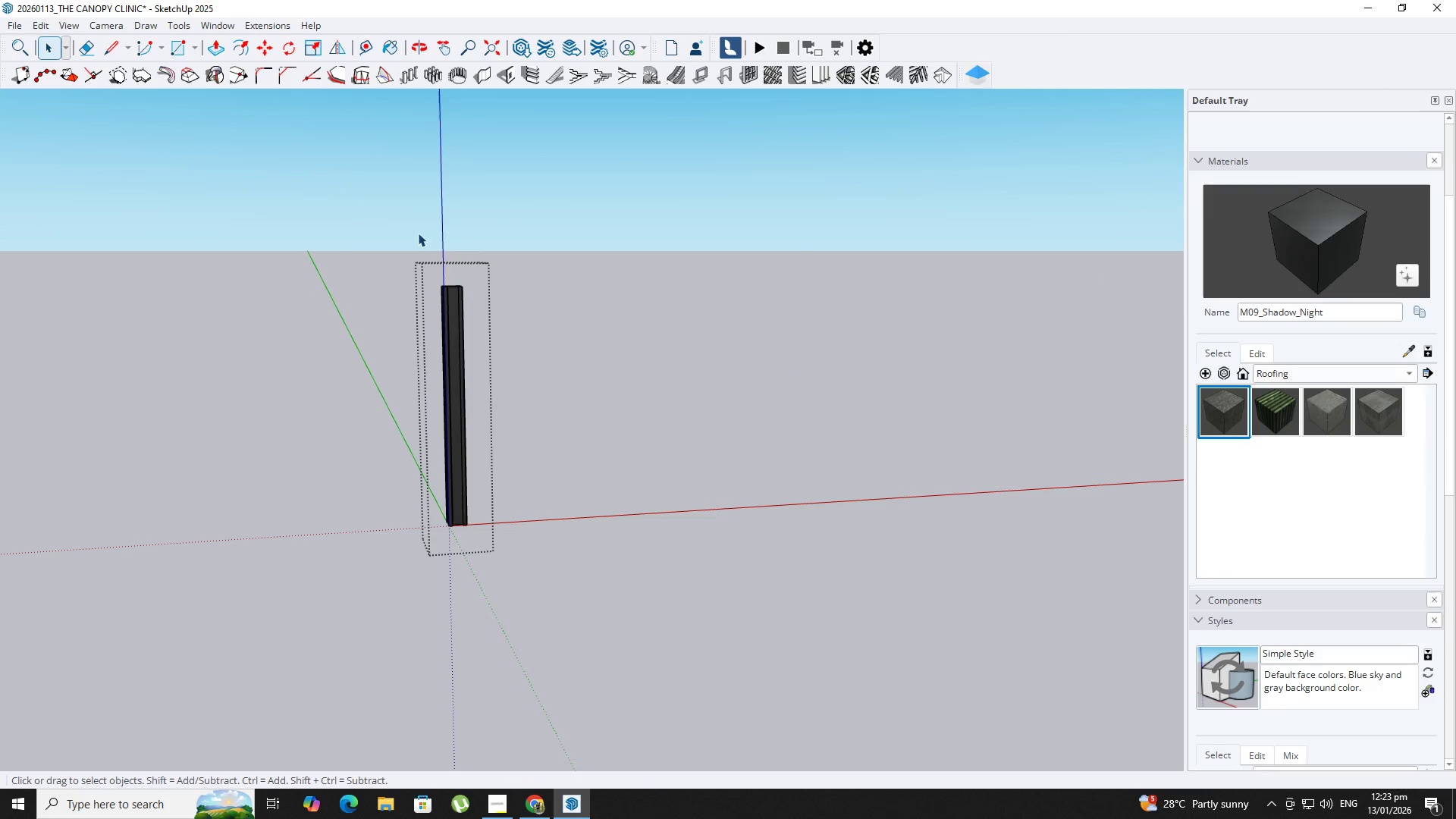 
left_click_drag(start_coordinate=[418, 234], to_coordinate=[528, 360])
 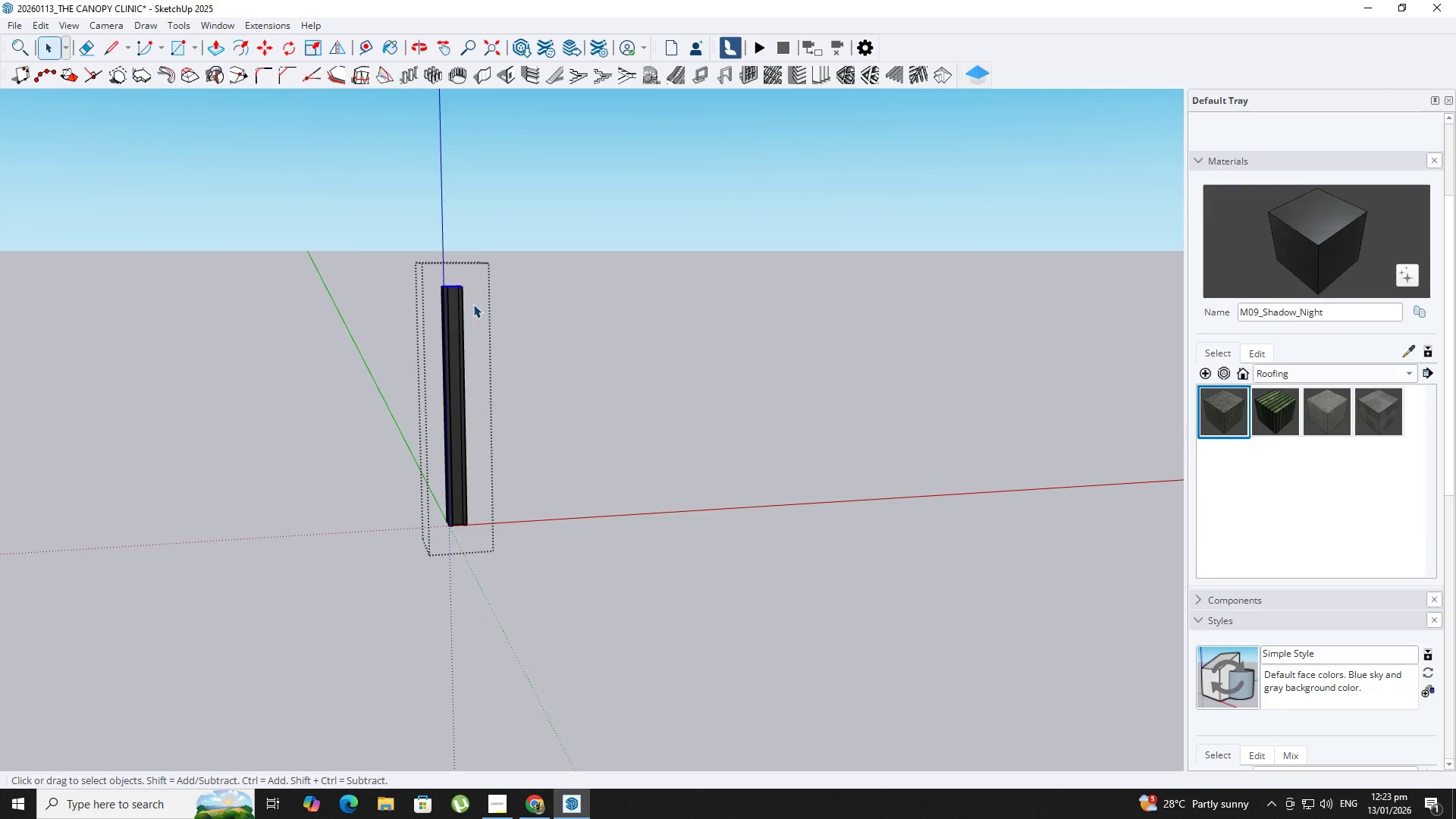 
key(M)
 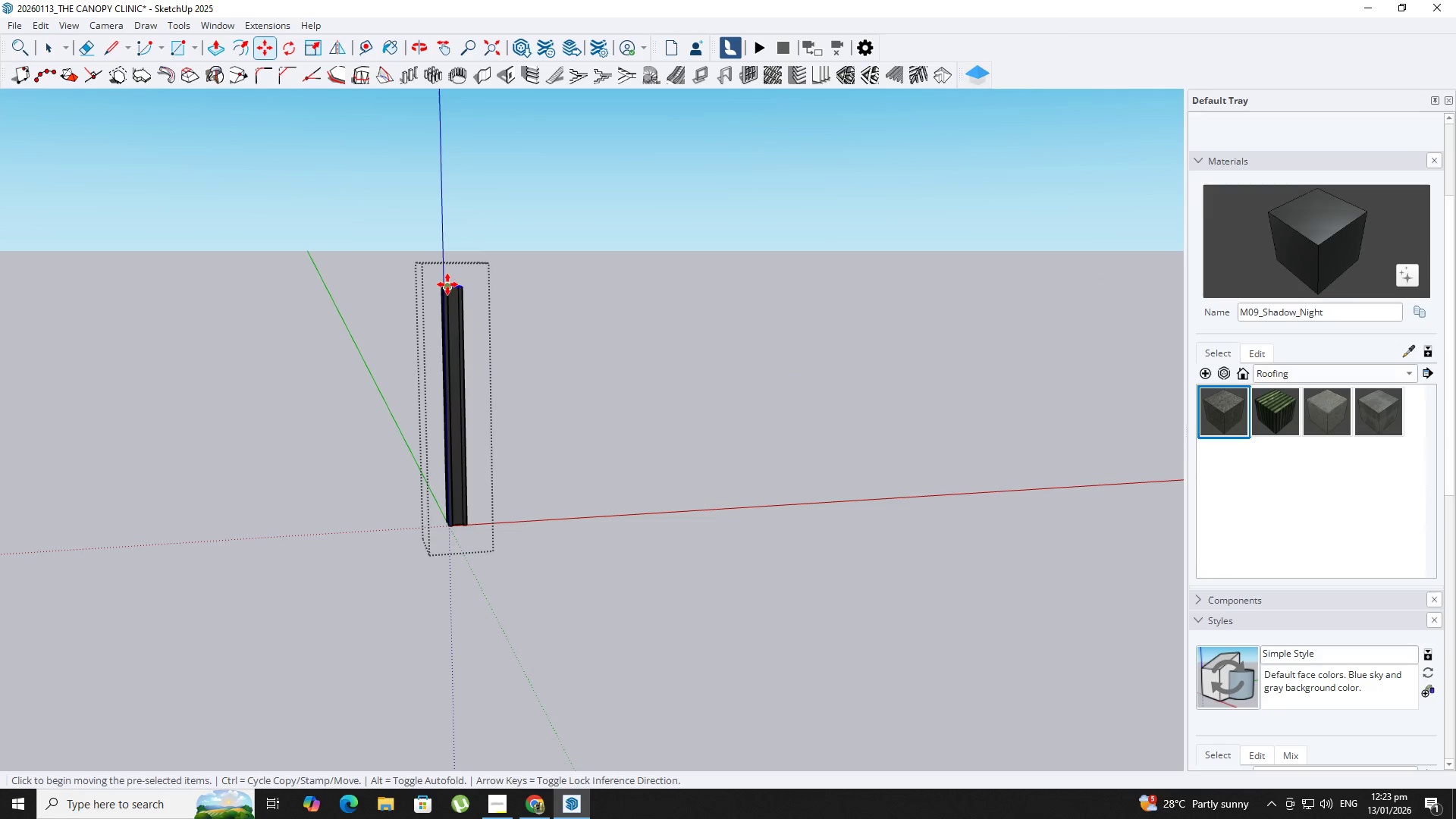 
left_click([447, 284])
 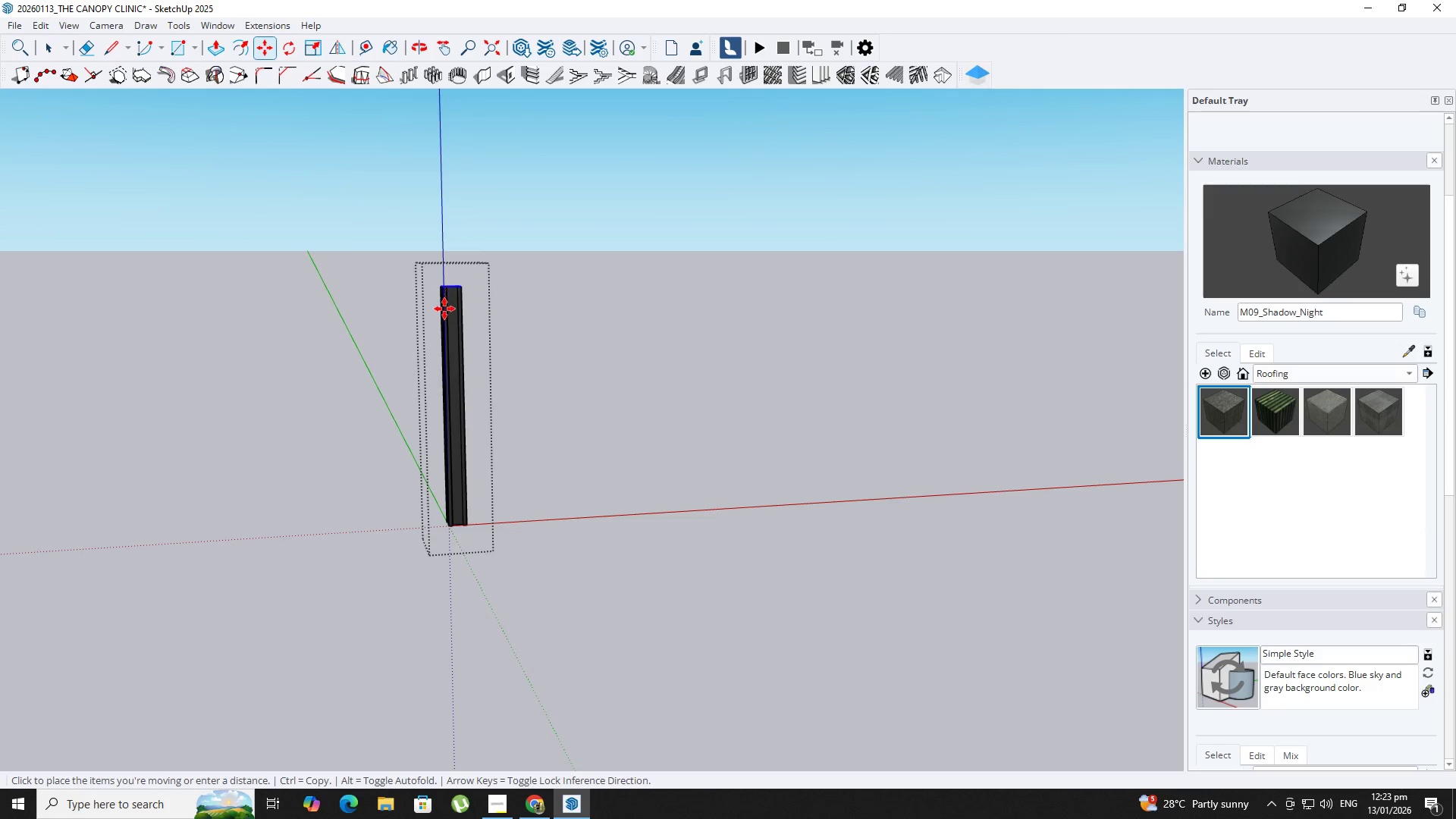 
key(ArrowUp)
 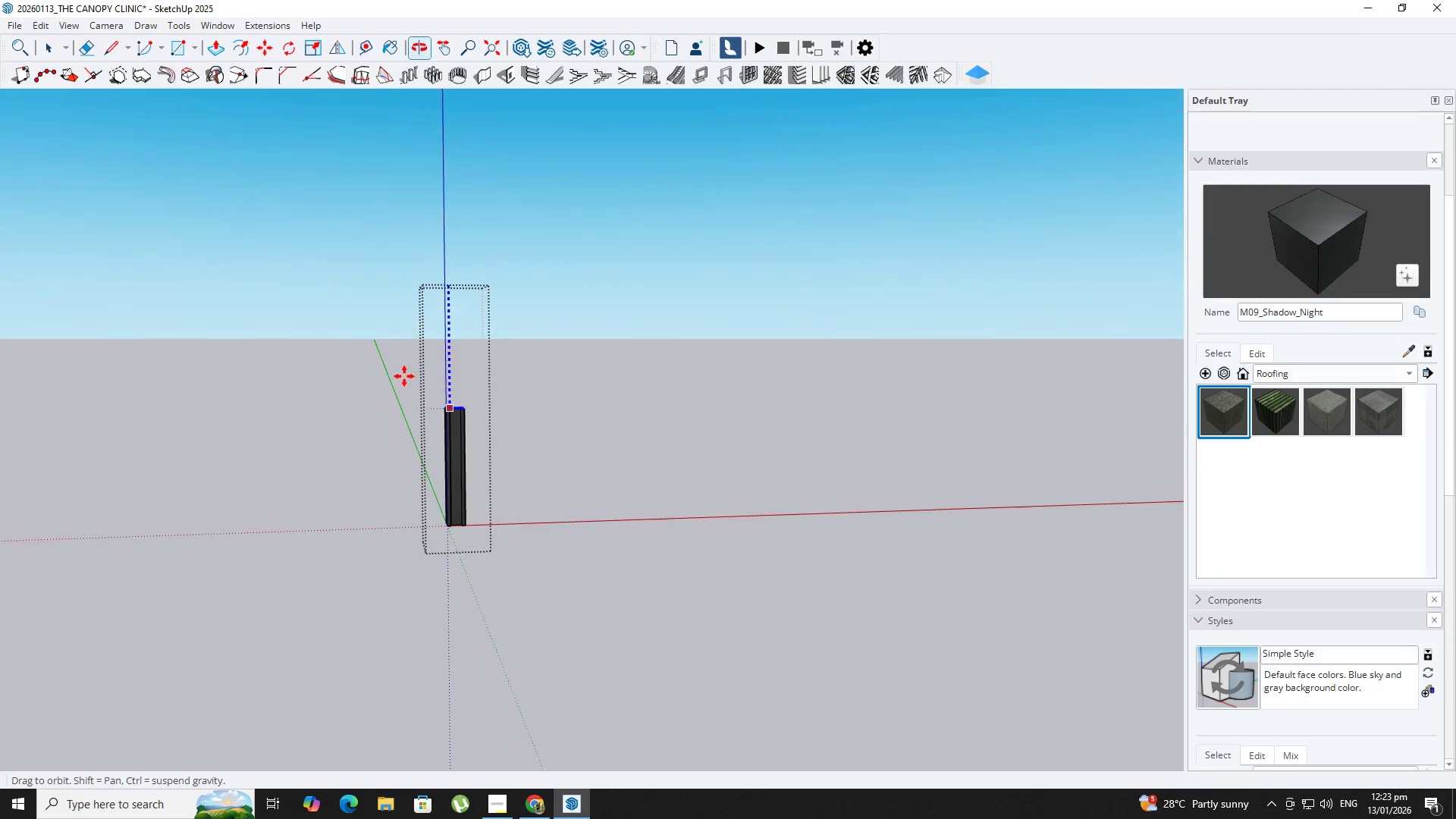 
key(Backquote)
 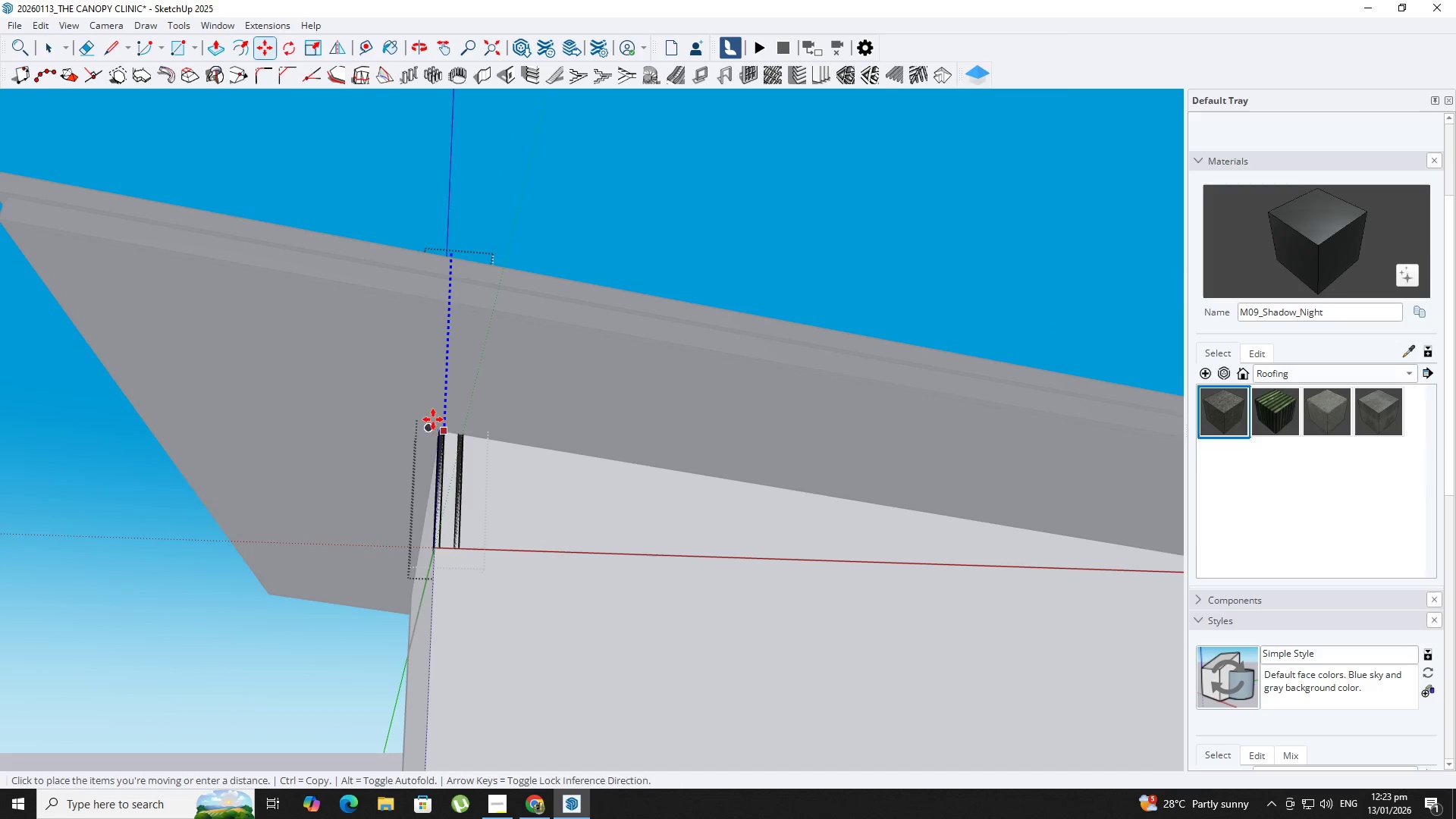 
scroll: coordinate [470, 445], scroll_direction: up, amount: 3.0
 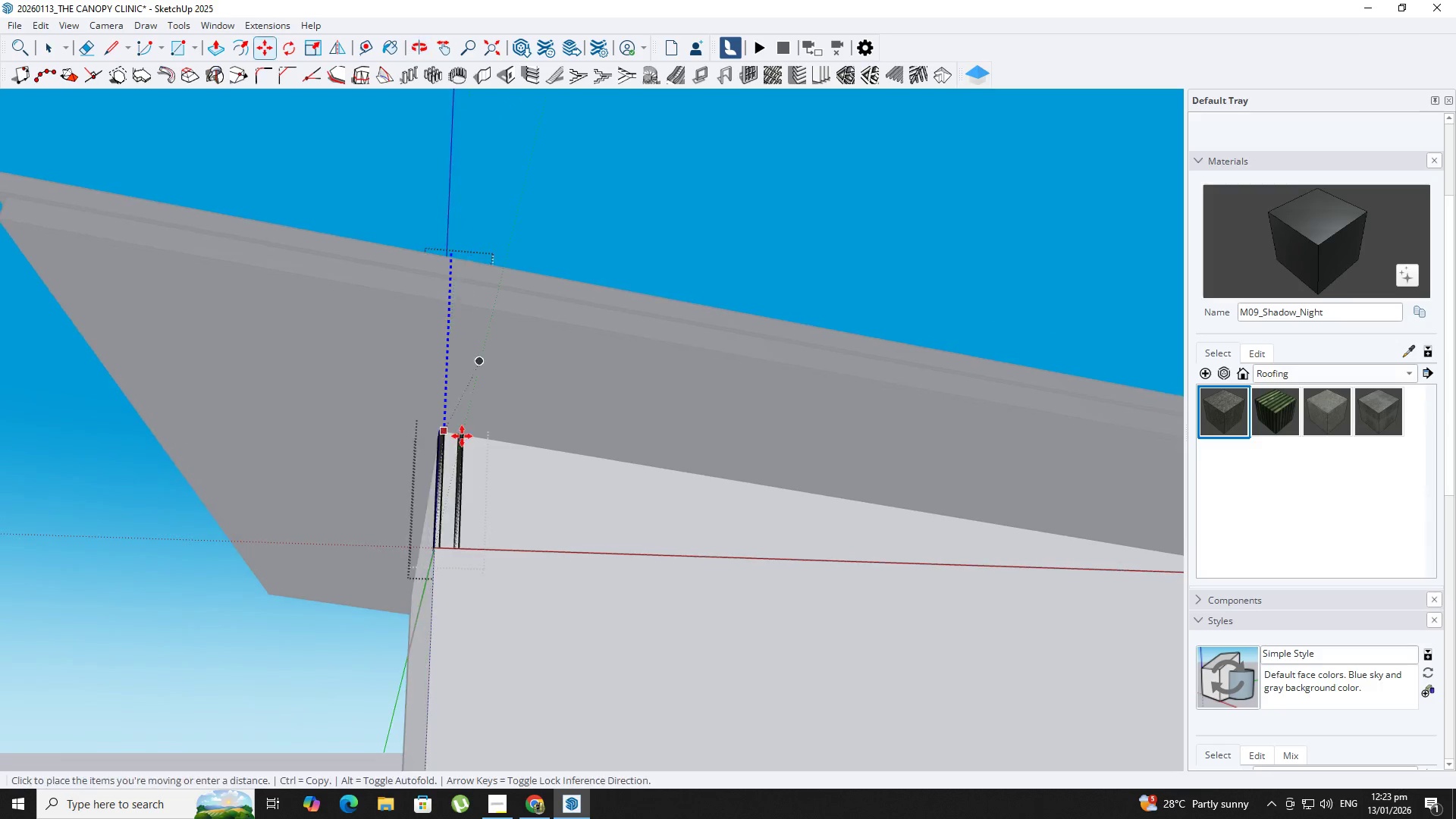 
left_click([434, 419])
 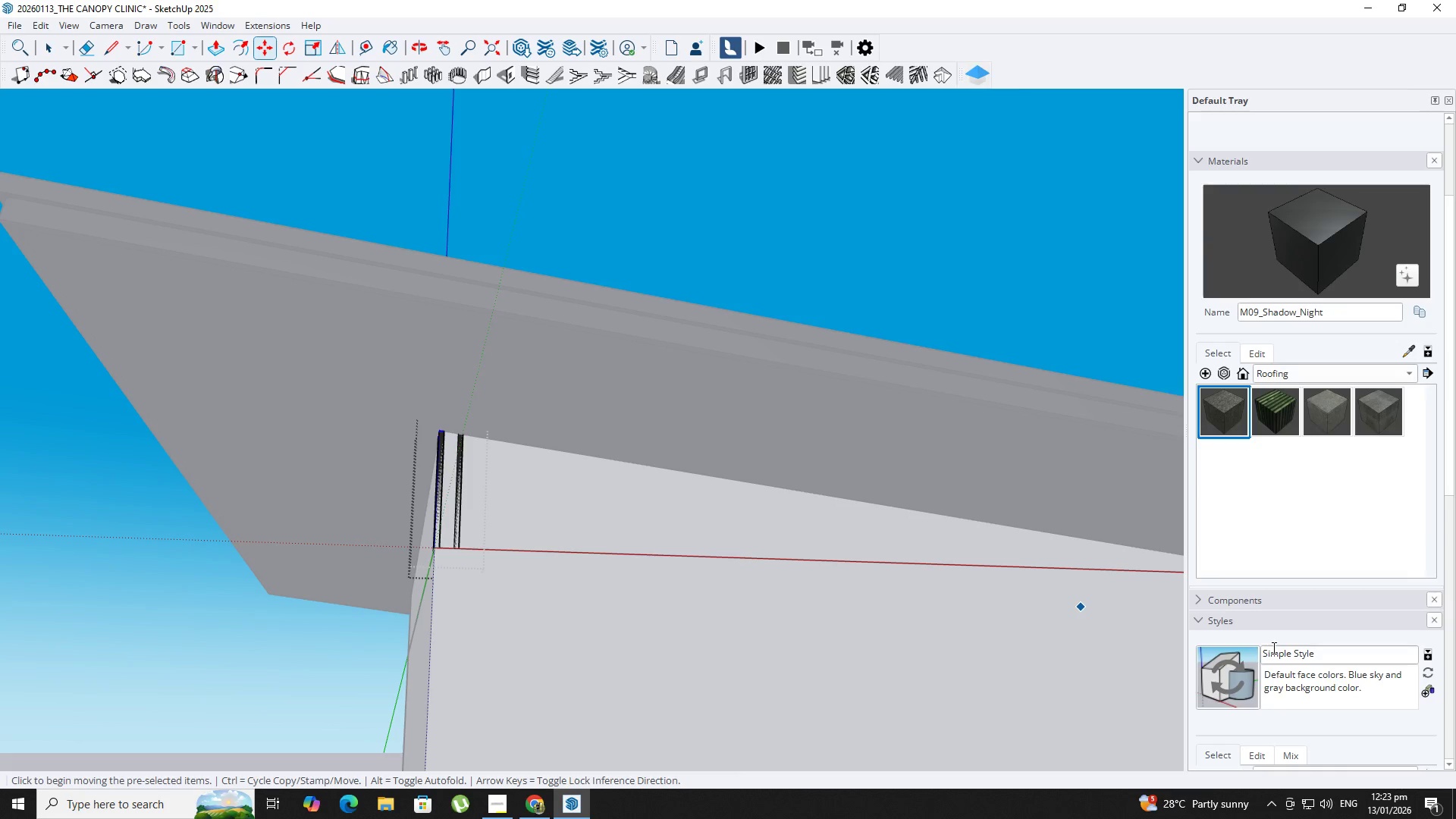 
key(Space)
 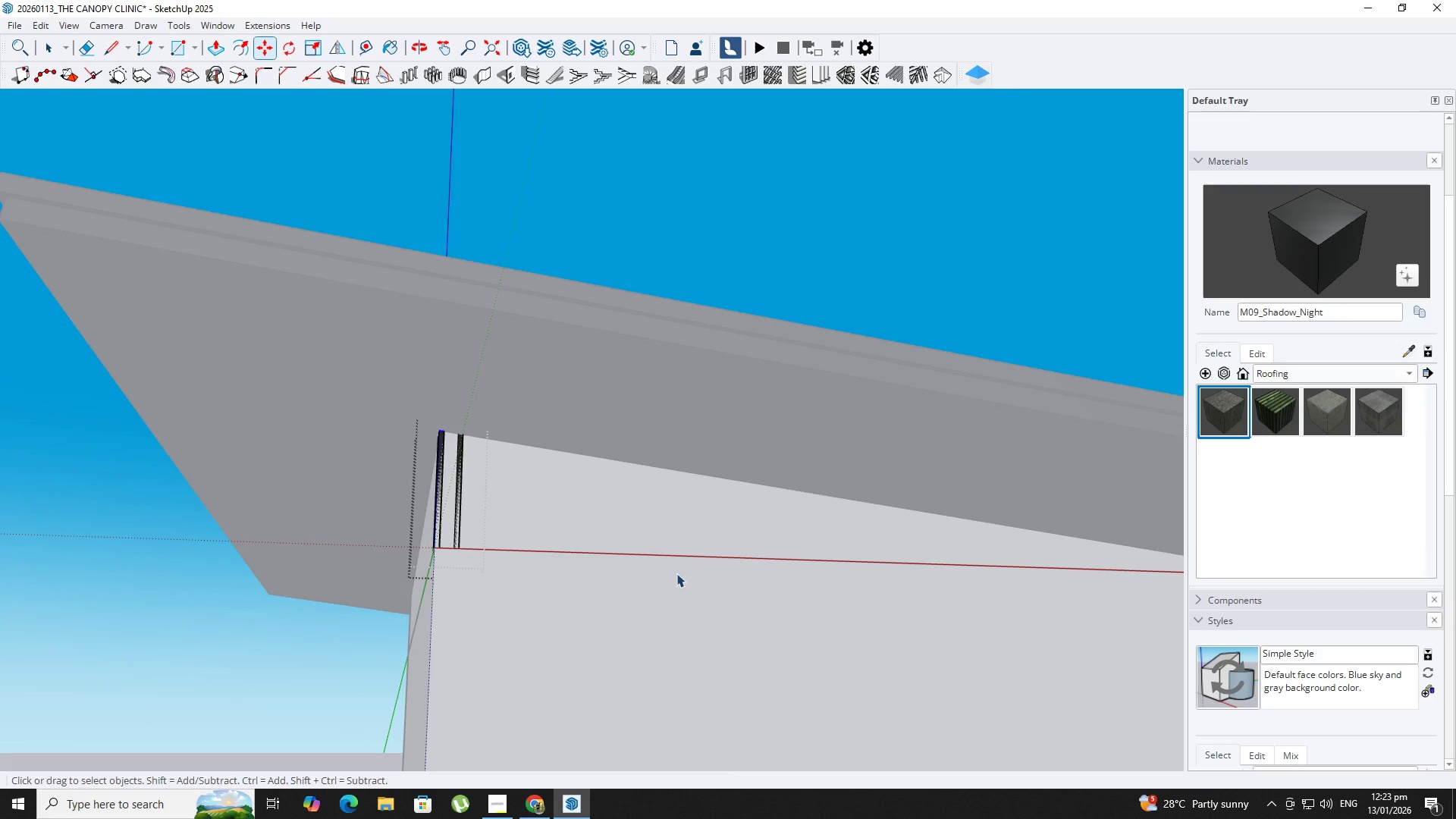 
key(Escape)
 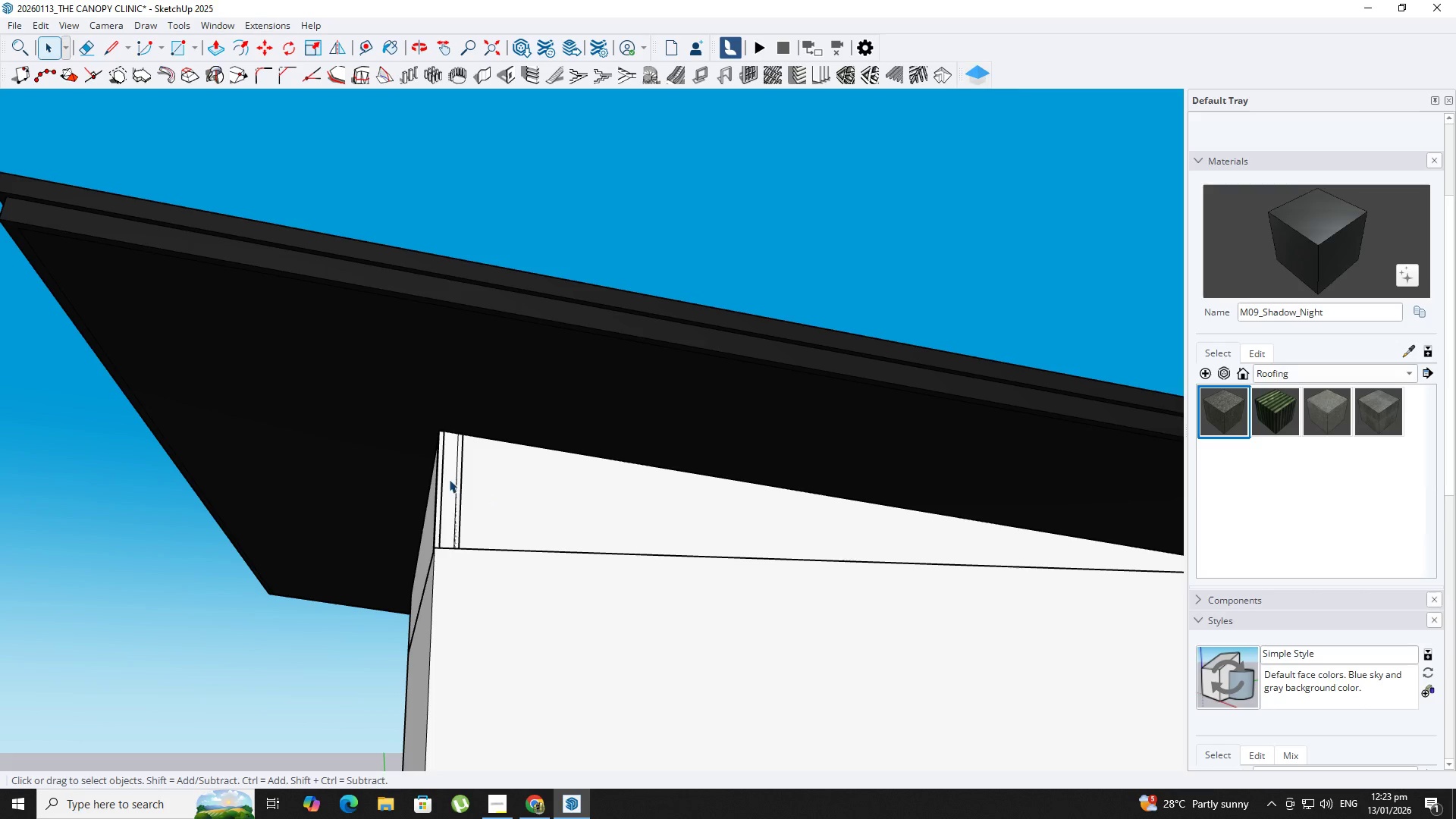 
left_click([440, 476])
 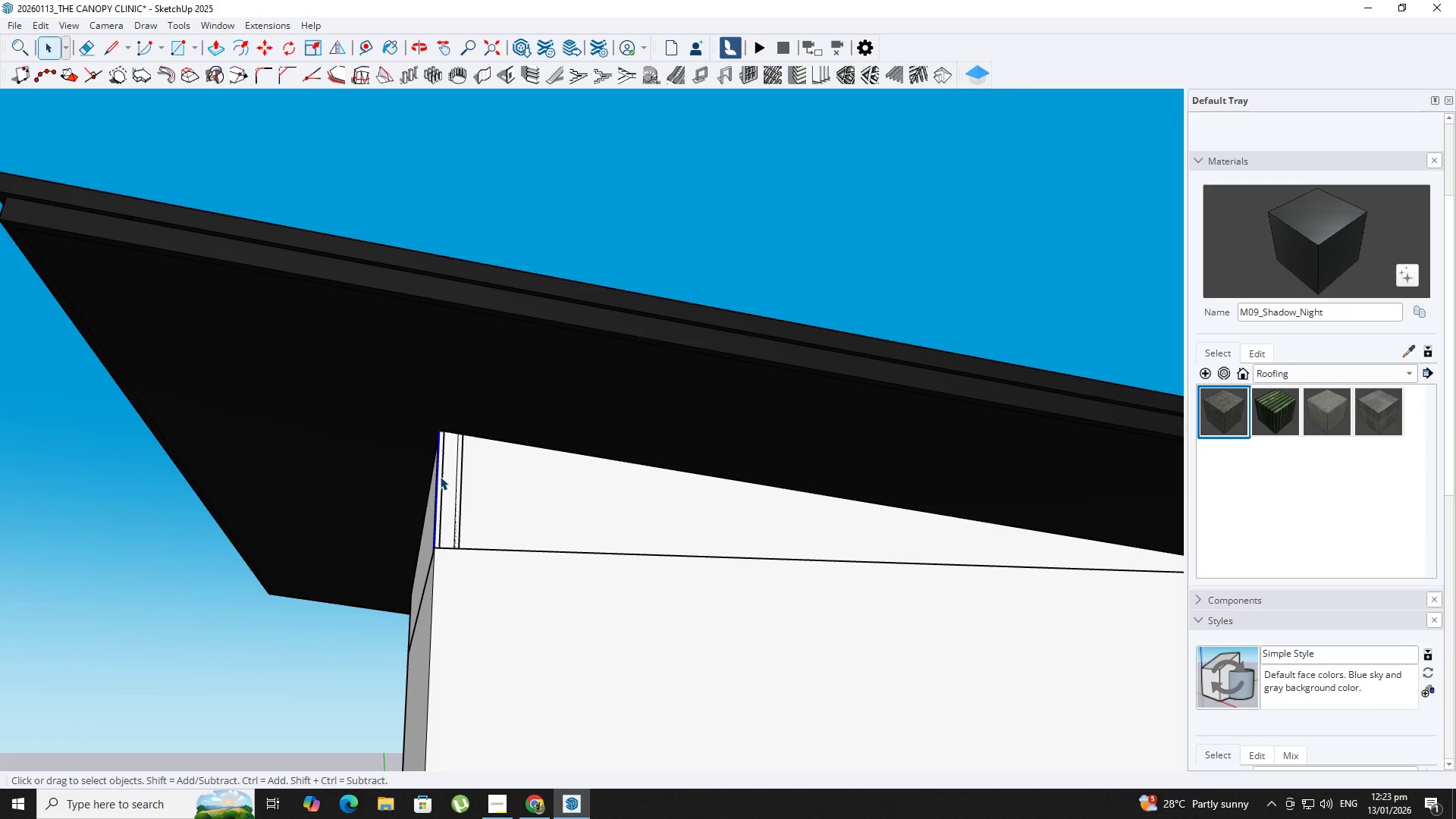 
left_click([449, 486])
 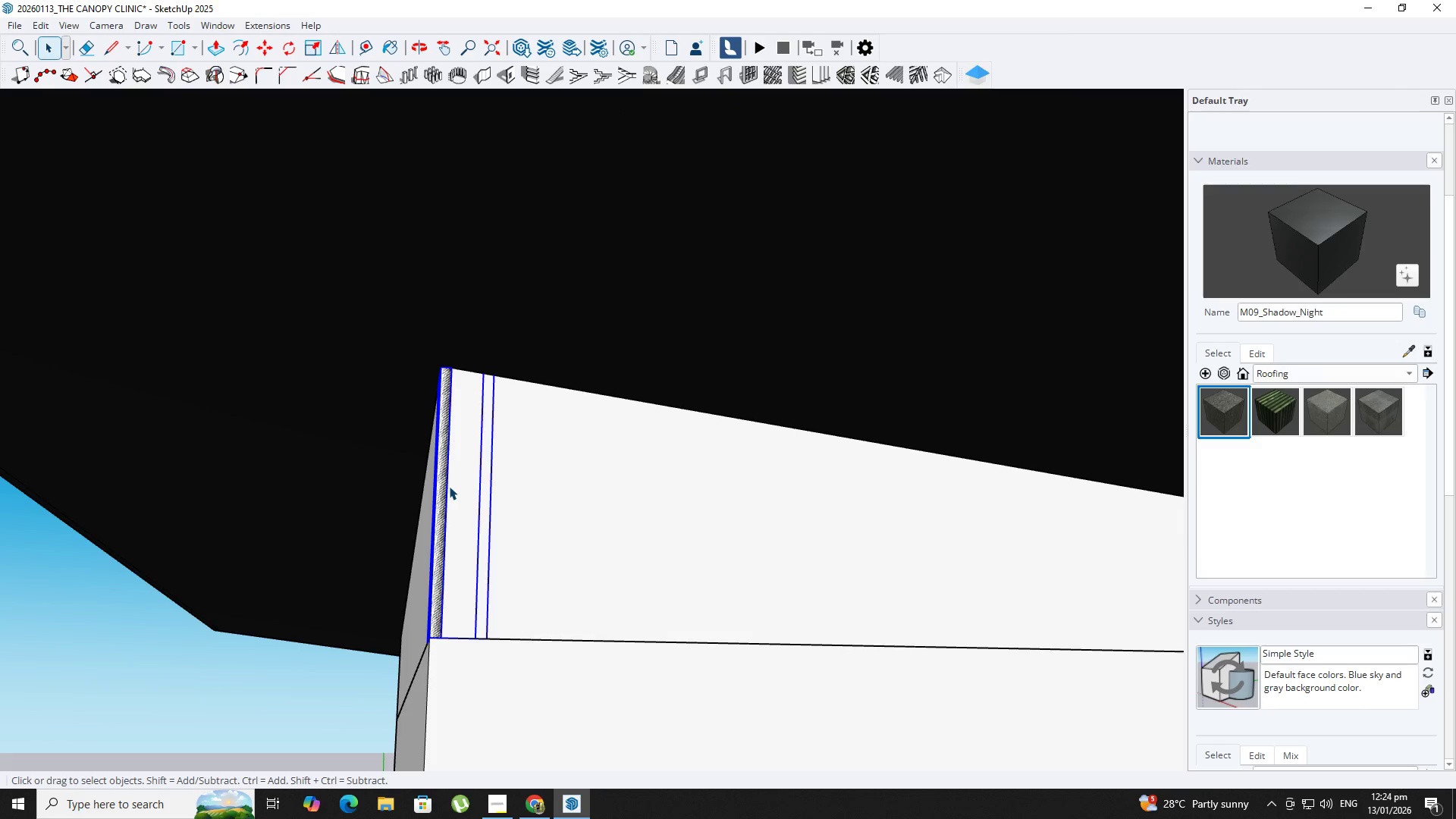 
scroll: coordinate [443, 482], scroll_direction: up, amount: 8.0
 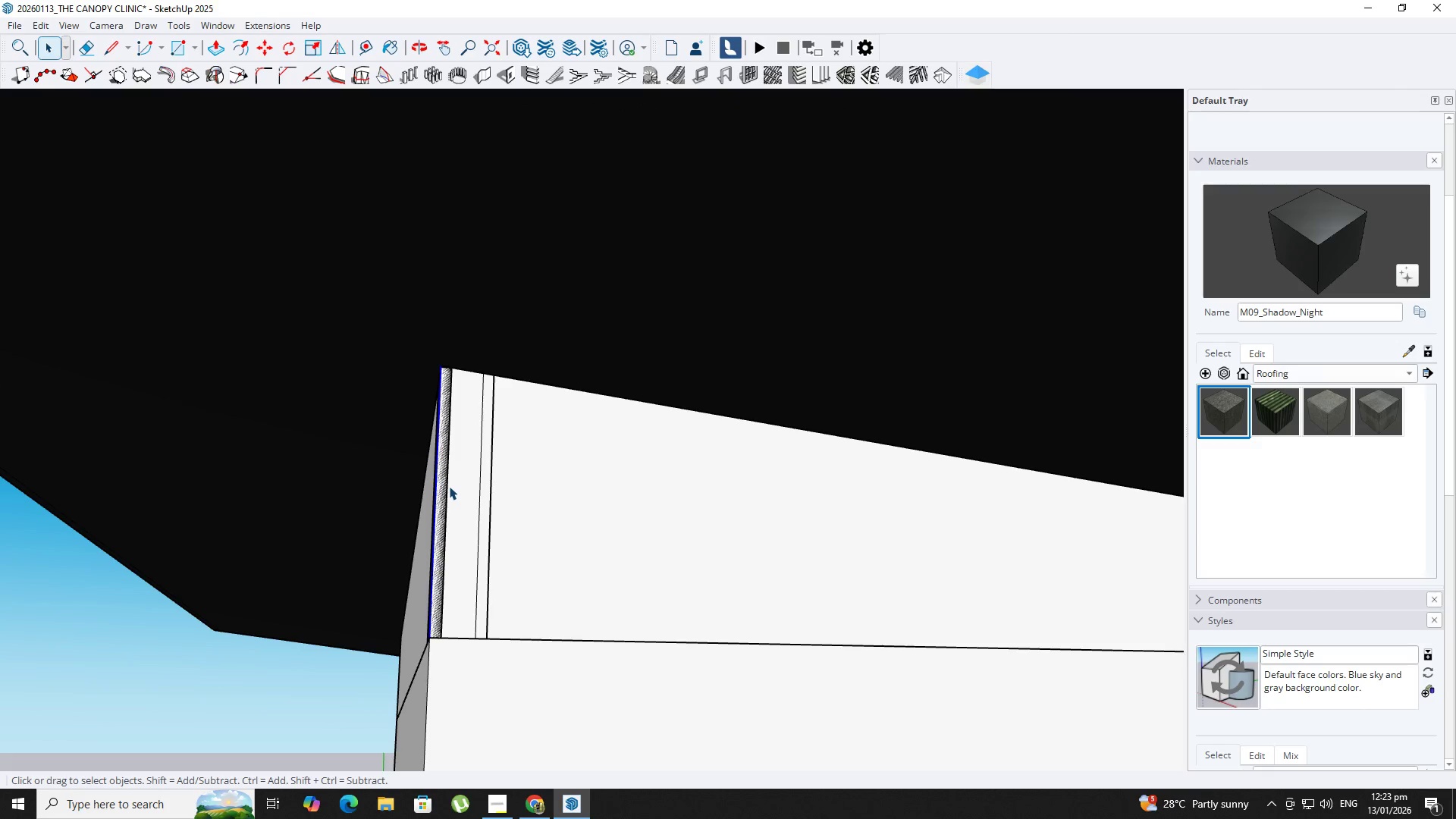 
scroll: coordinate [1368, 735], scroll_direction: down, amount: 8.0
 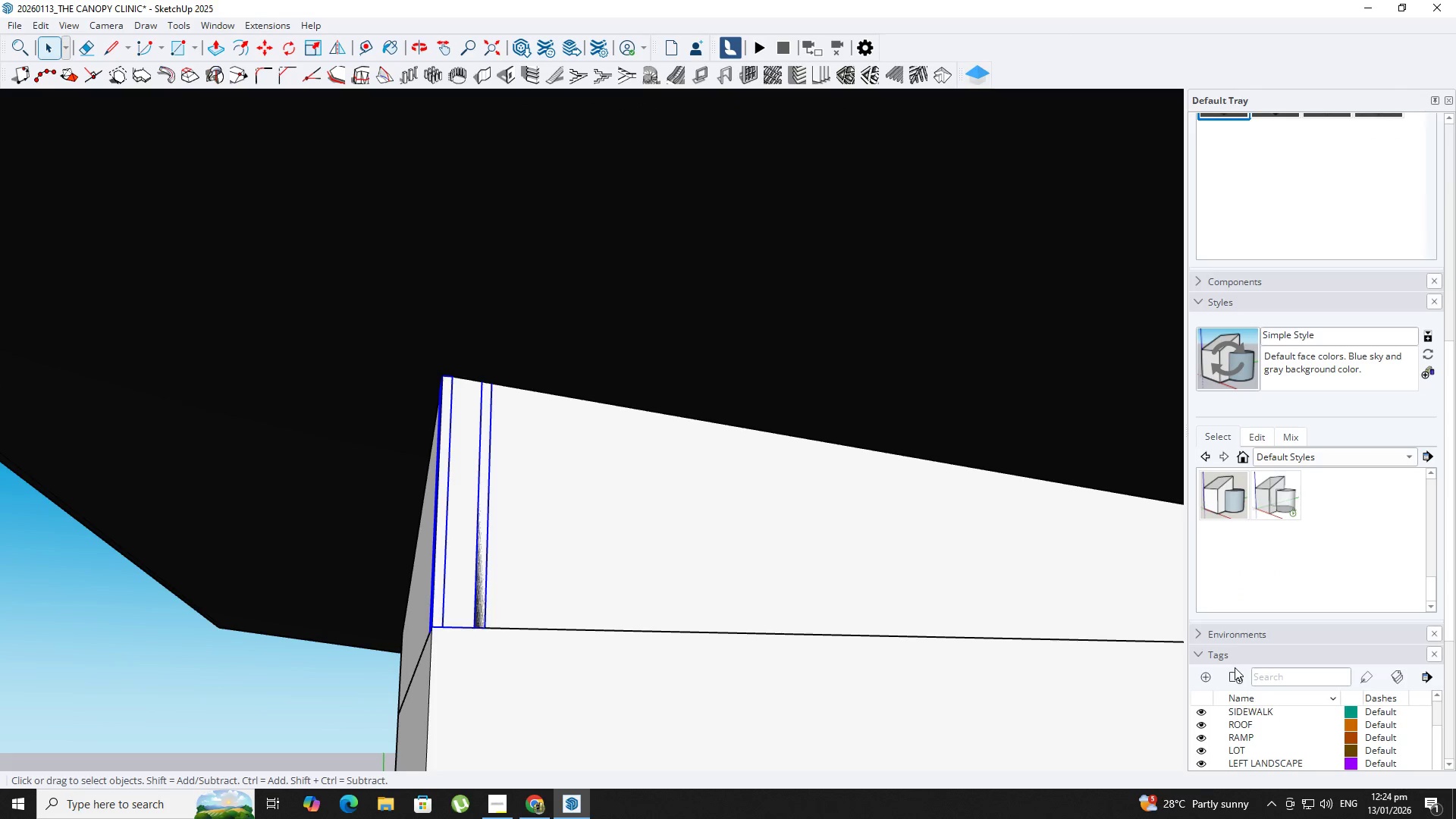 
left_click([1235, 682])
 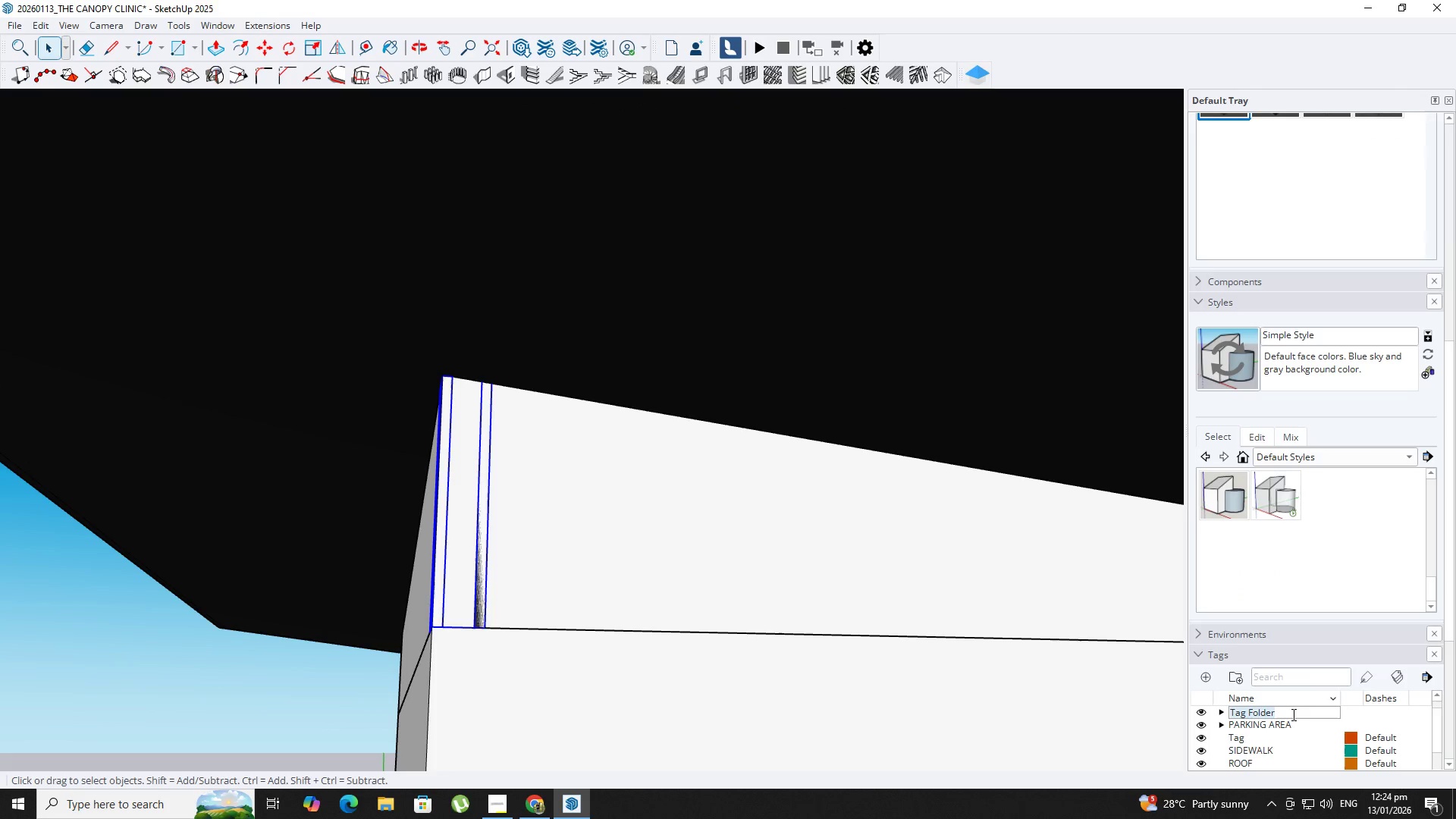 
type(post roof)
 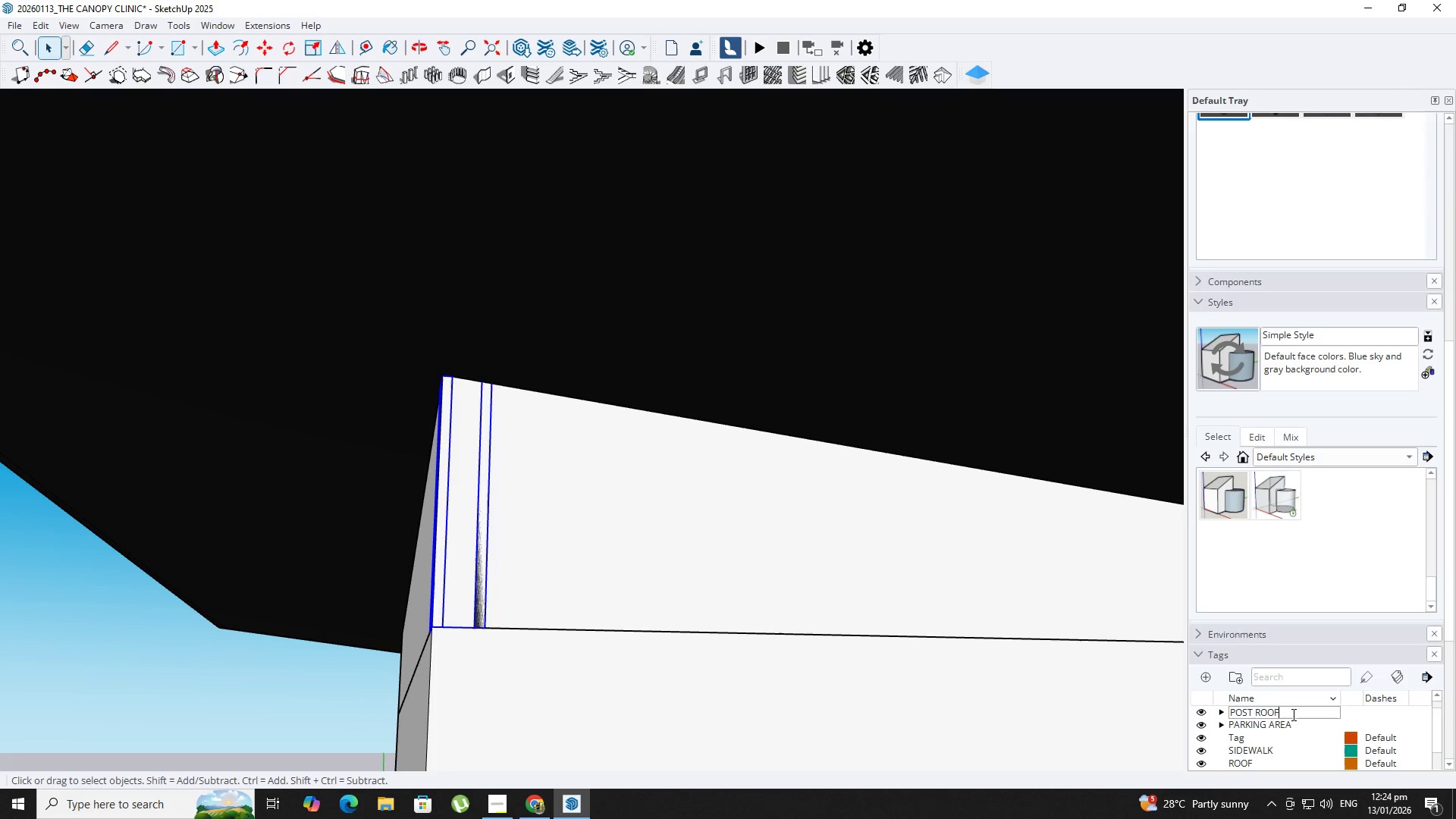 
key(Enter)
 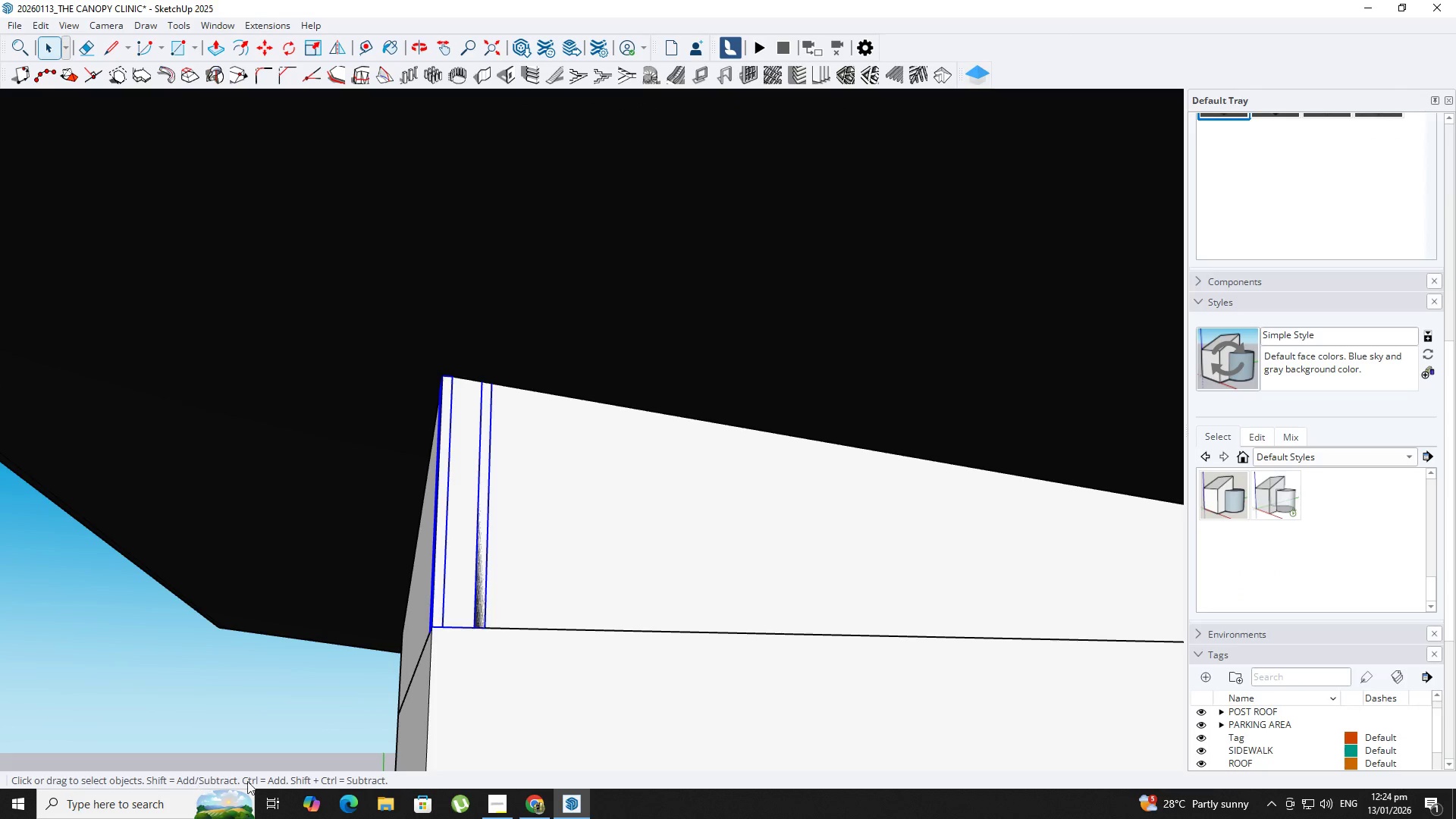 
scroll: coordinate [504, 541], scroll_direction: down, amount: 2.0
 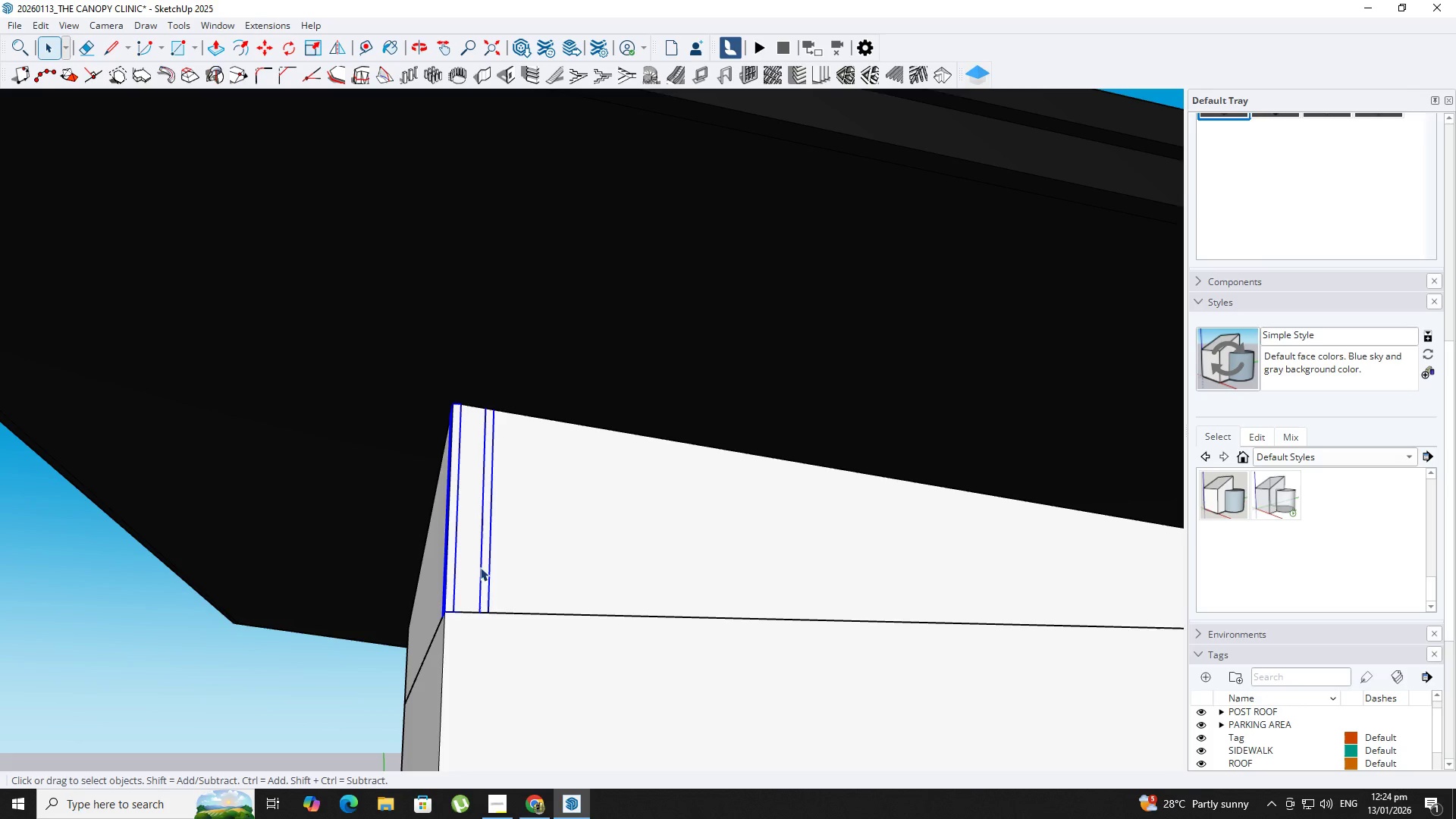 
type(mnm)
 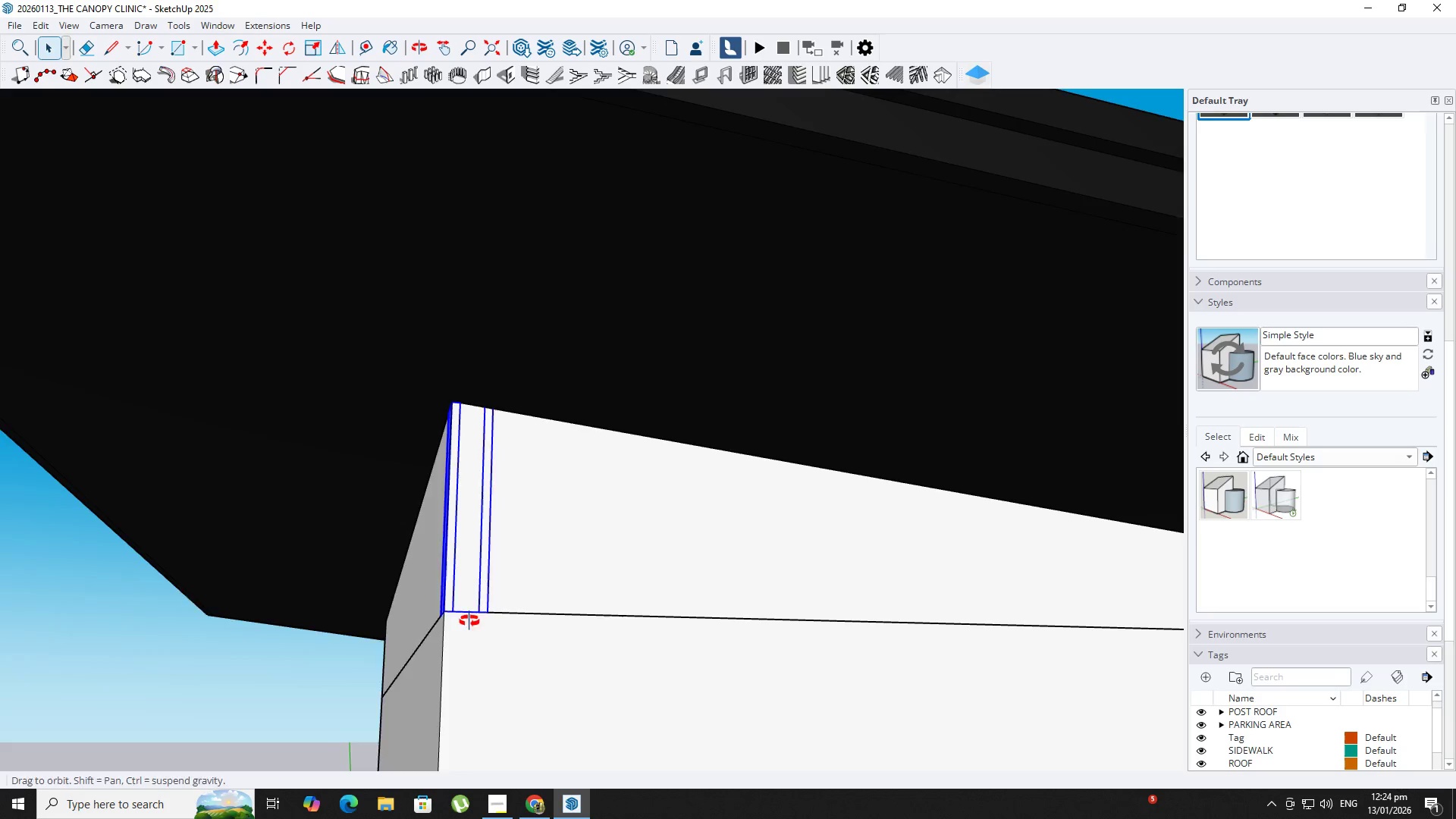 
key(M)
 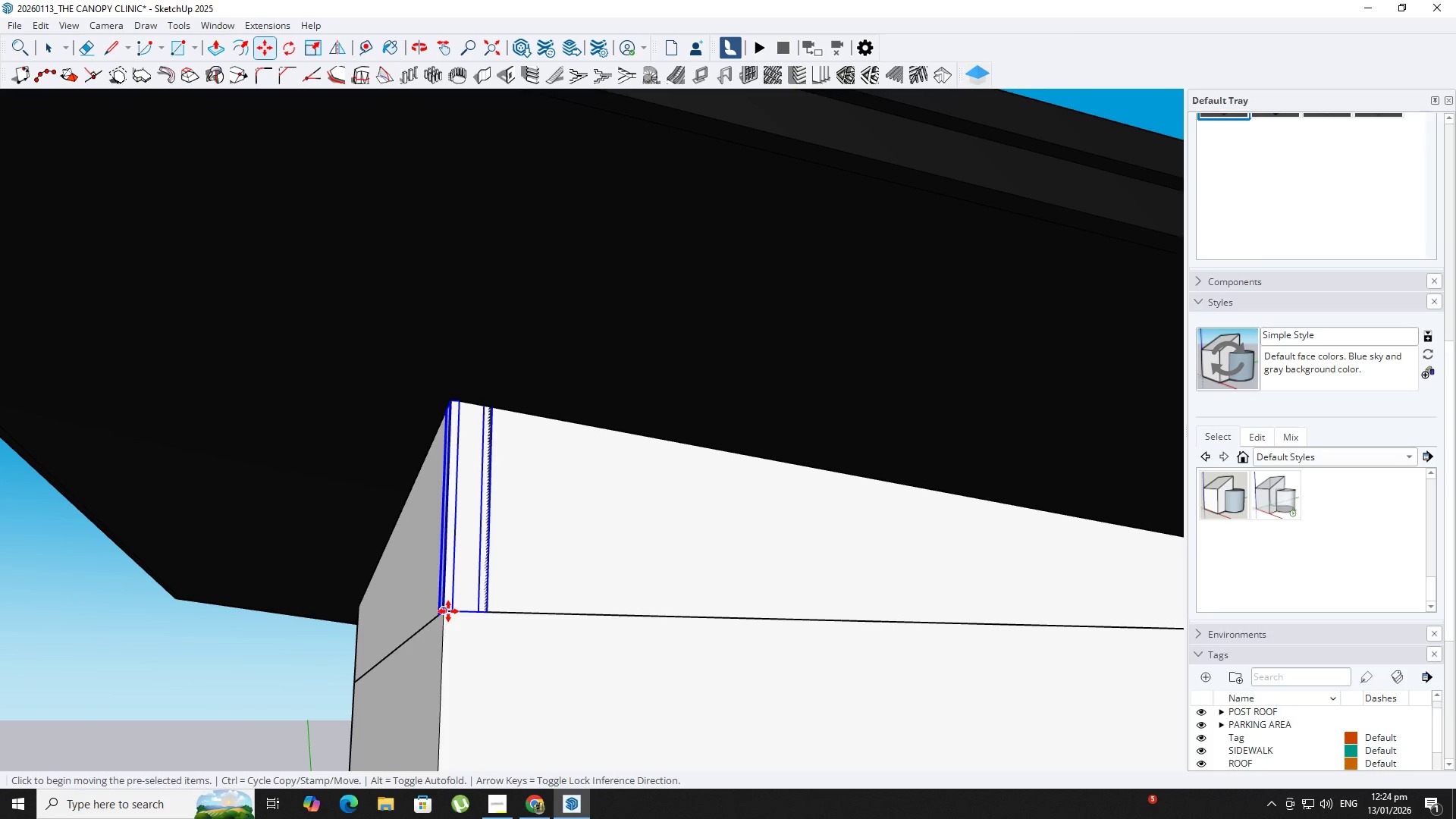 
left_click([448, 611])
 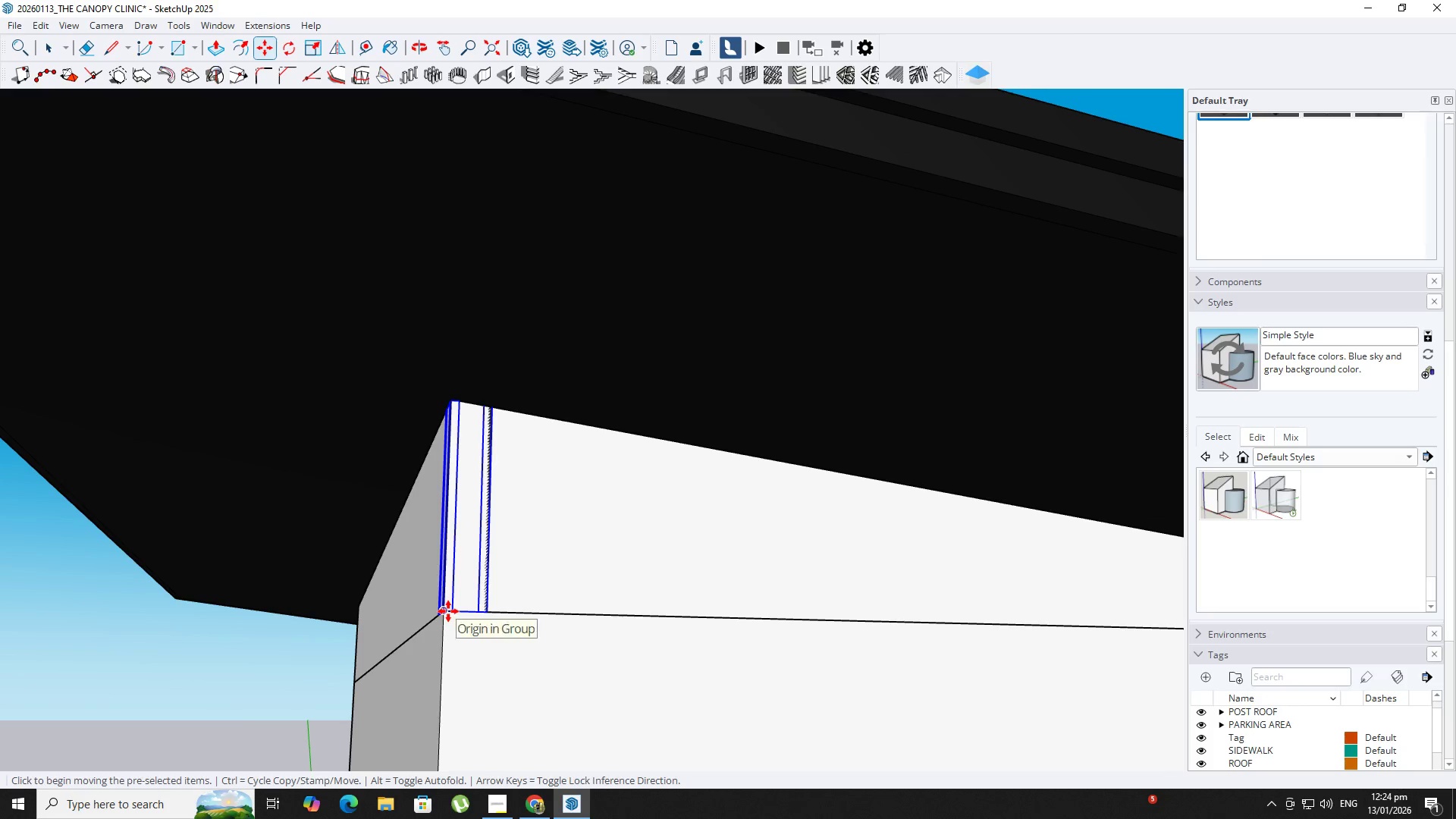 
key(Control+ControlLeft)
 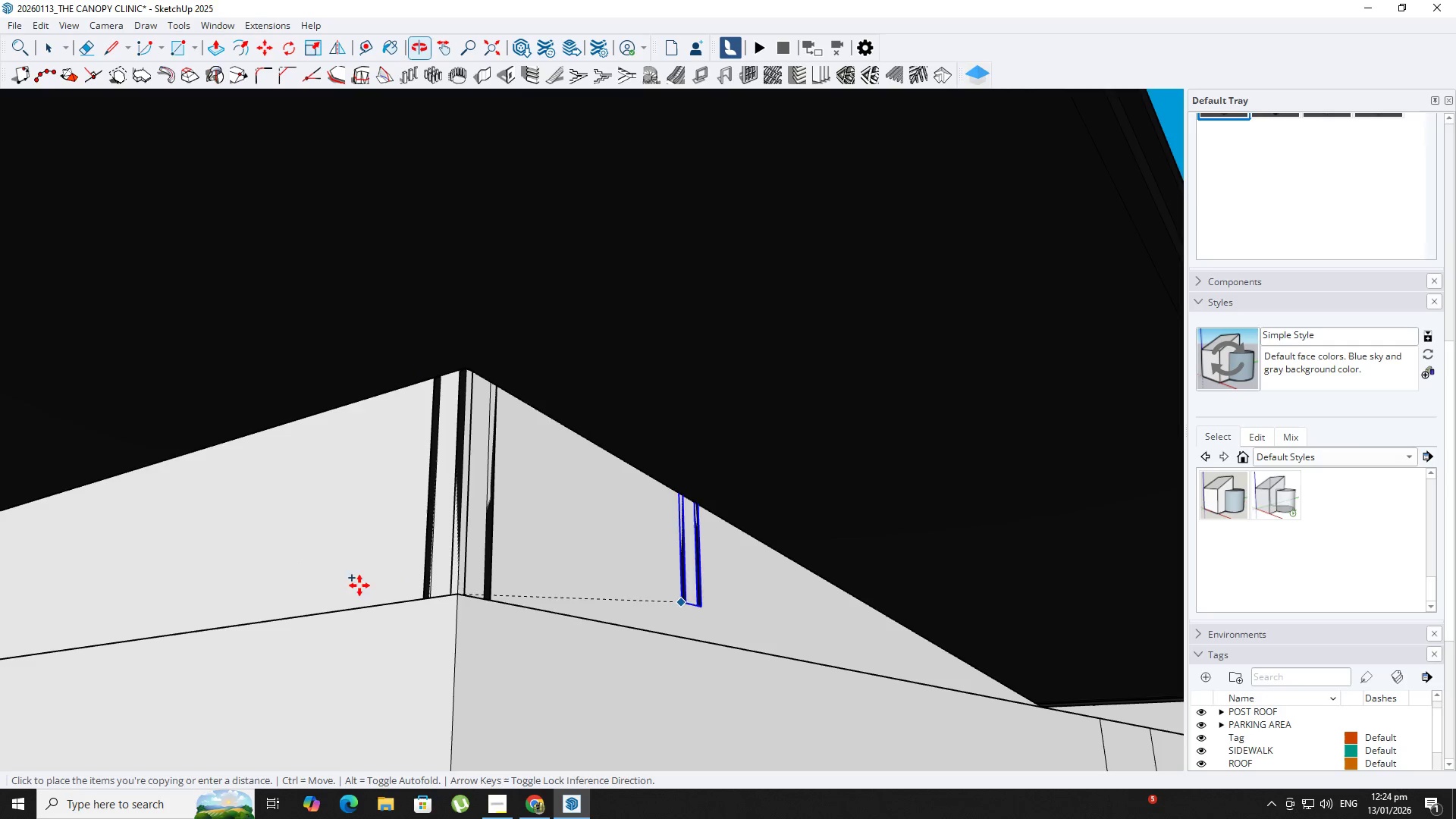 
hold_key(key=ShiftLeft, duration=0.31)
hold_key(key=ShiftLeft, duration=0.34)
scroll: coordinate [989, 500], scroll_direction: down, amount: 5.0
 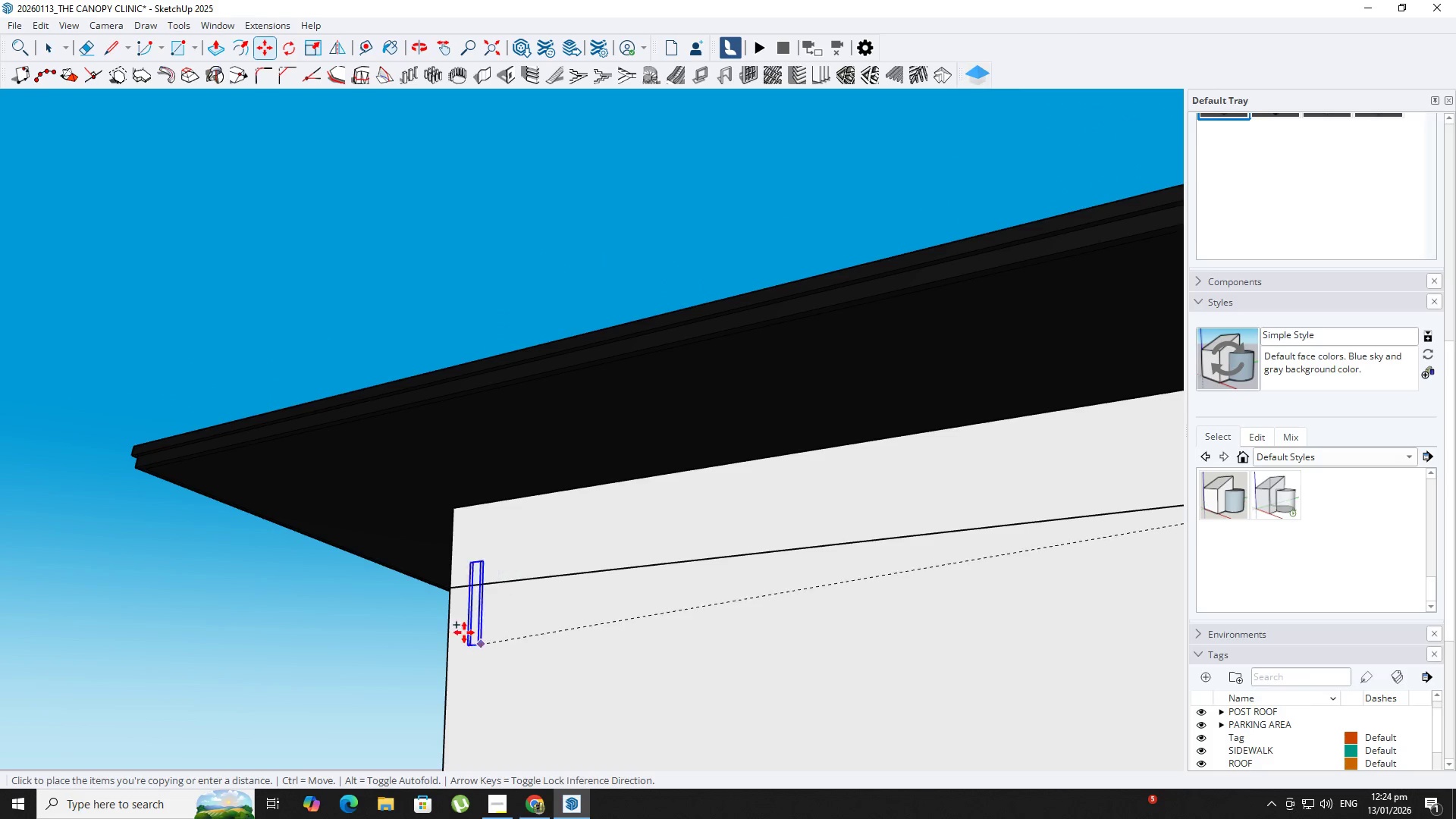 
left_click([487, 585])
 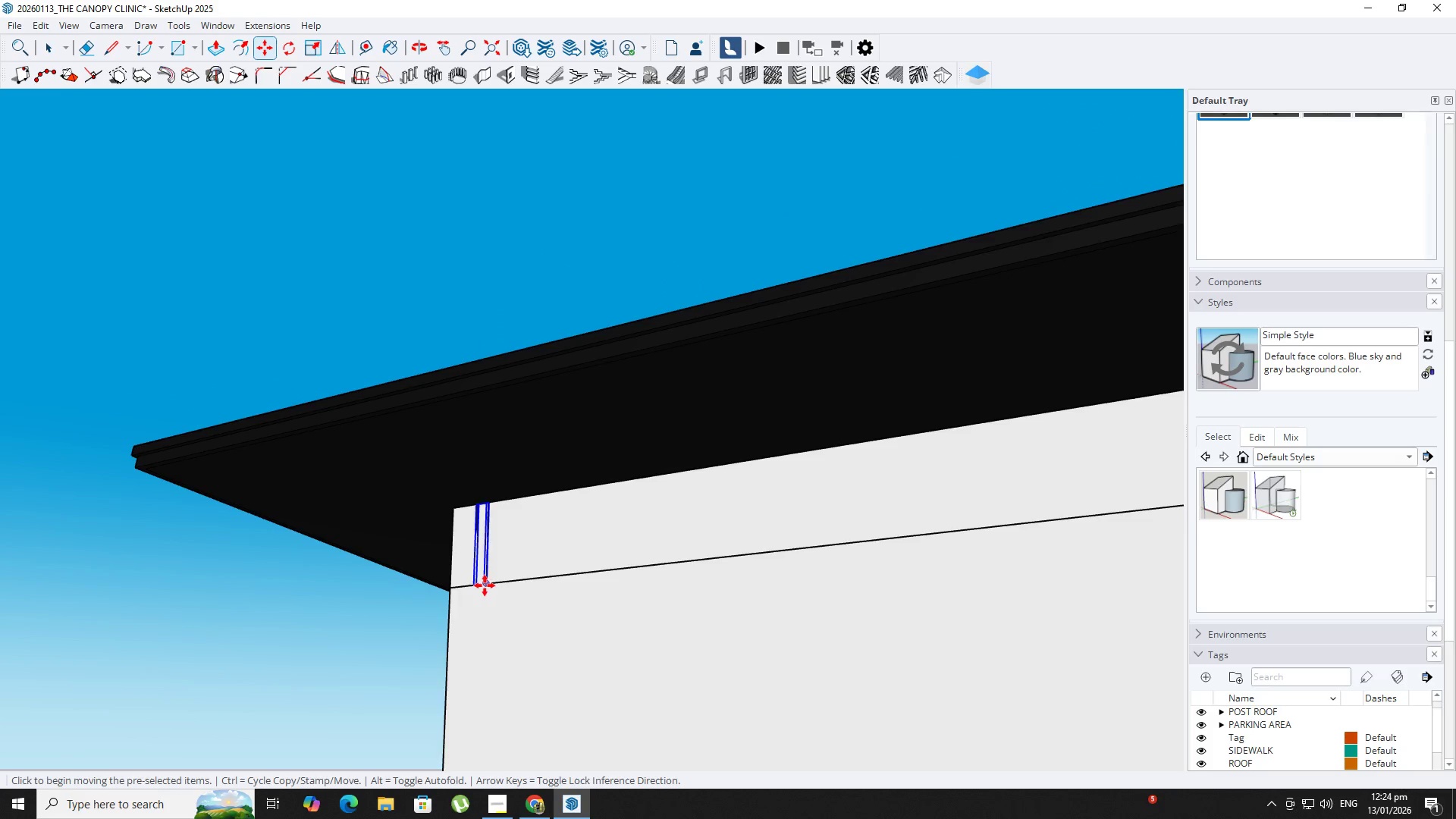 
left_click([468, 586])
 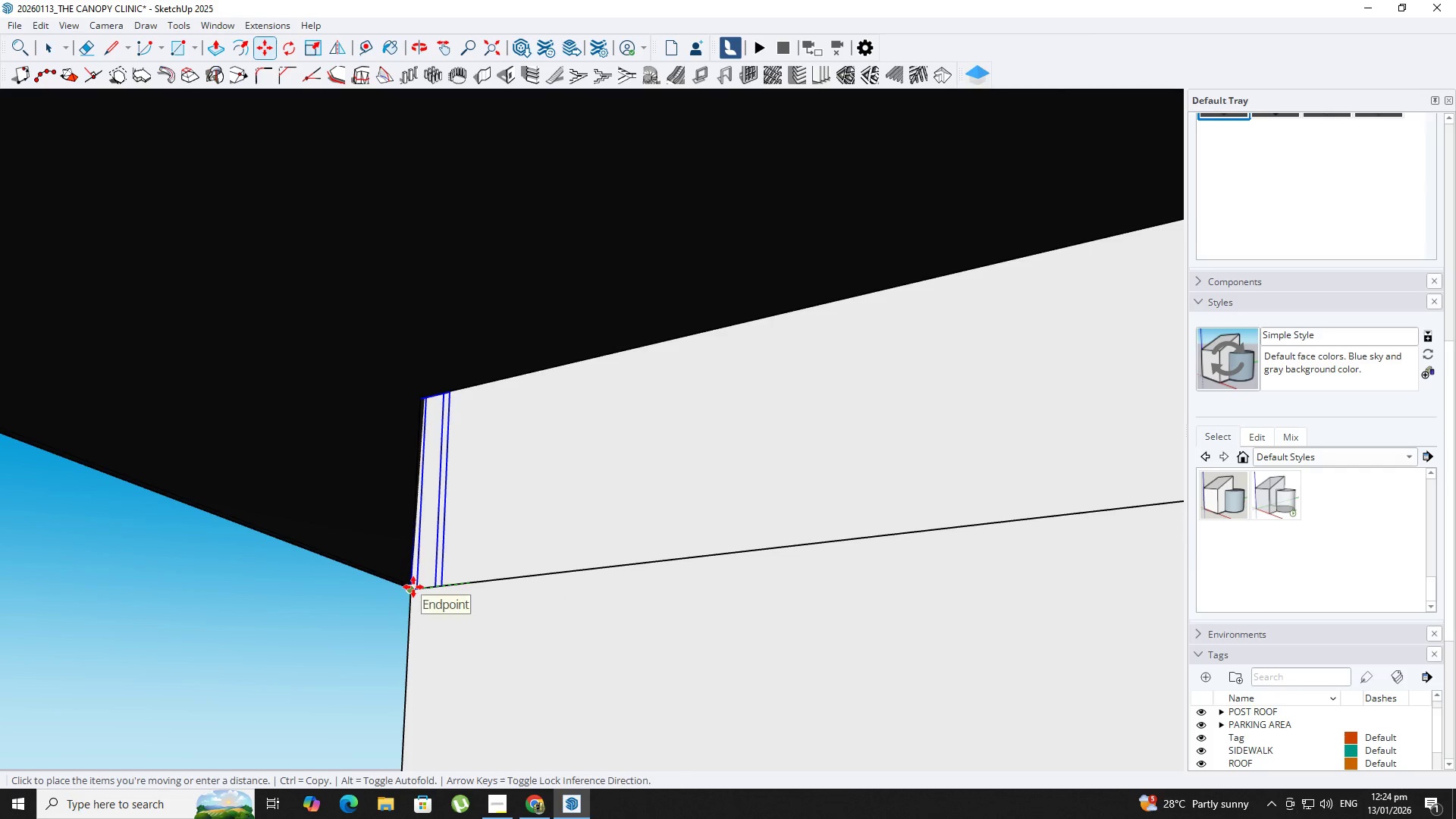 
scroll: coordinate [469, 586], scroll_direction: up, amount: 9.0
 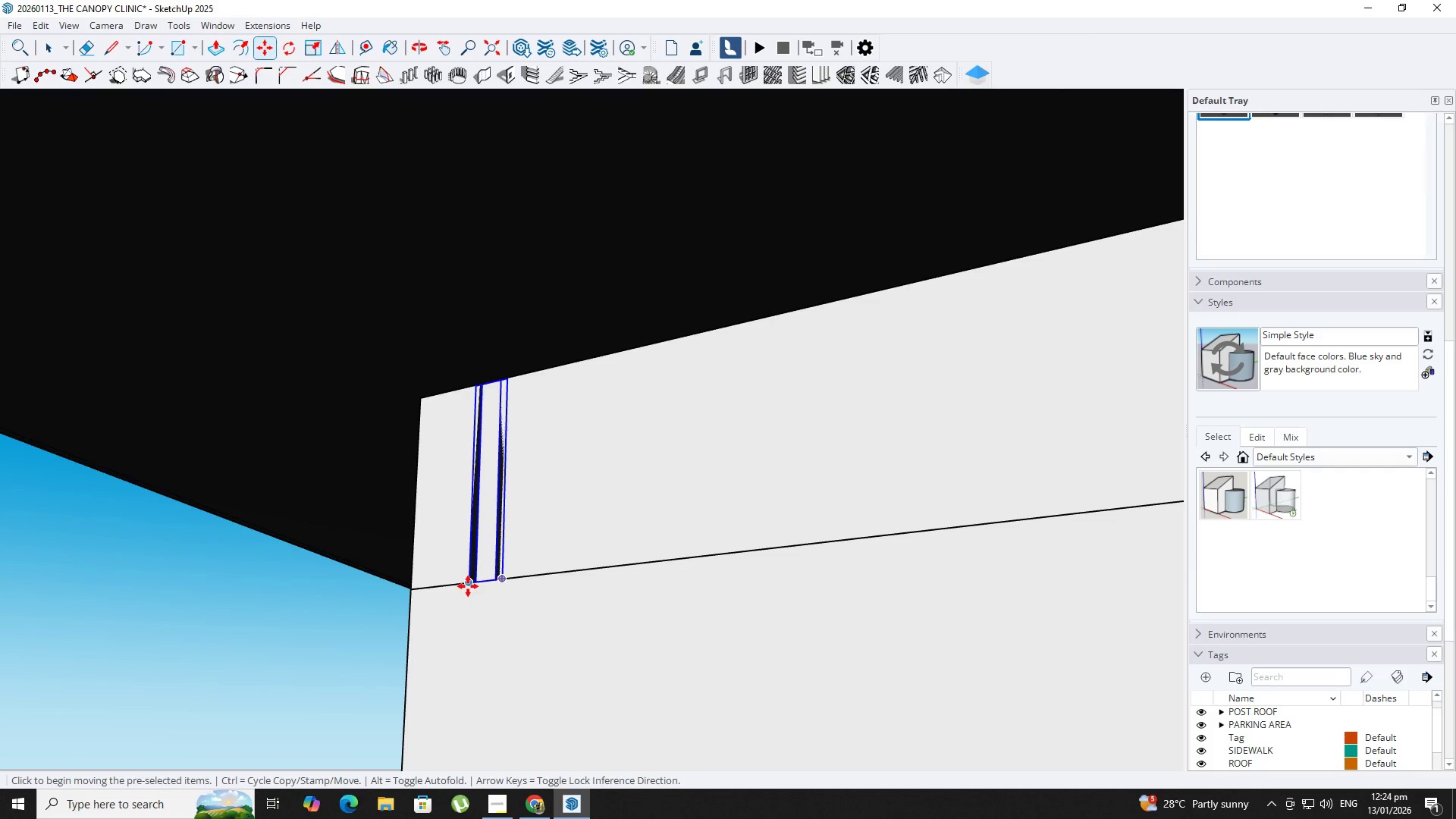 
key(Space)
 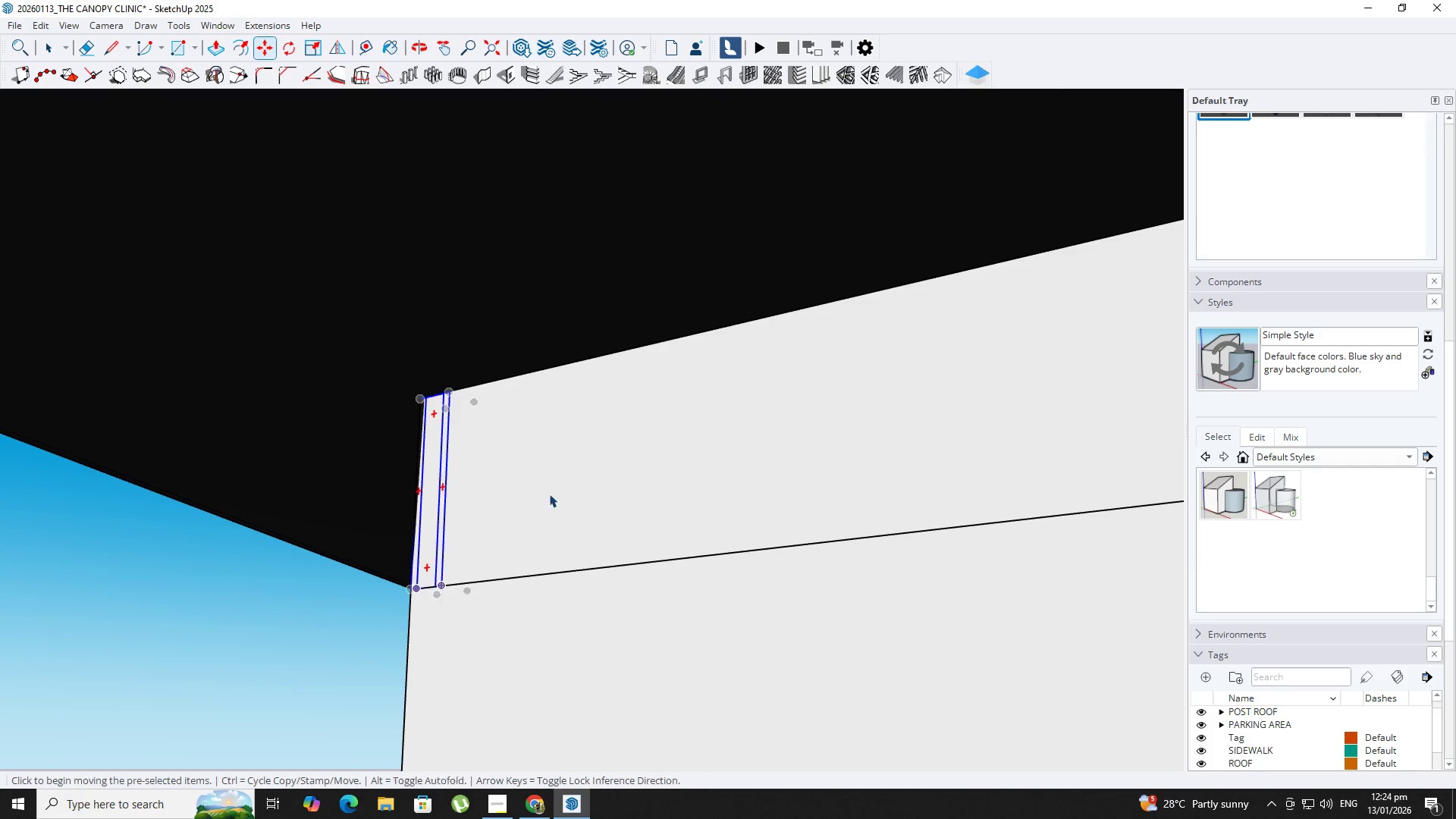 
double_click([549, 494])
 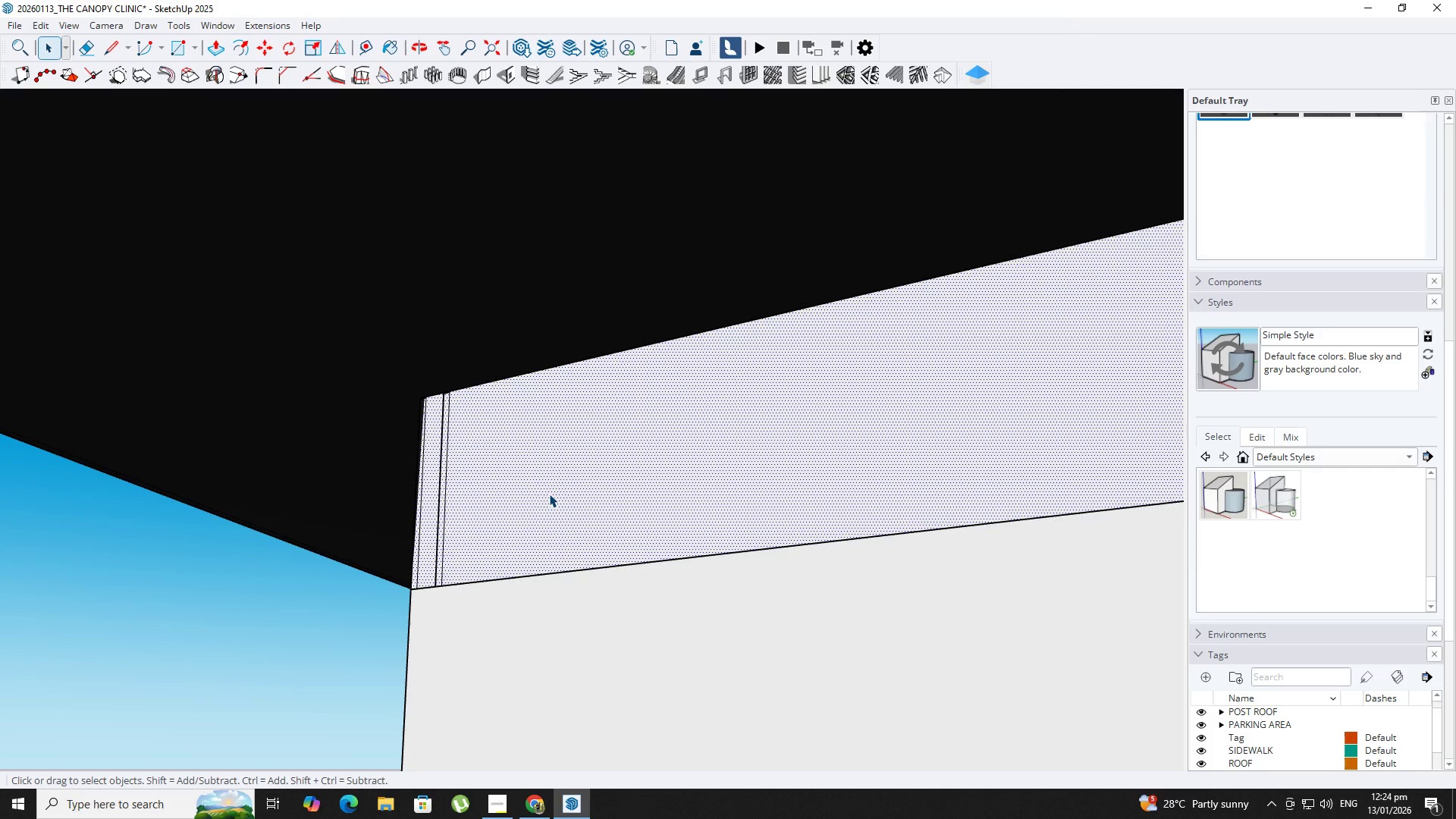 
left_click([549, 494])
 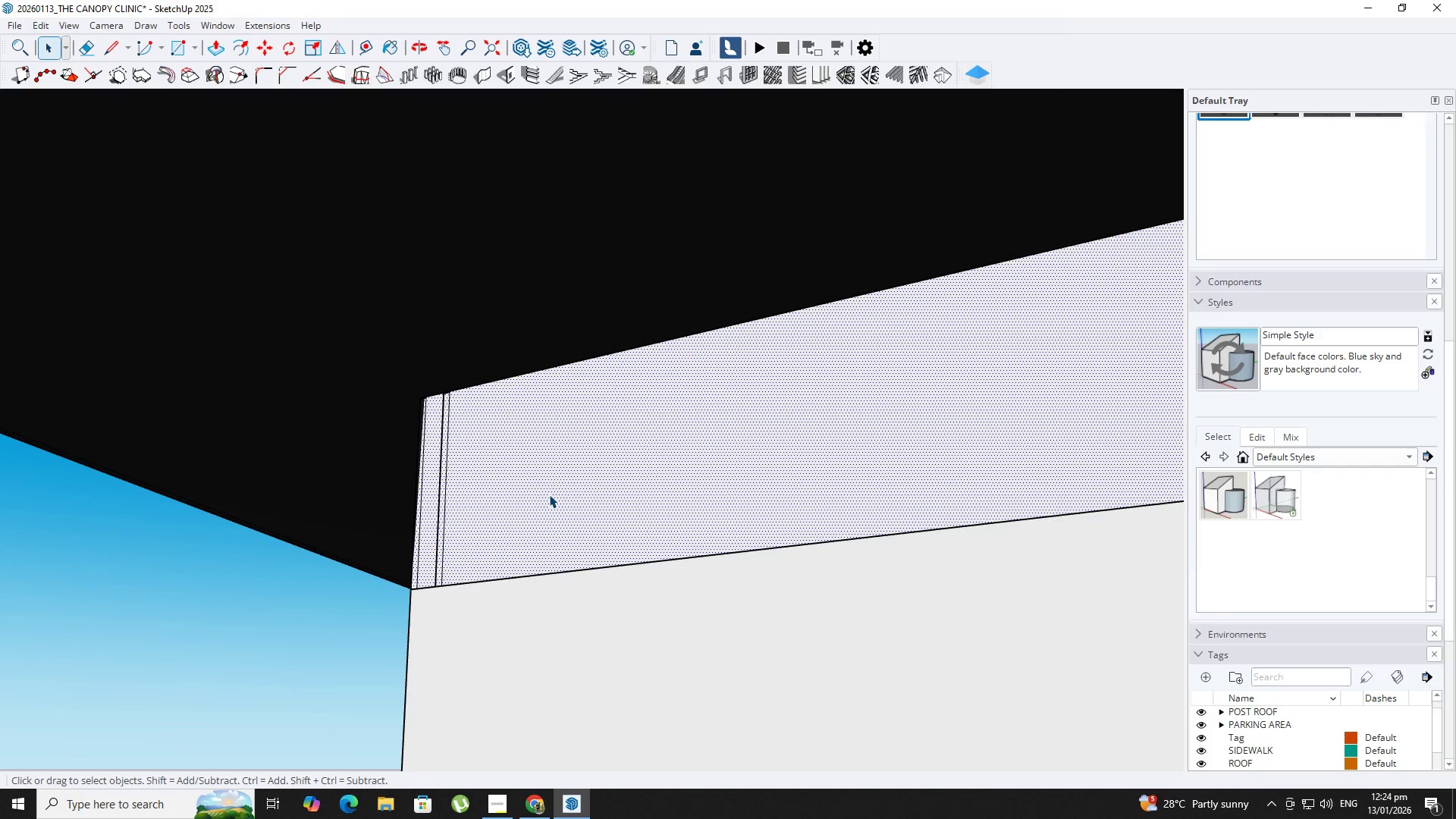 
key(L)
 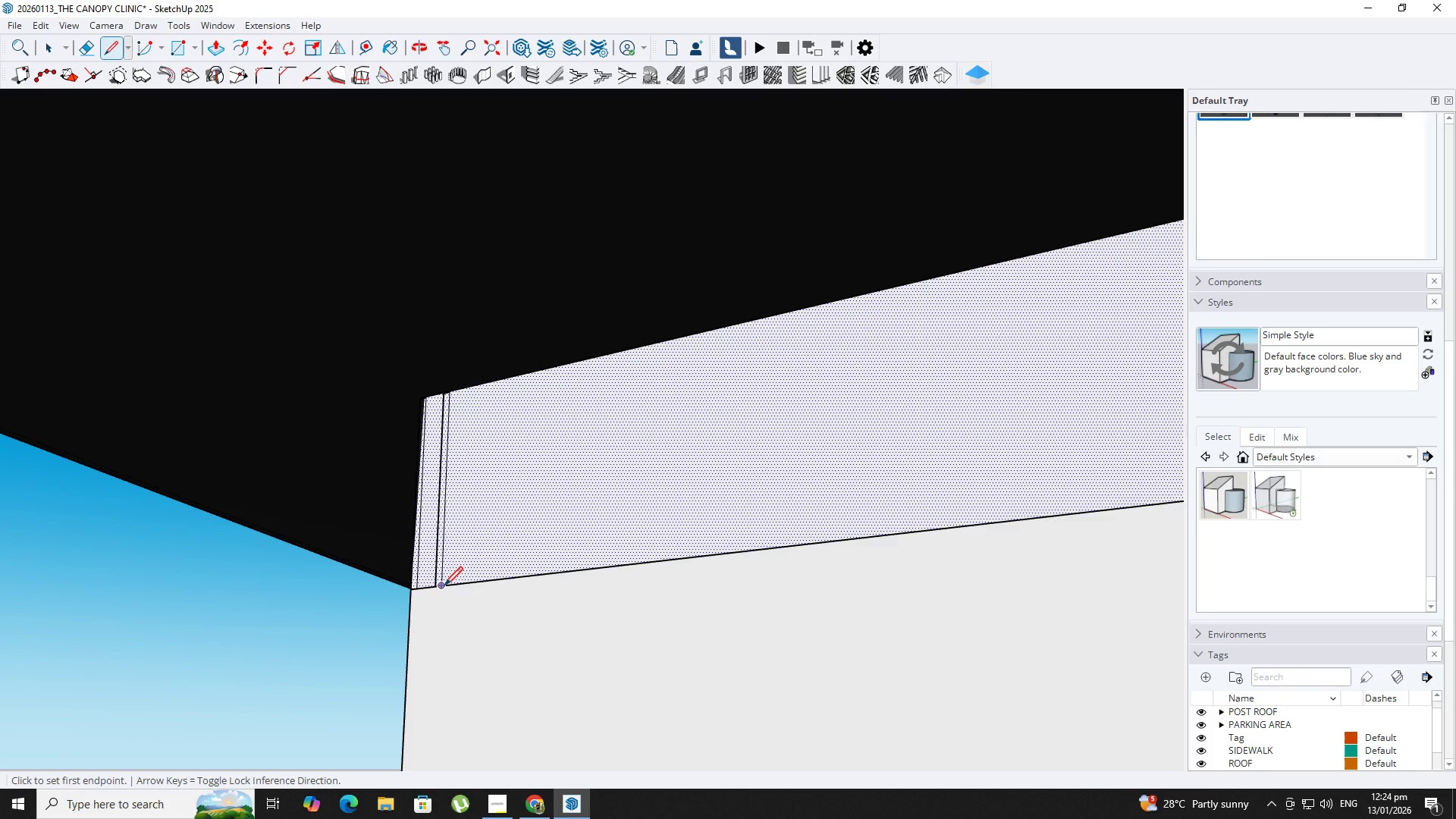 
left_click_drag(start_coordinate=[444, 587], to_coordinate=[444, 583])
 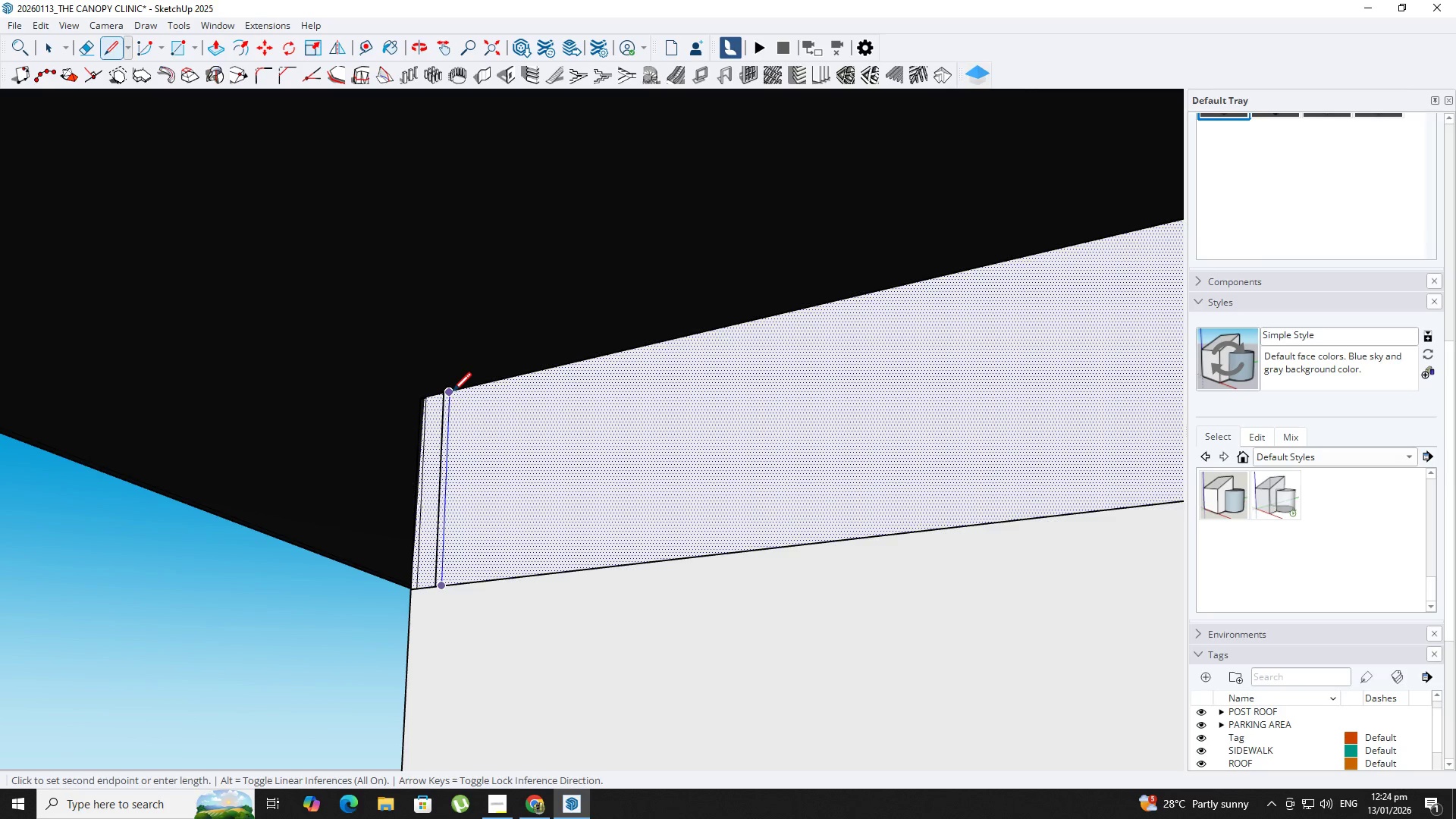 
left_click([453, 393])
 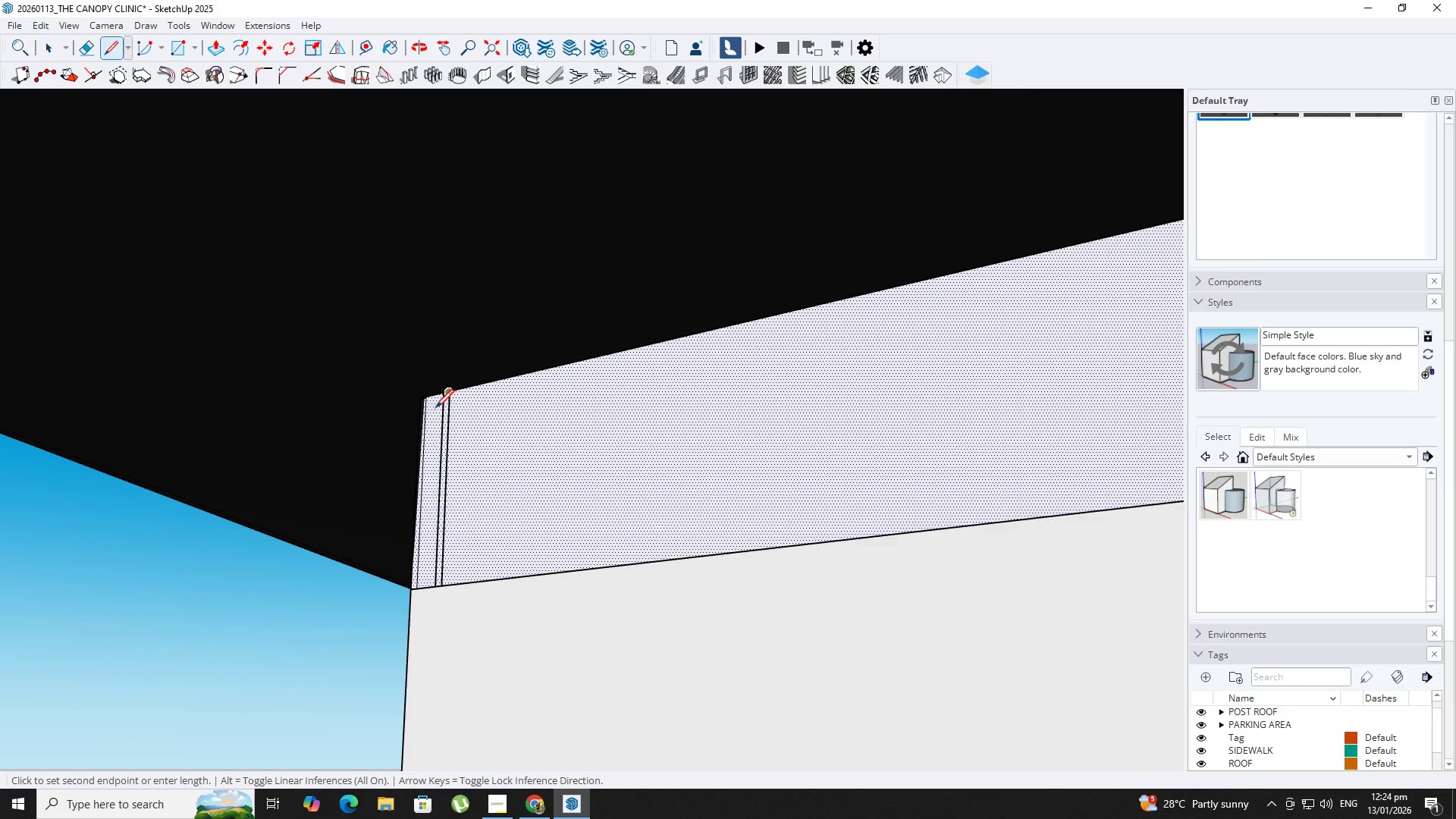 
scroll: coordinate [440, 394], scroll_direction: up, amount: 2.0
 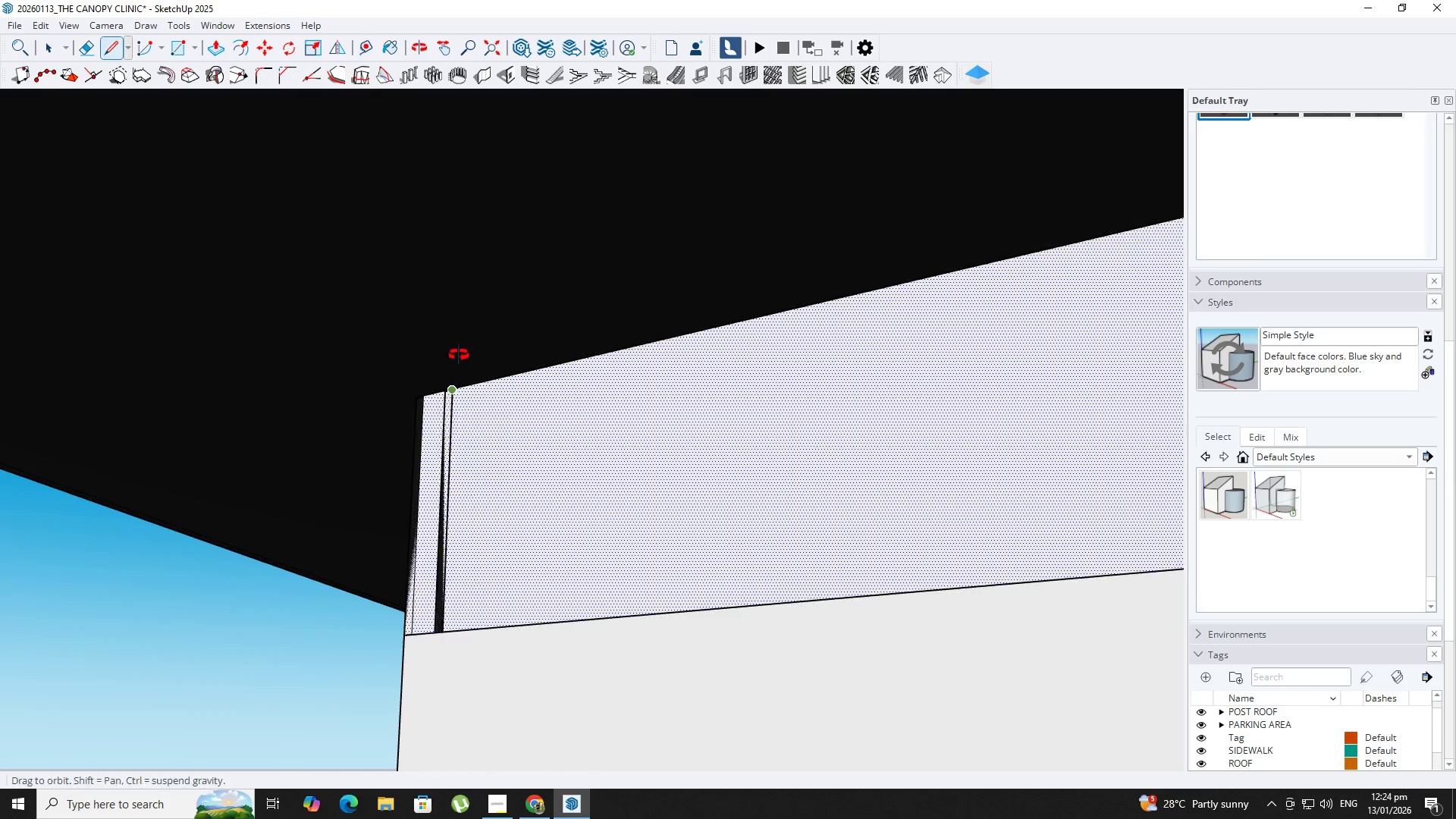 
key(Space)
 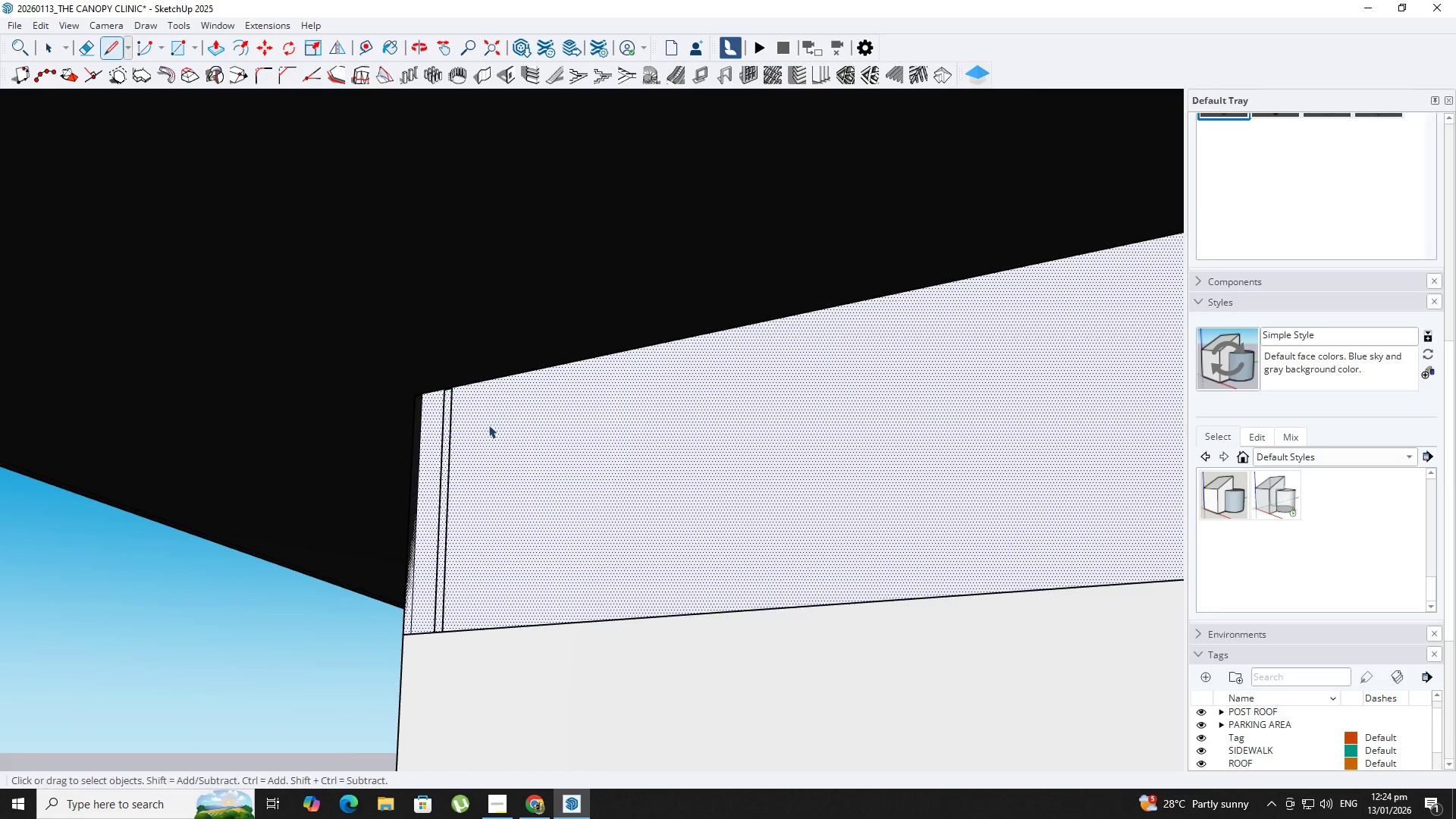 
left_click([488, 425])
 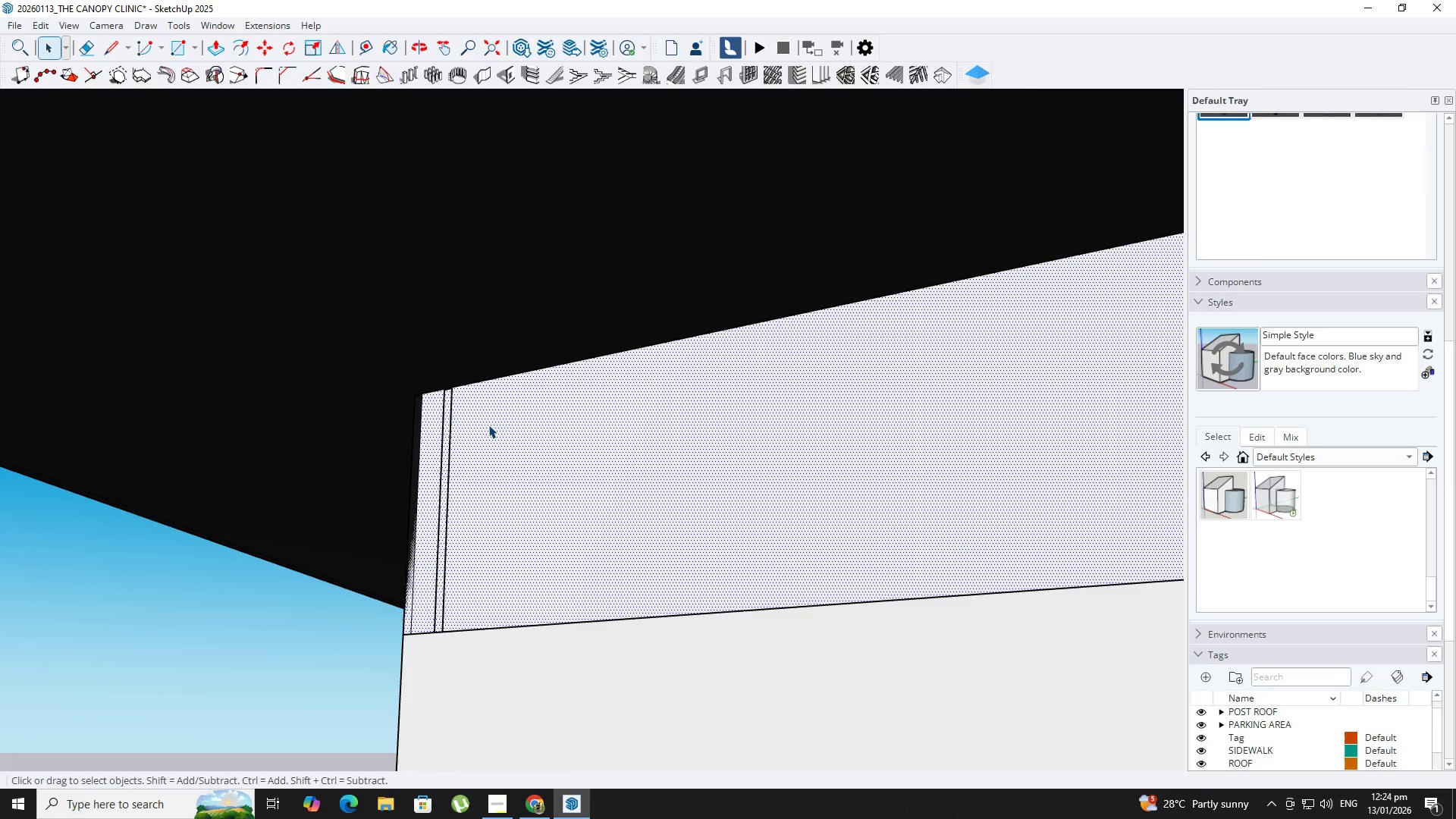 
key(Control+Z)
 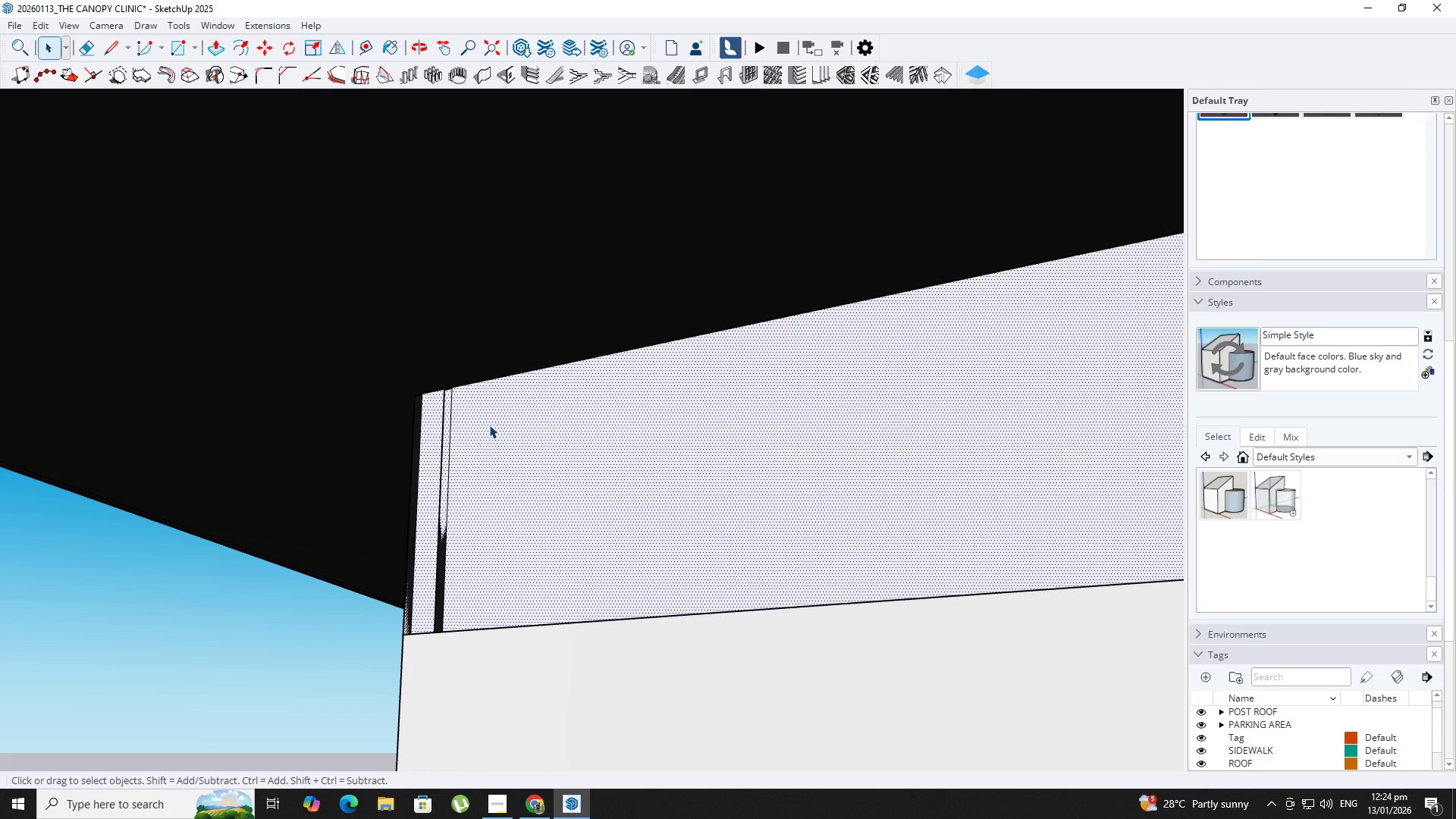 
double_click([489, 425])
 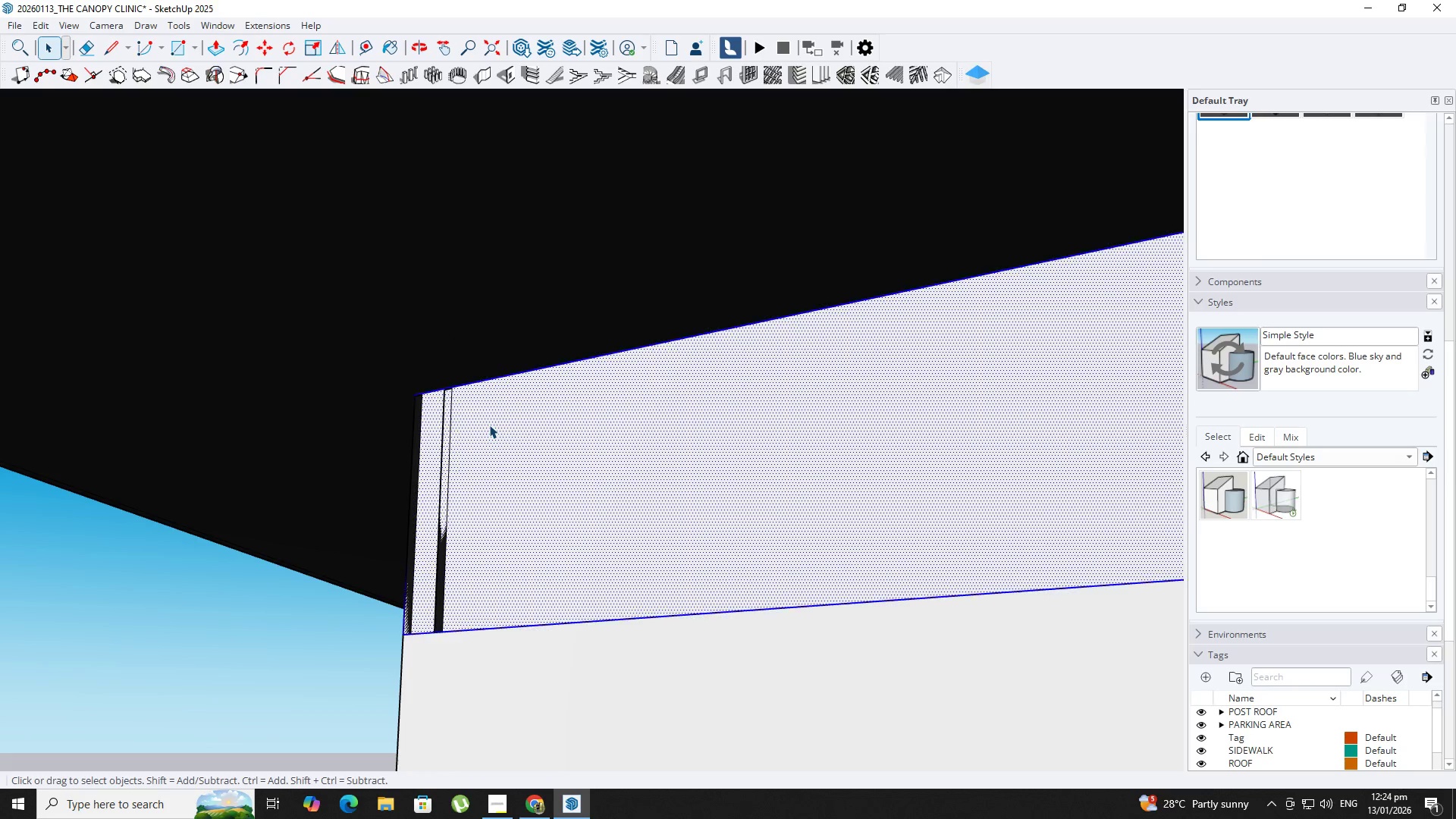 
right_click([489, 425])
 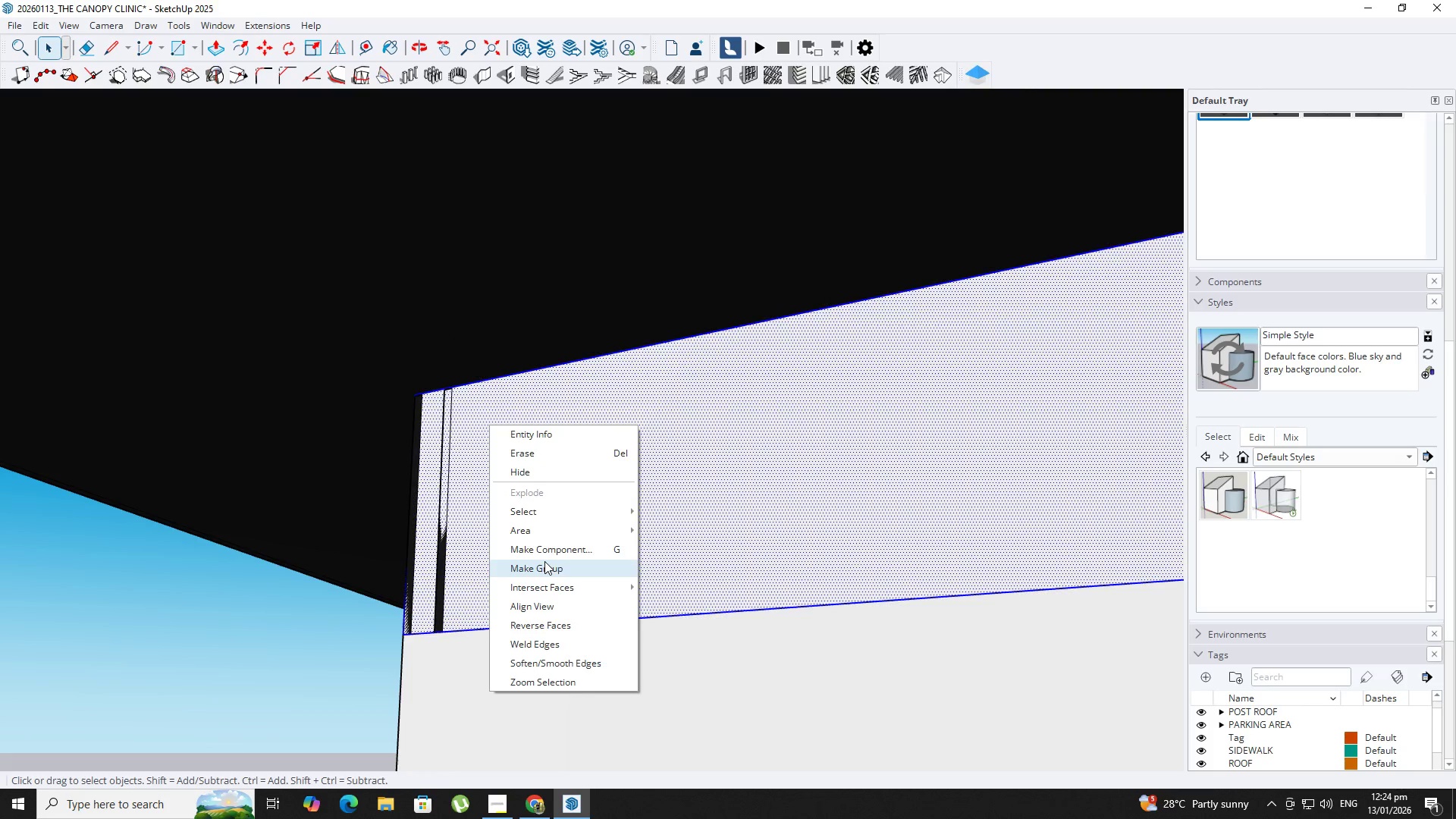 
double_click([506, 522])
 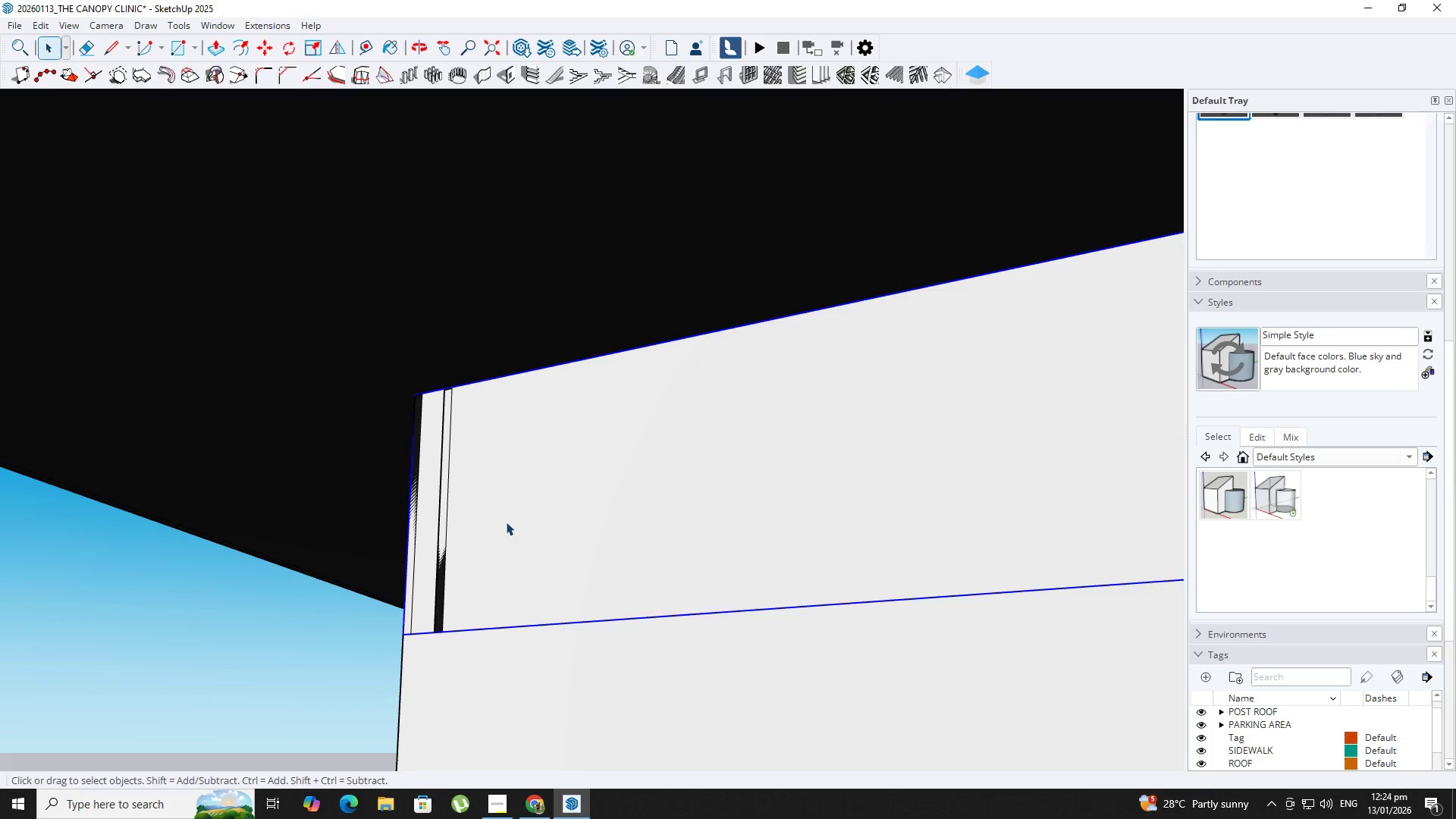 
triple_click([506, 522])
 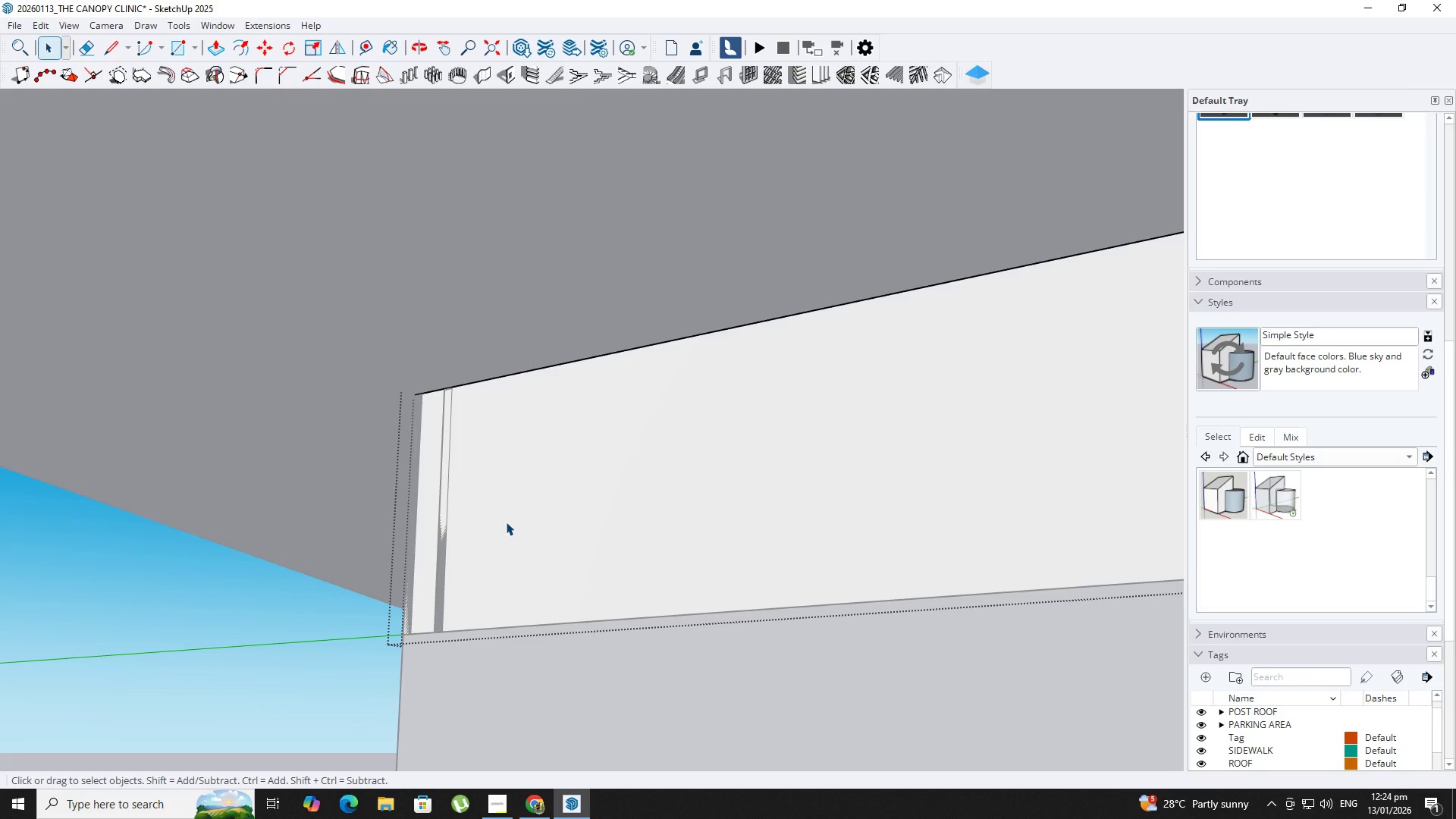 
key(Backquote)
 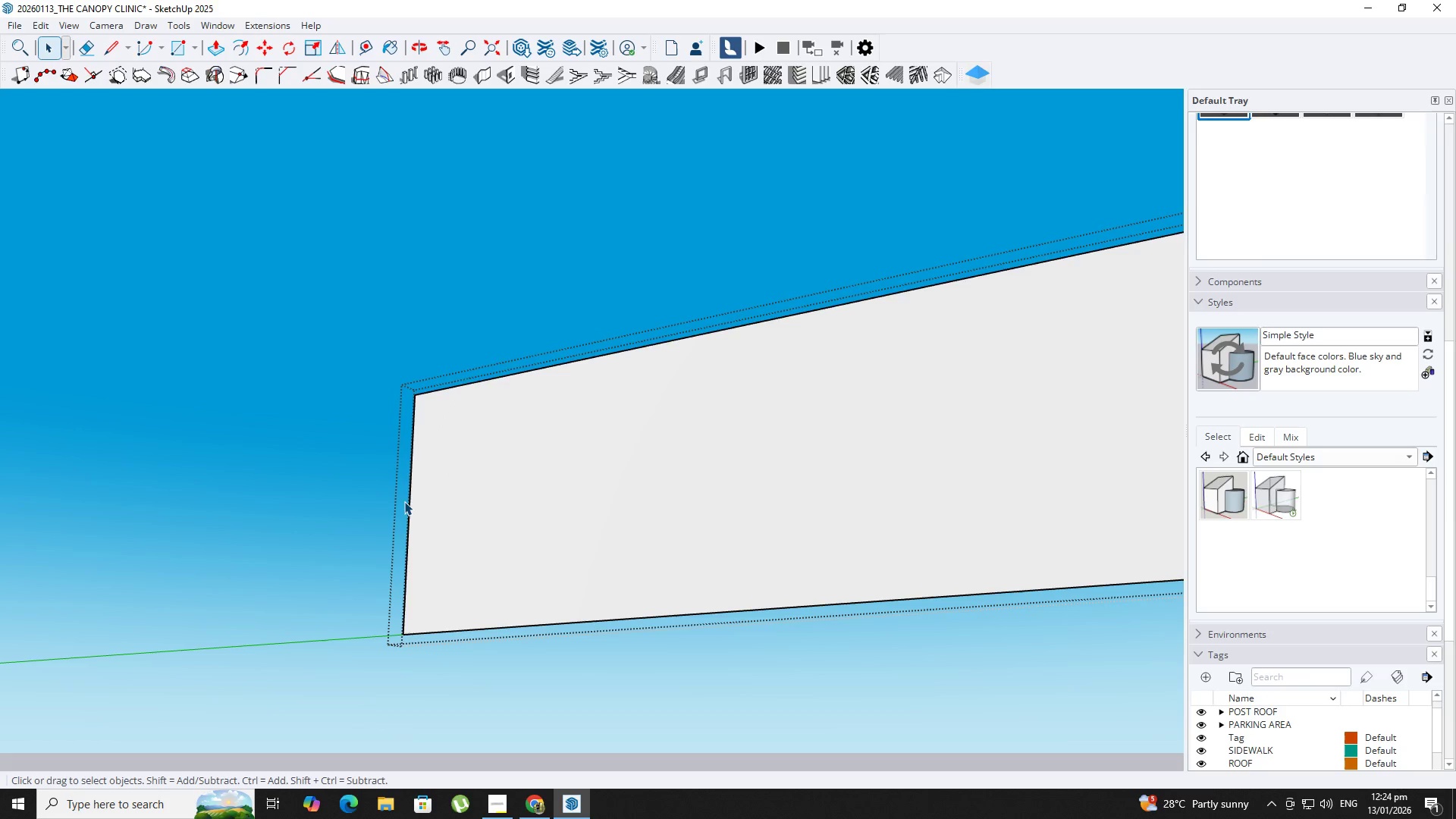 
left_click([411, 502])
 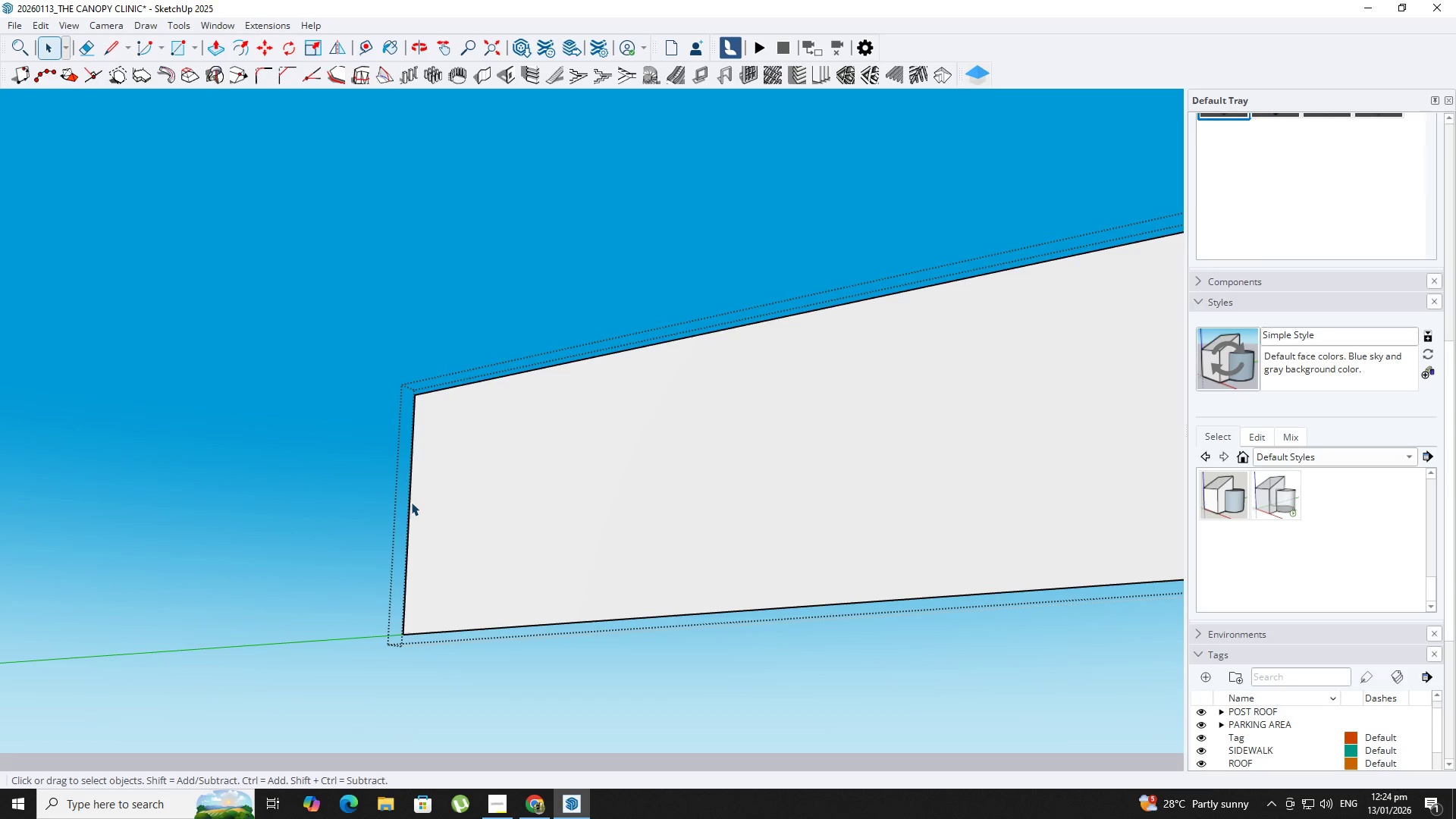 
key(M)
 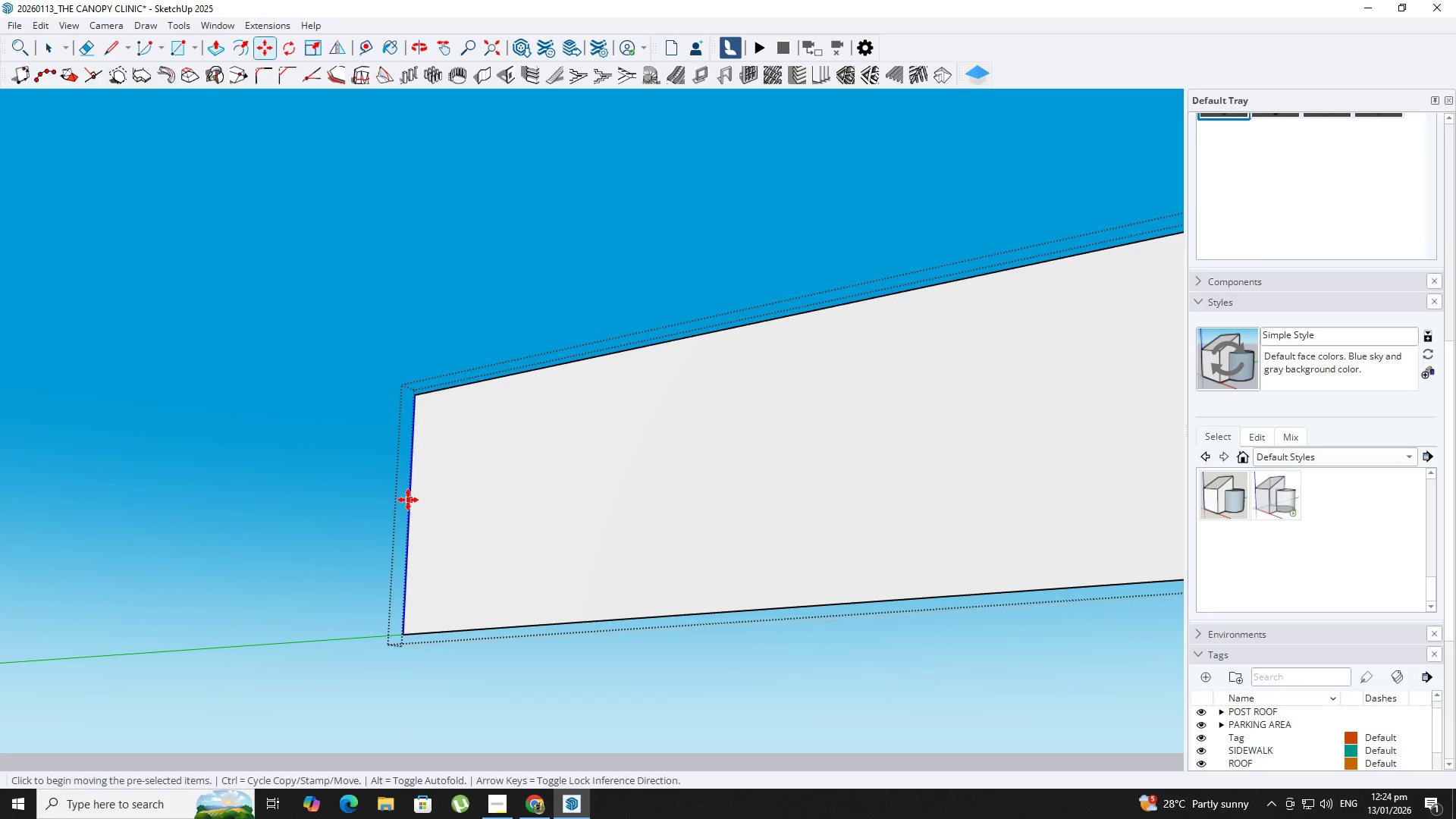 
left_click([408, 500])
 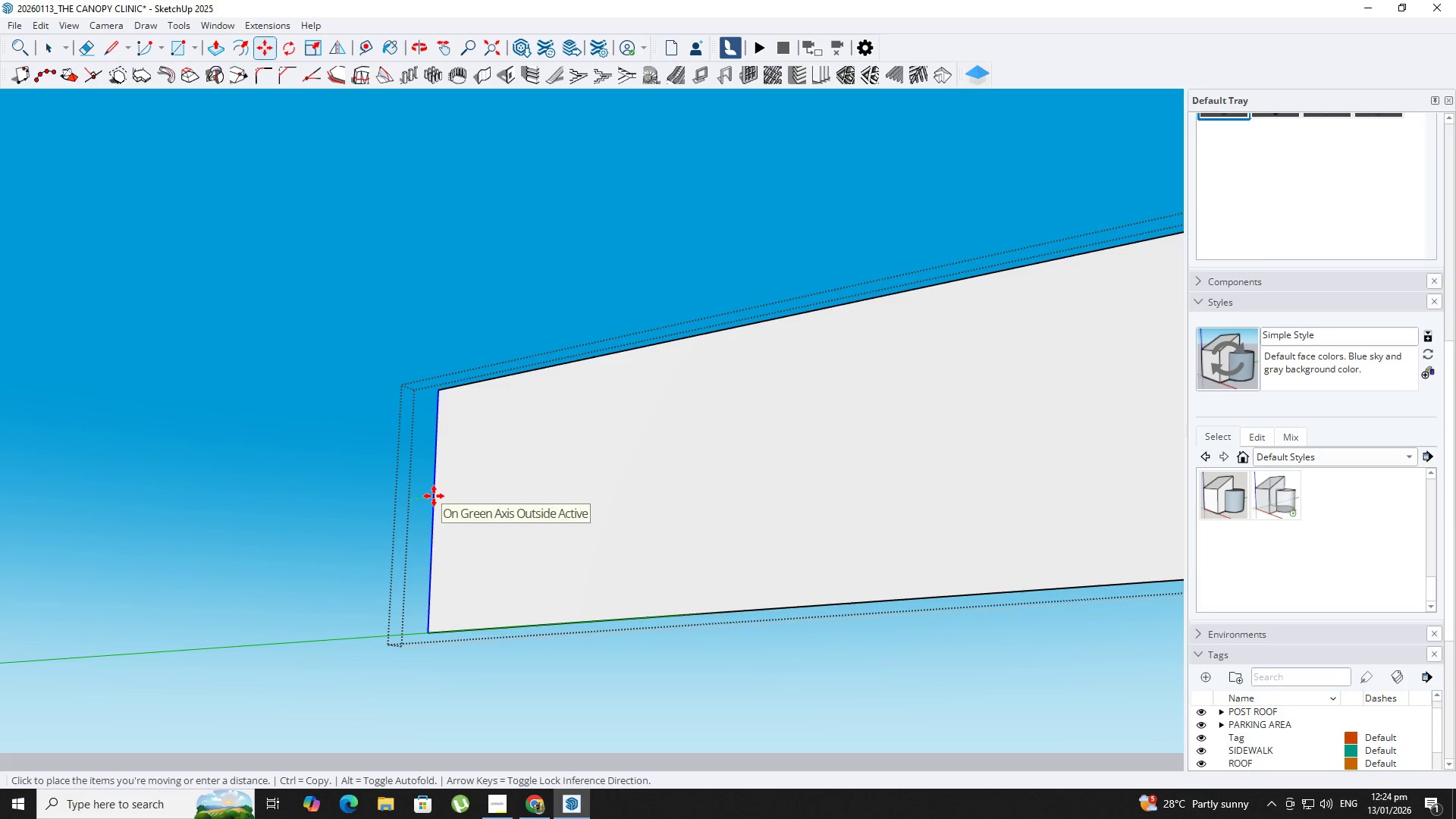 
key(ArrowLeft)
 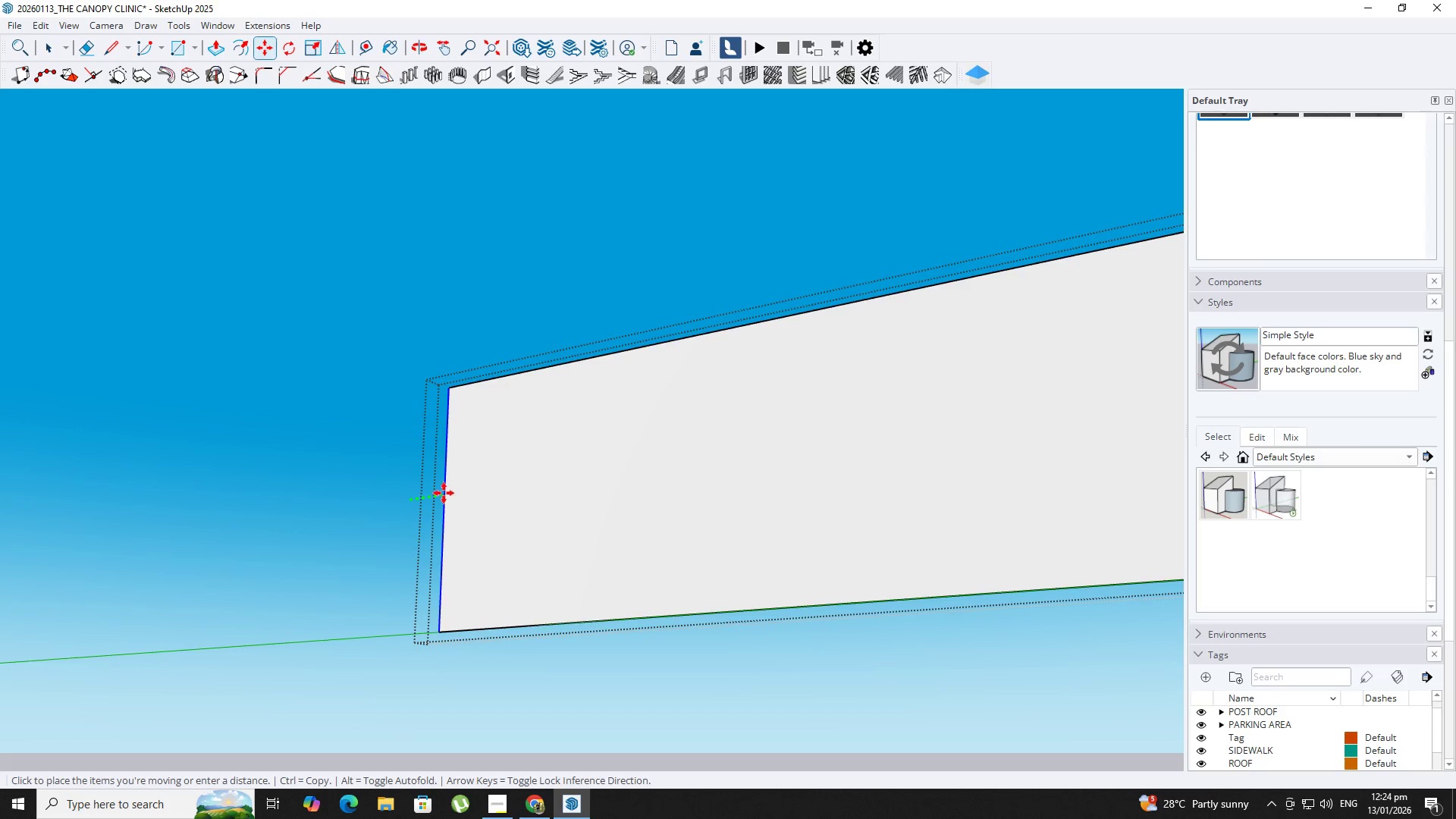 
key(Backquote)
 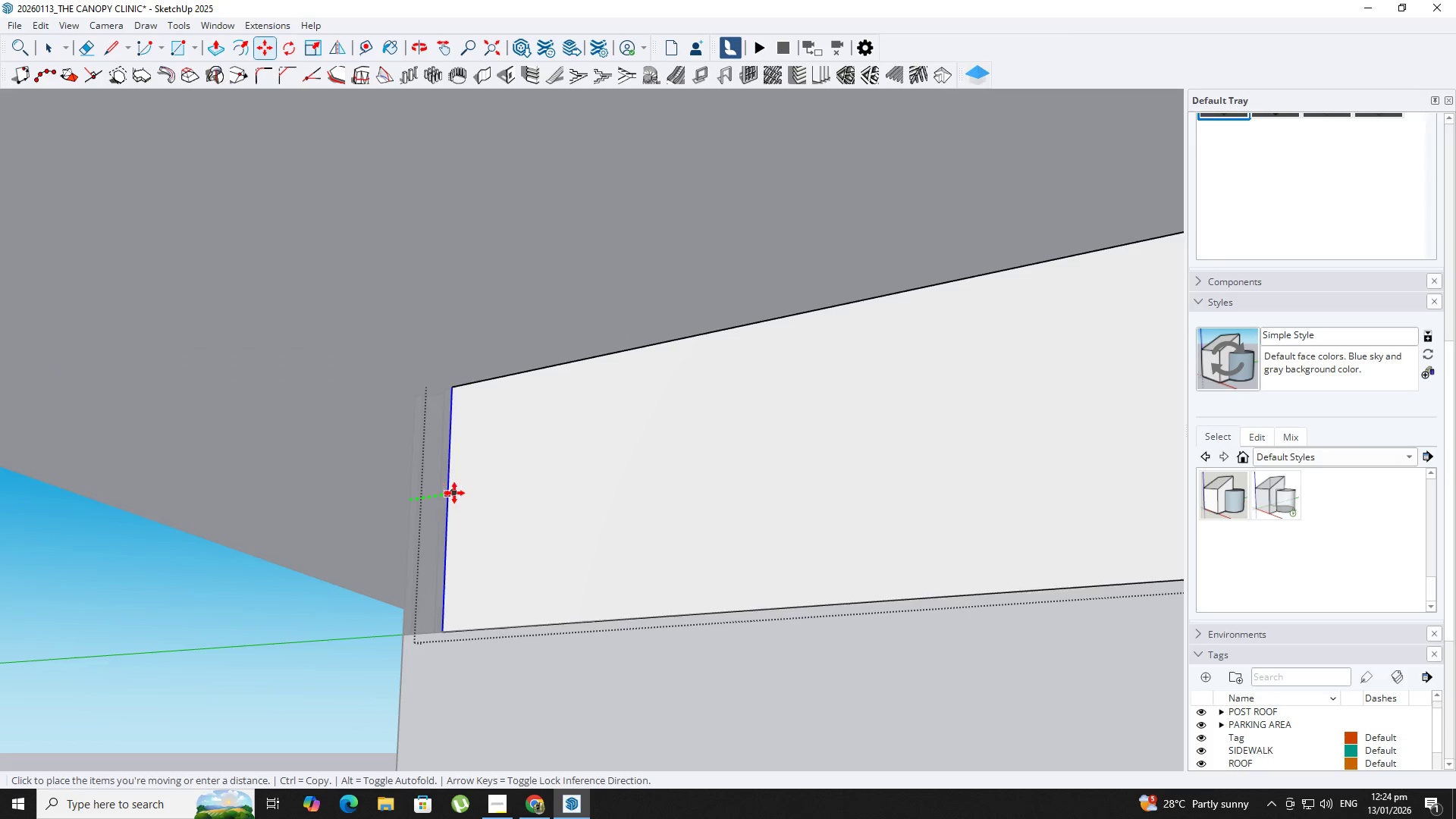 
left_click([454, 493])
 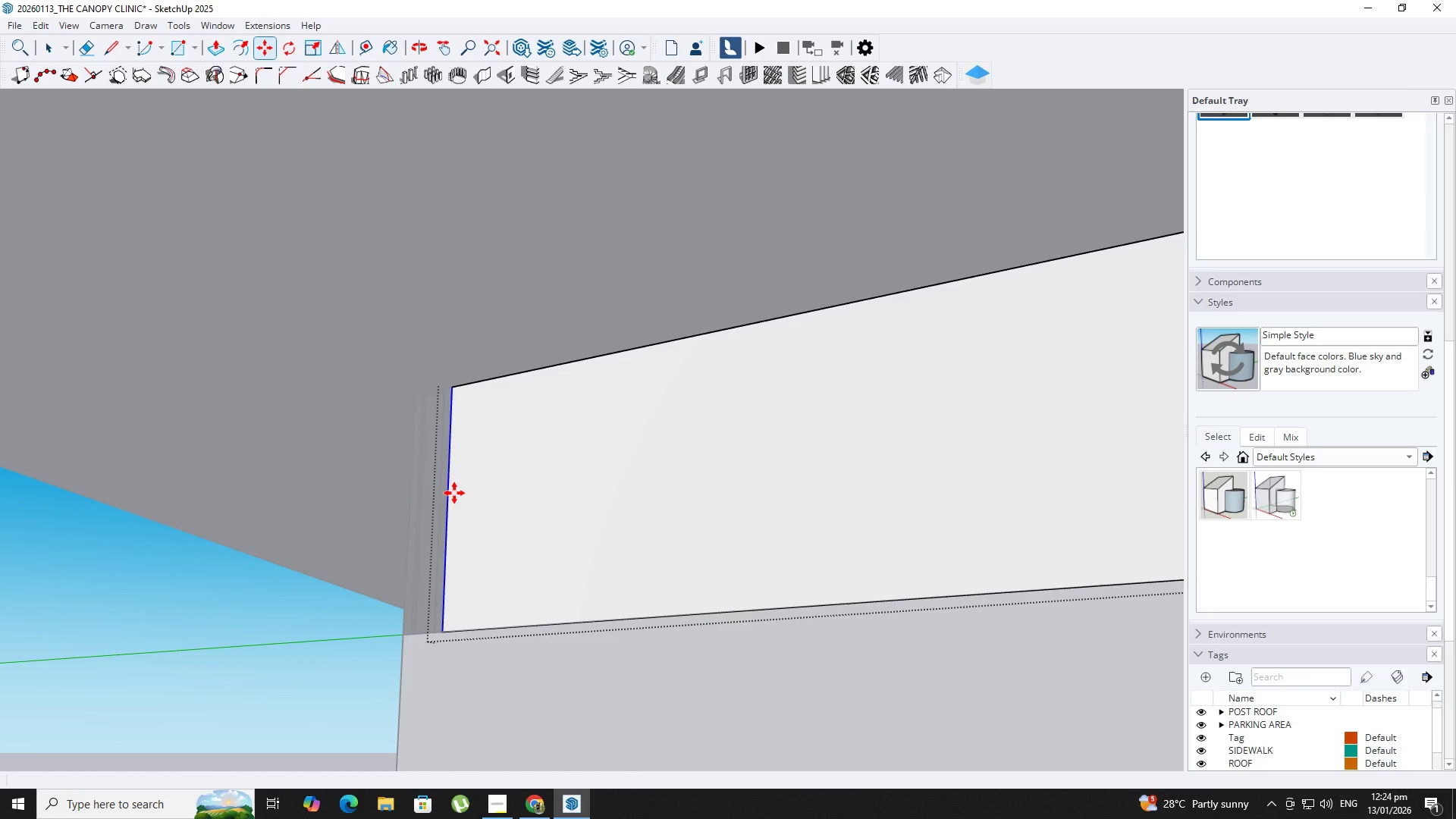 
key(Space)
 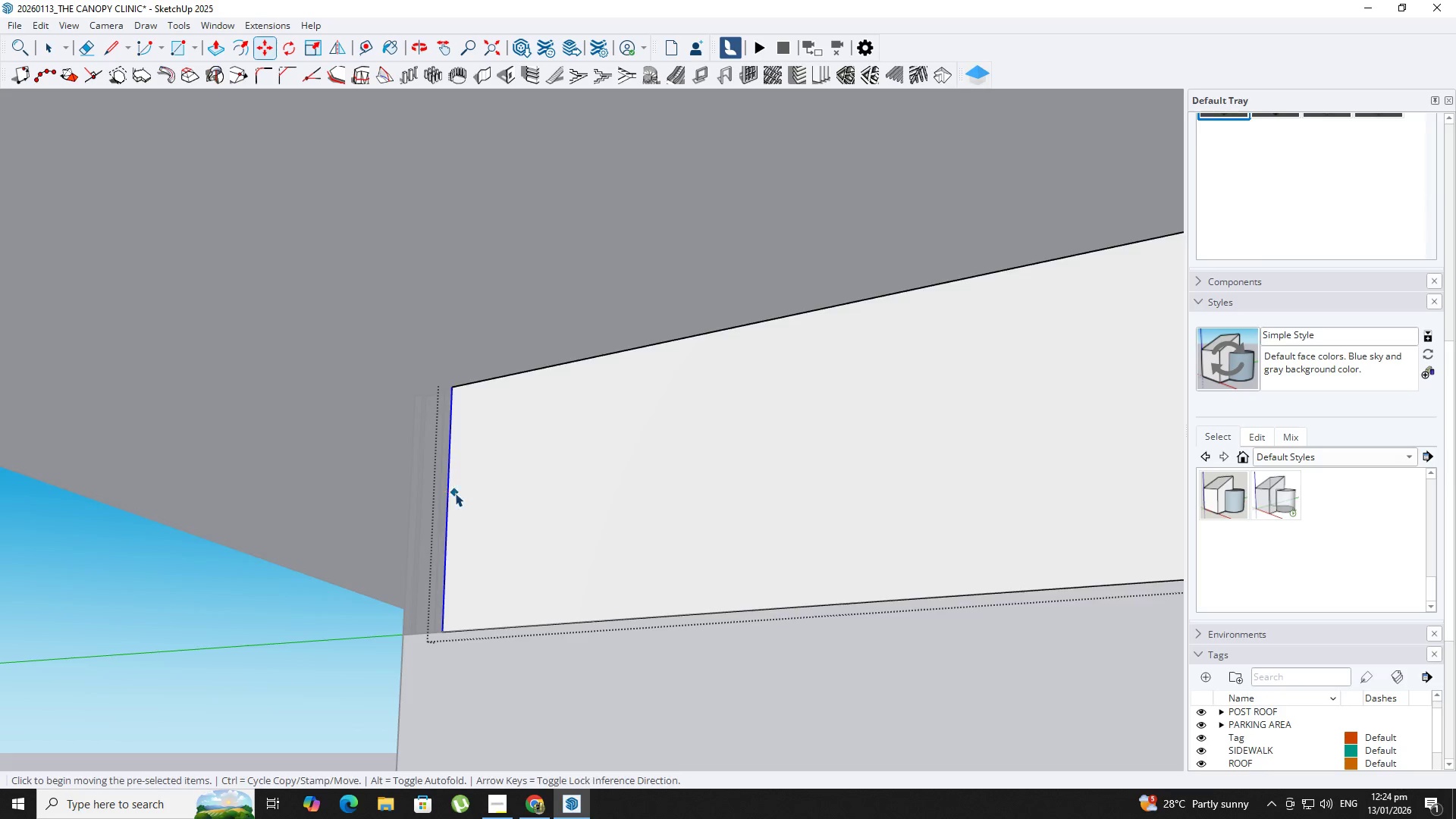 
key(Escape)
 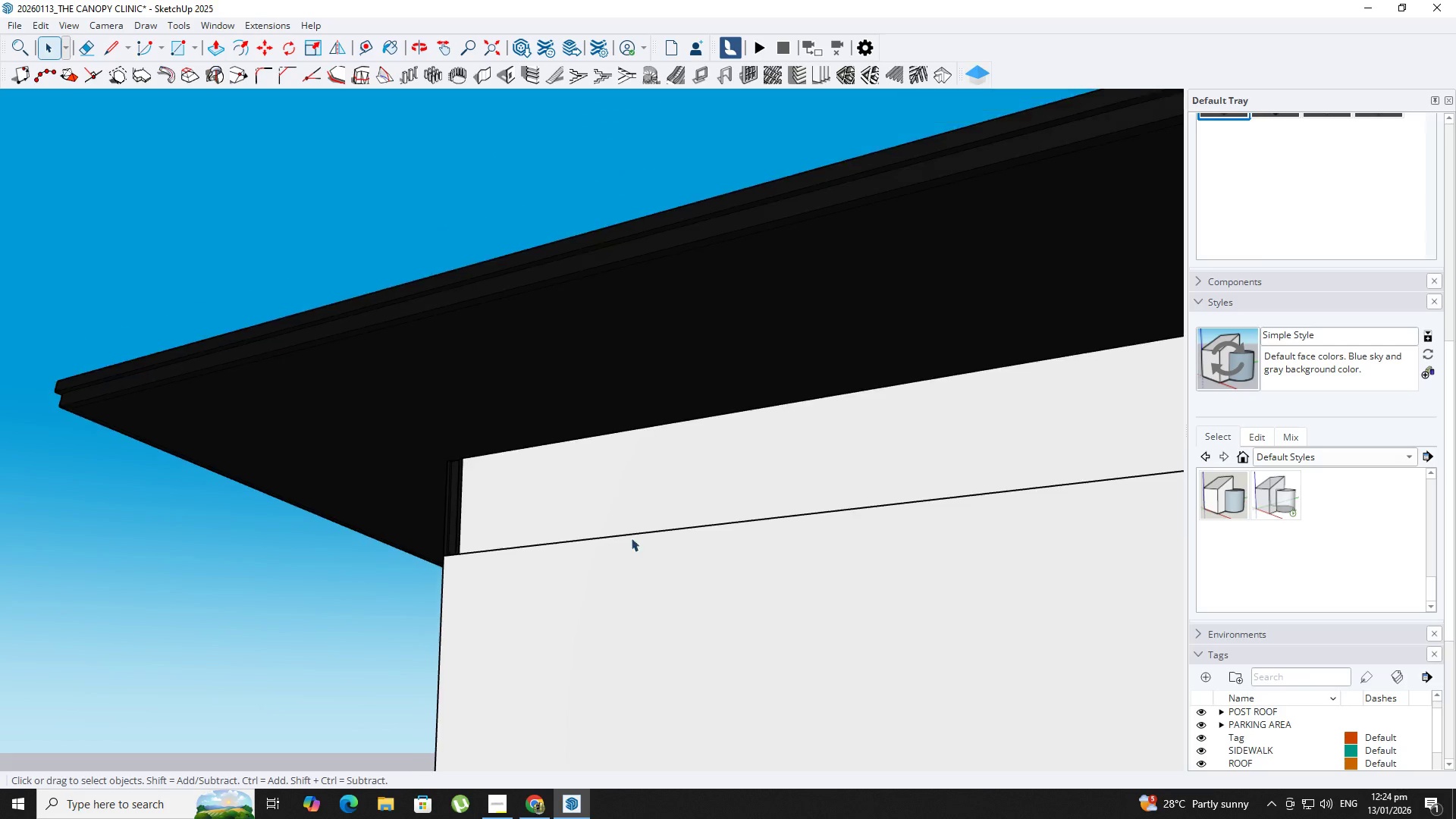 
hold_key(key=ShiftLeft, duration=0.38)
scroll: coordinate [356, 536], scroll_direction: down, amount: 13.0
 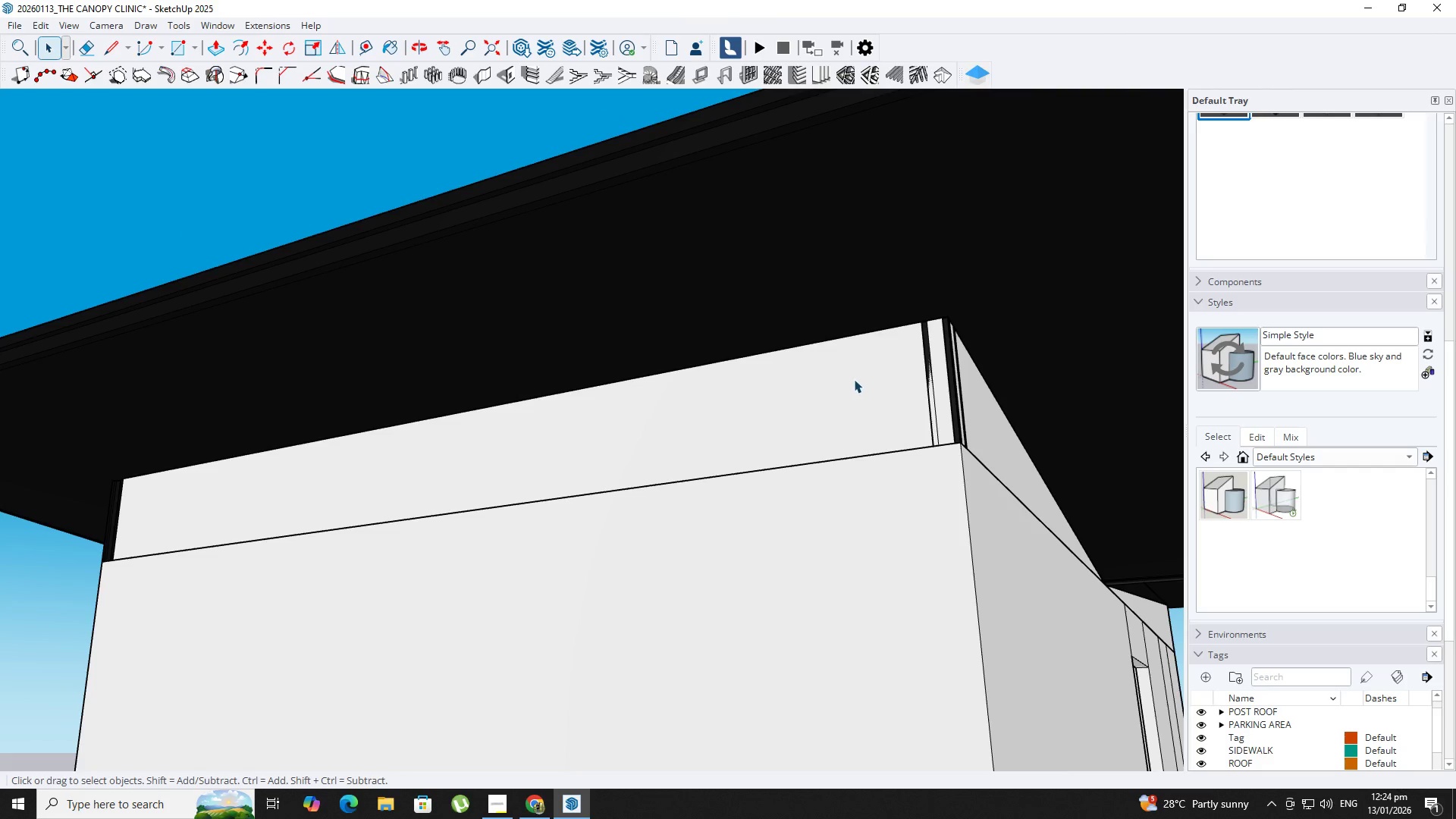 
double_click([854, 379])
 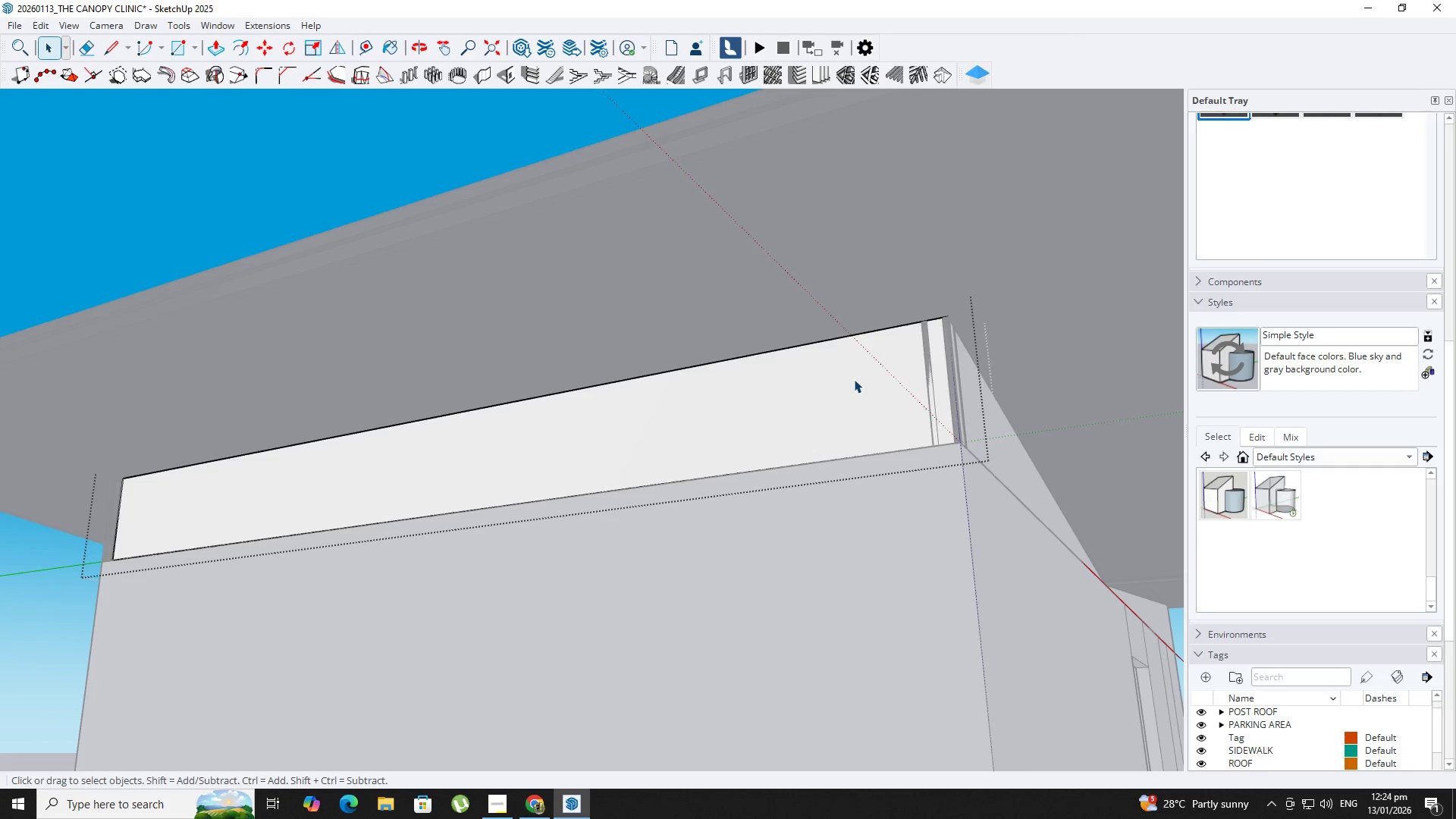 
triple_click([854, 379])
 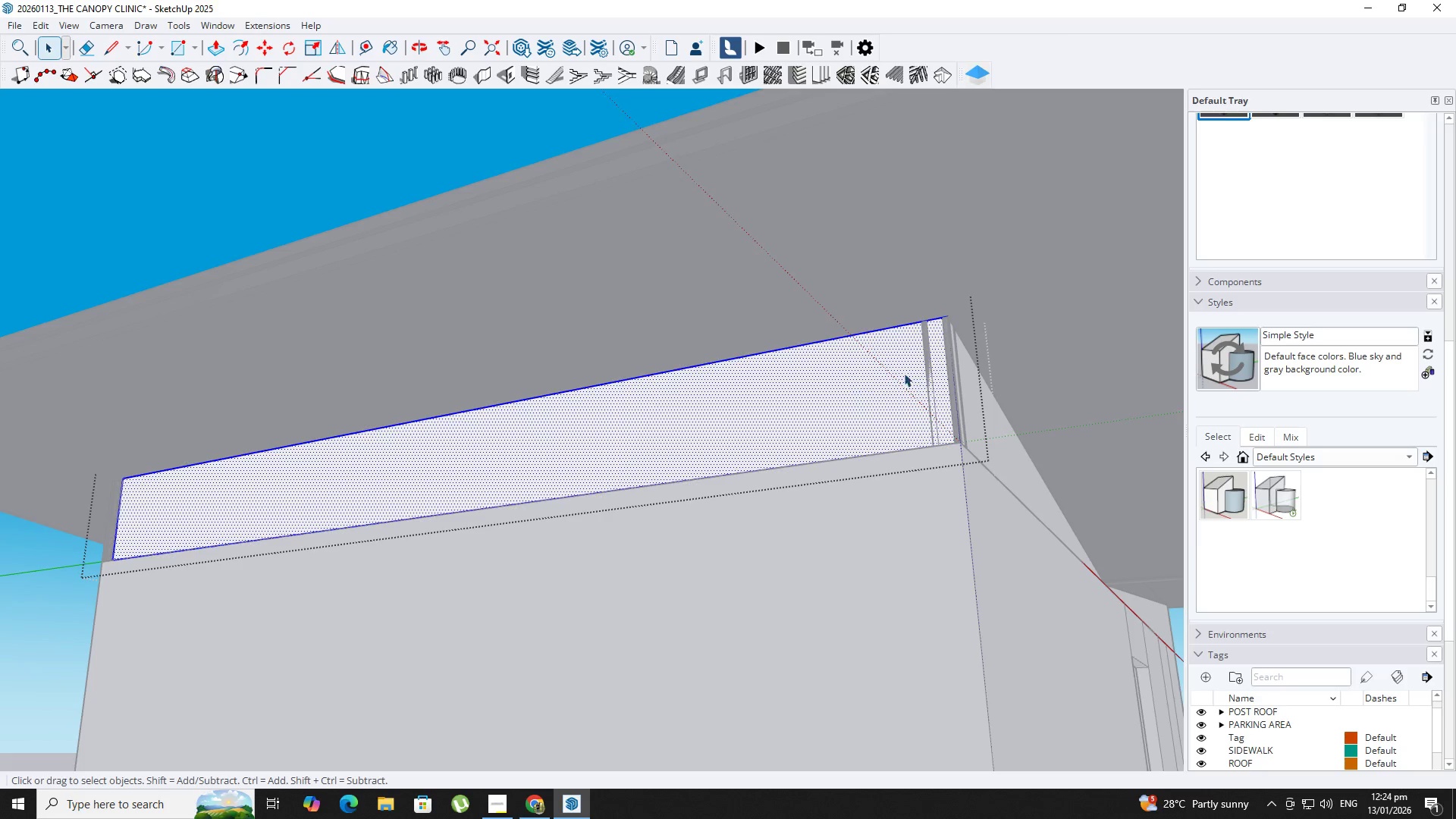 
key(Backquote)
 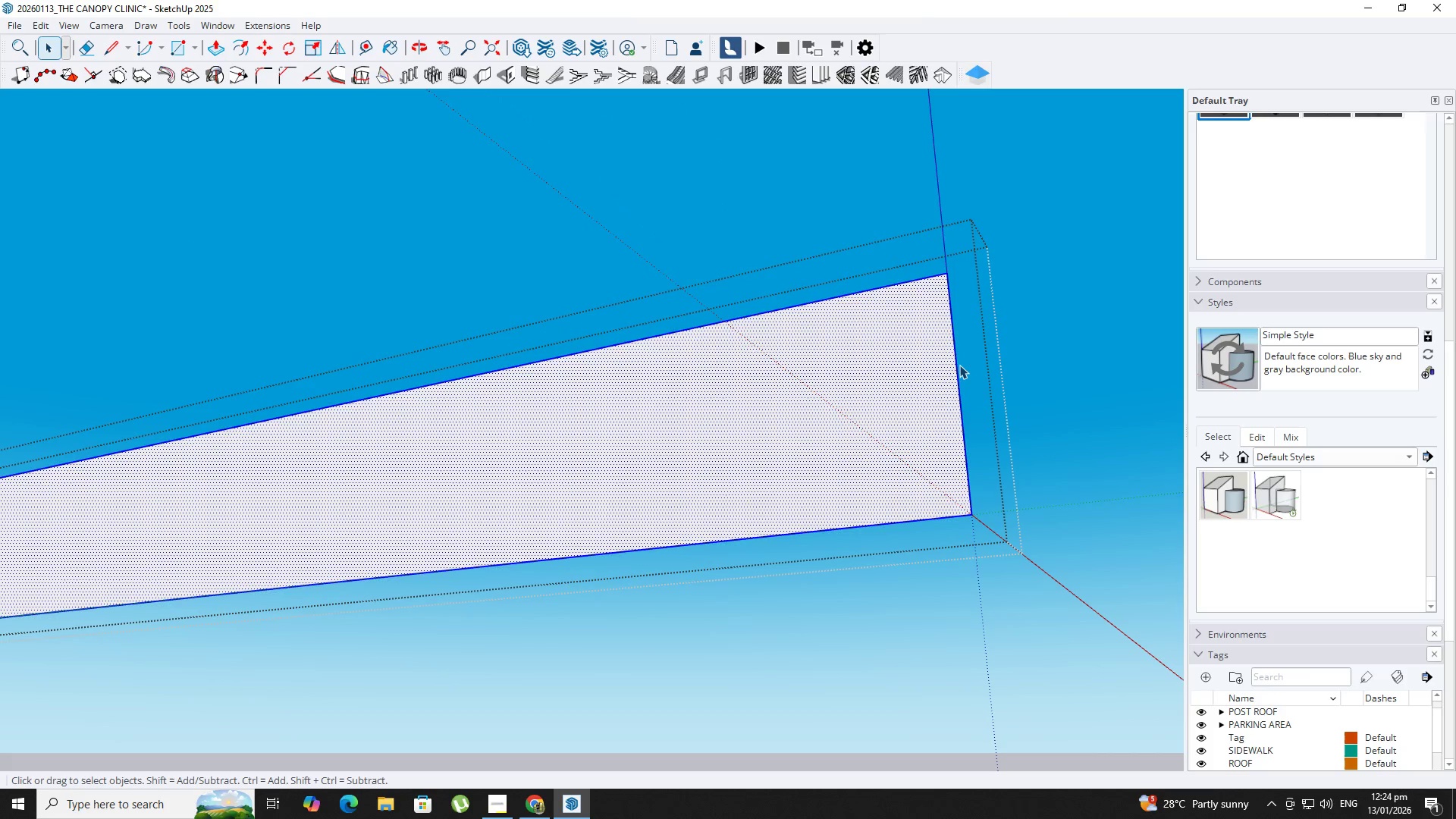 
left_click([957, 365])
 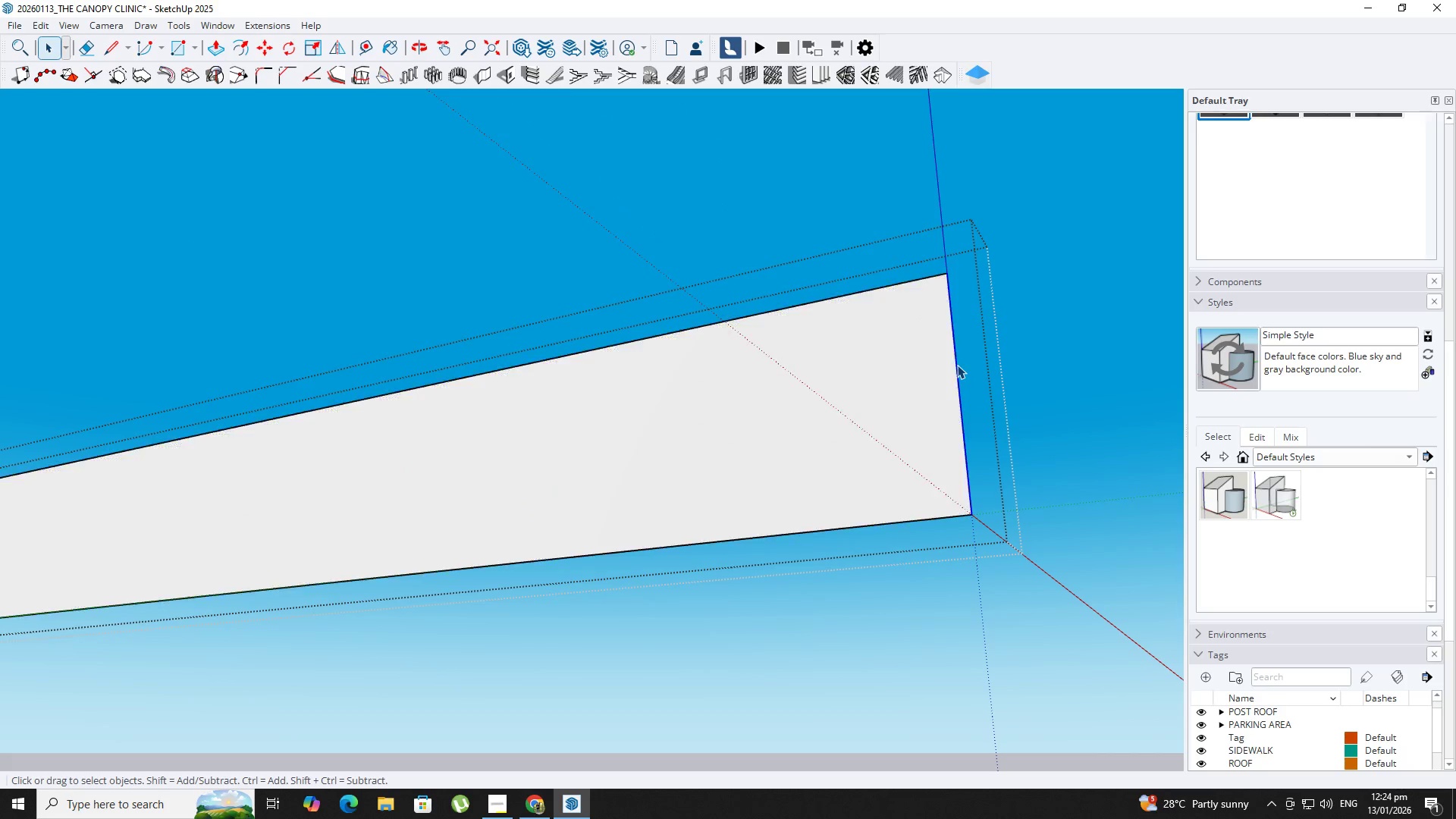 
scroll: coordinate [983, 358], scroll_direction: up, amount: 6.0
 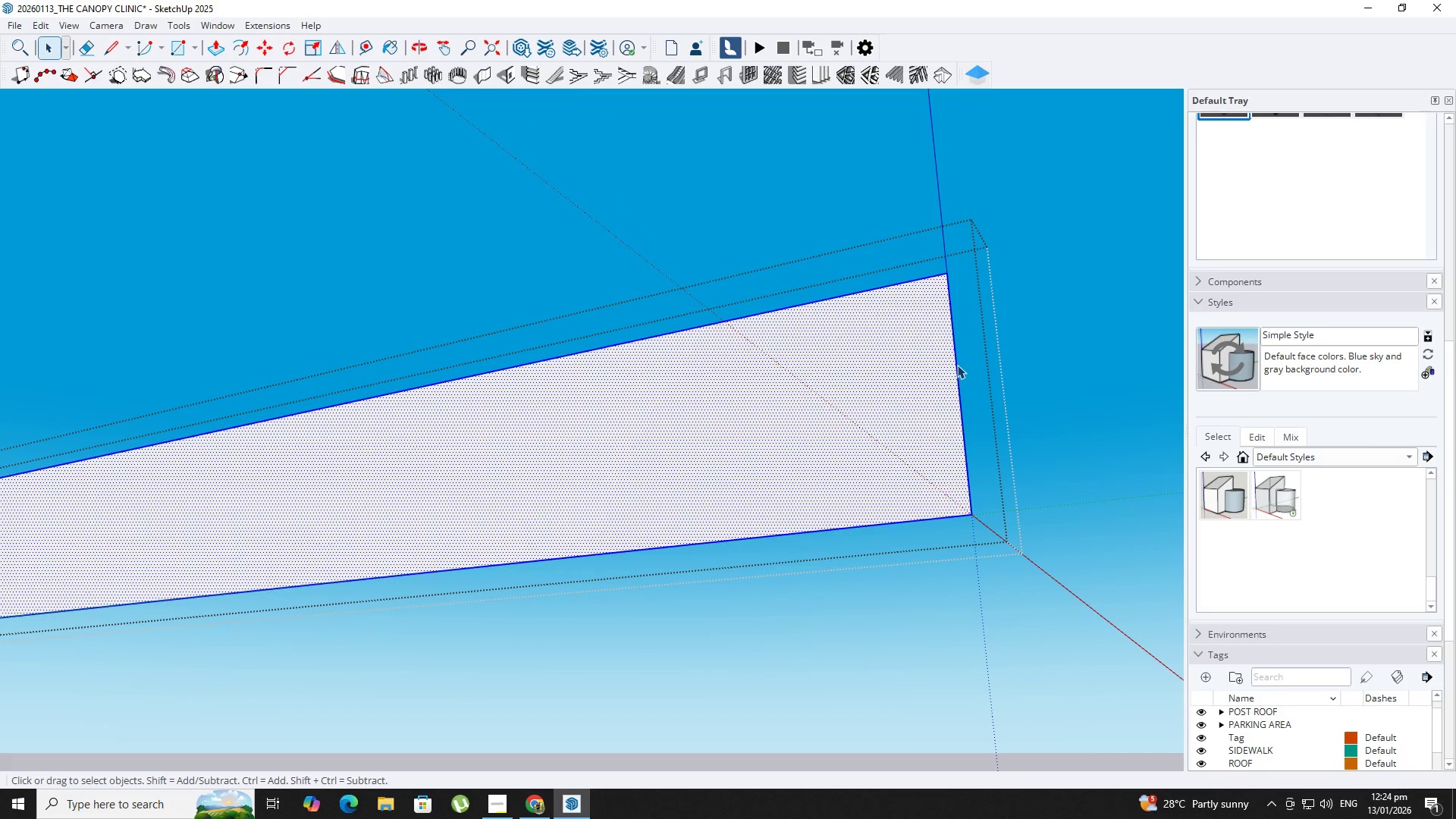 
key(M)
 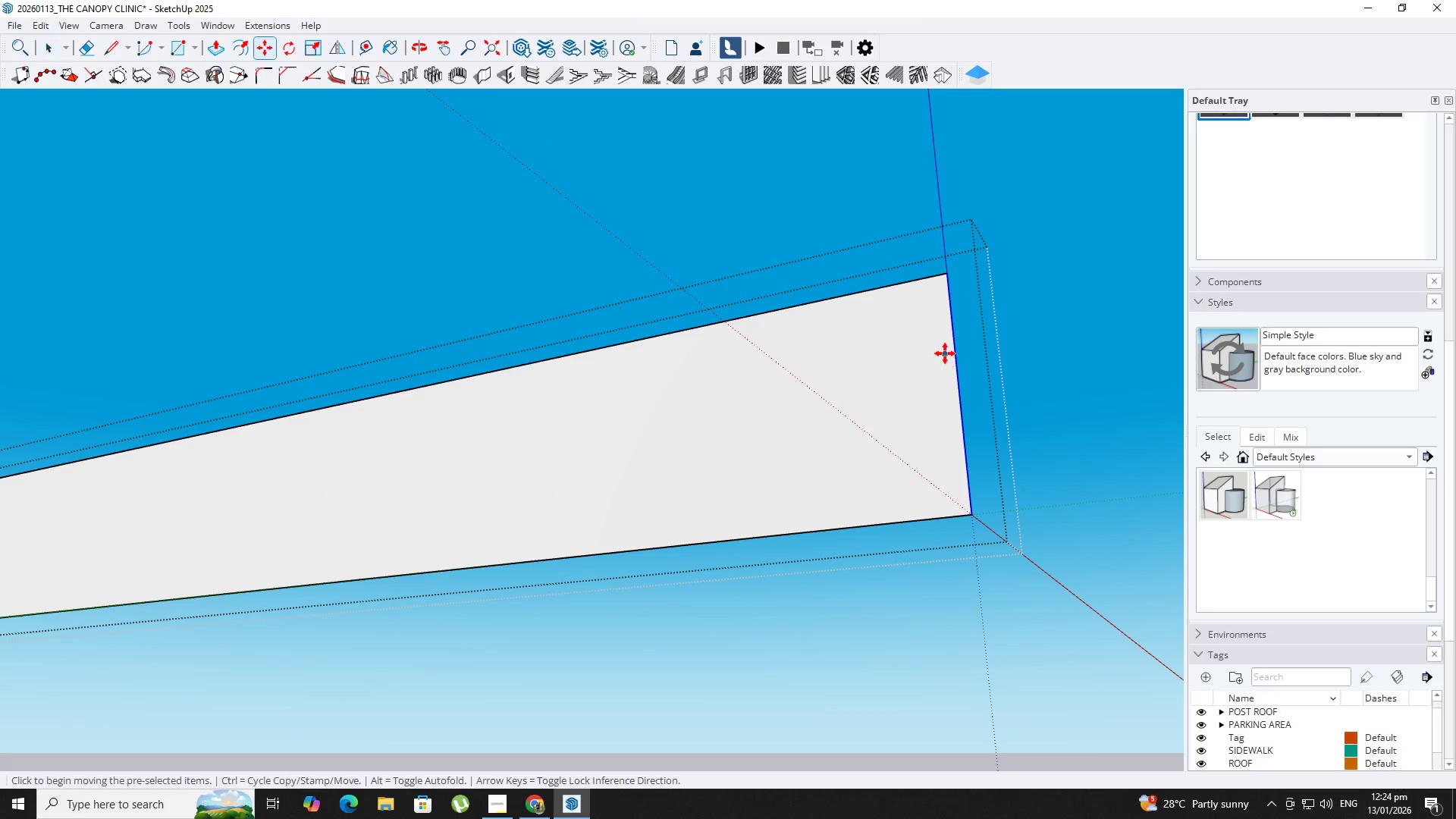 
key(Comma)
 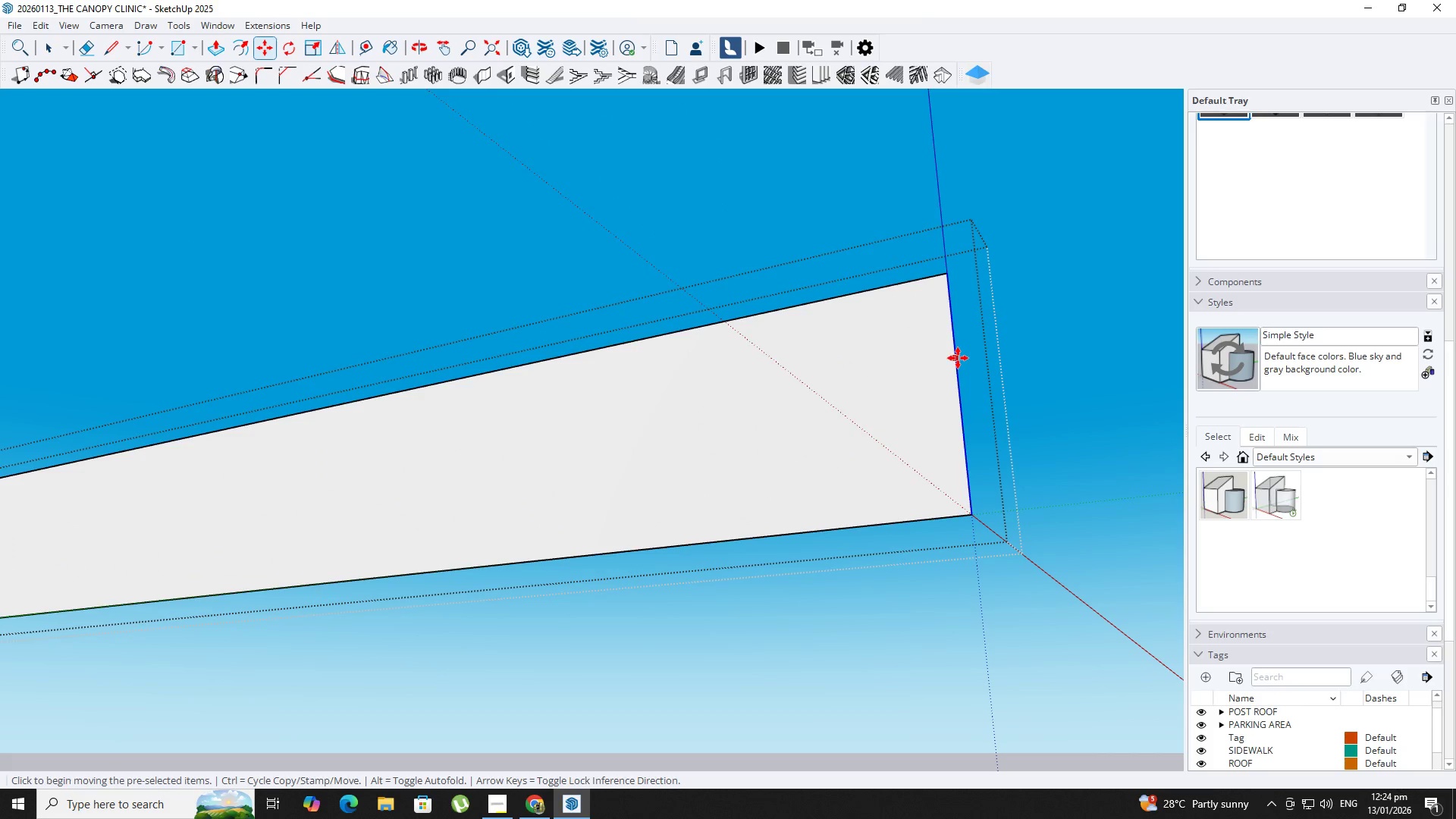 
left_click([958, 358])
 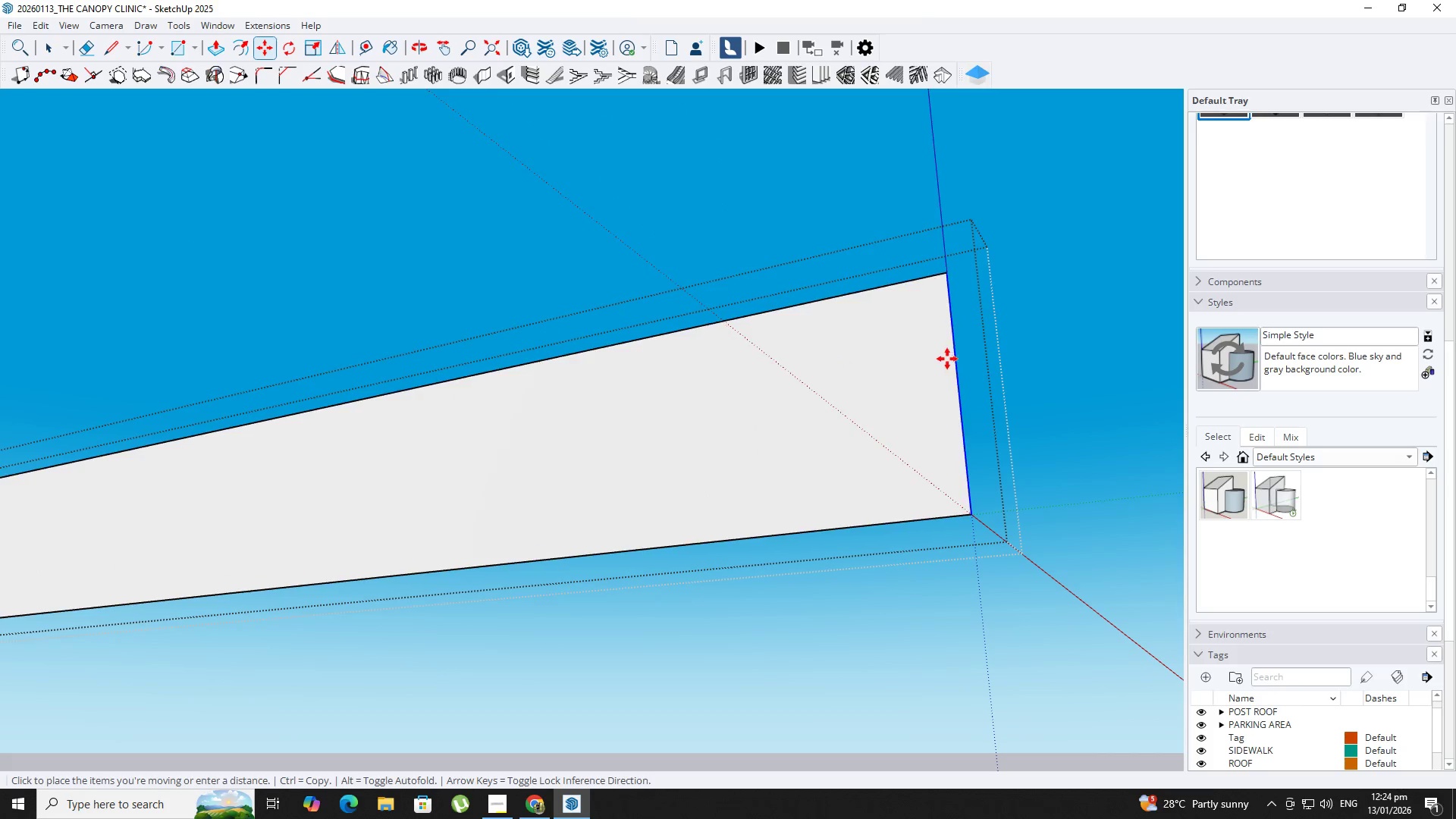 
key(ArrowLeft)
 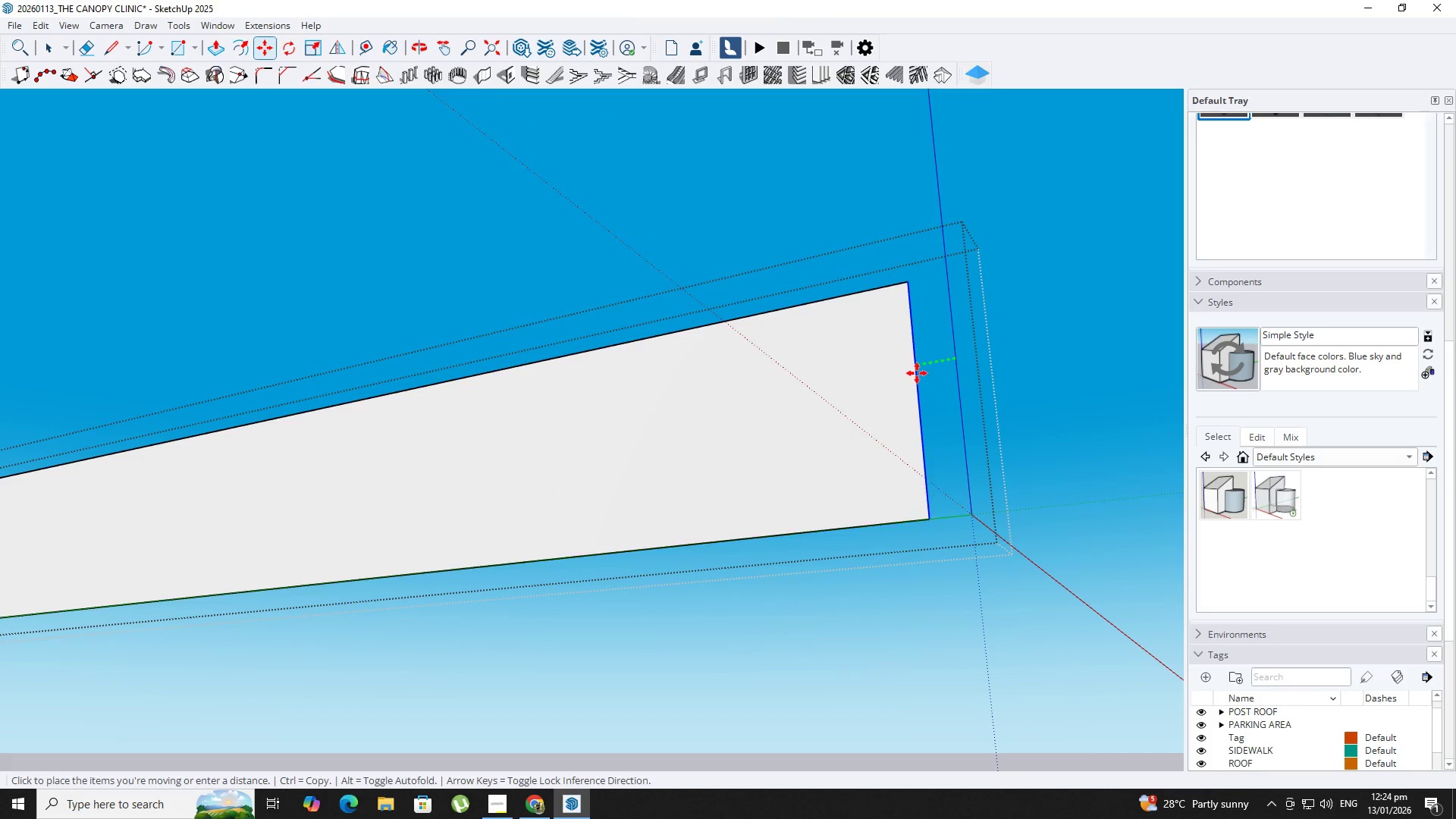 
key(Backquote)
 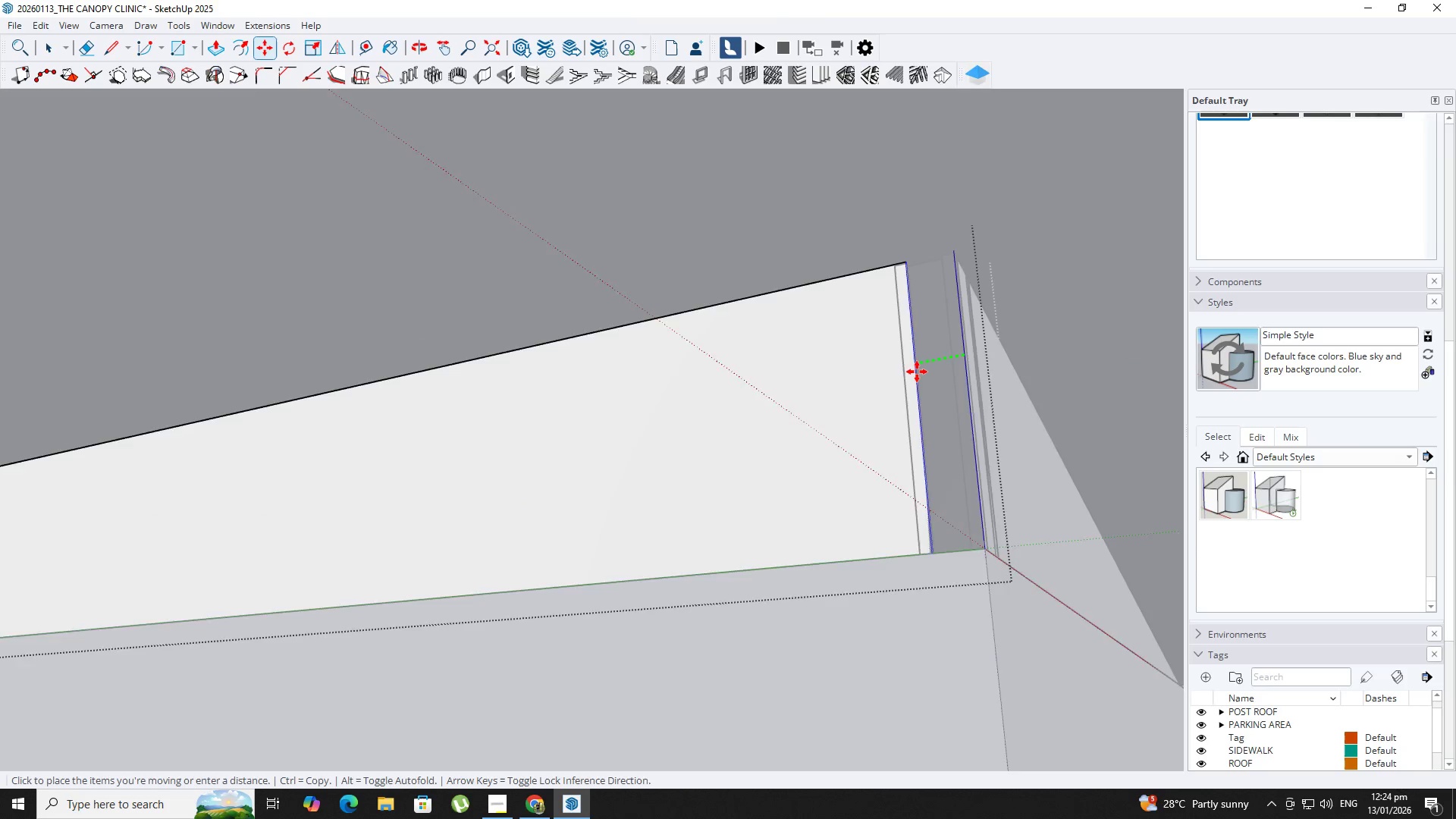 
scroll: coordinate [917, 372], scroll_direction: up, amount: 4.0
 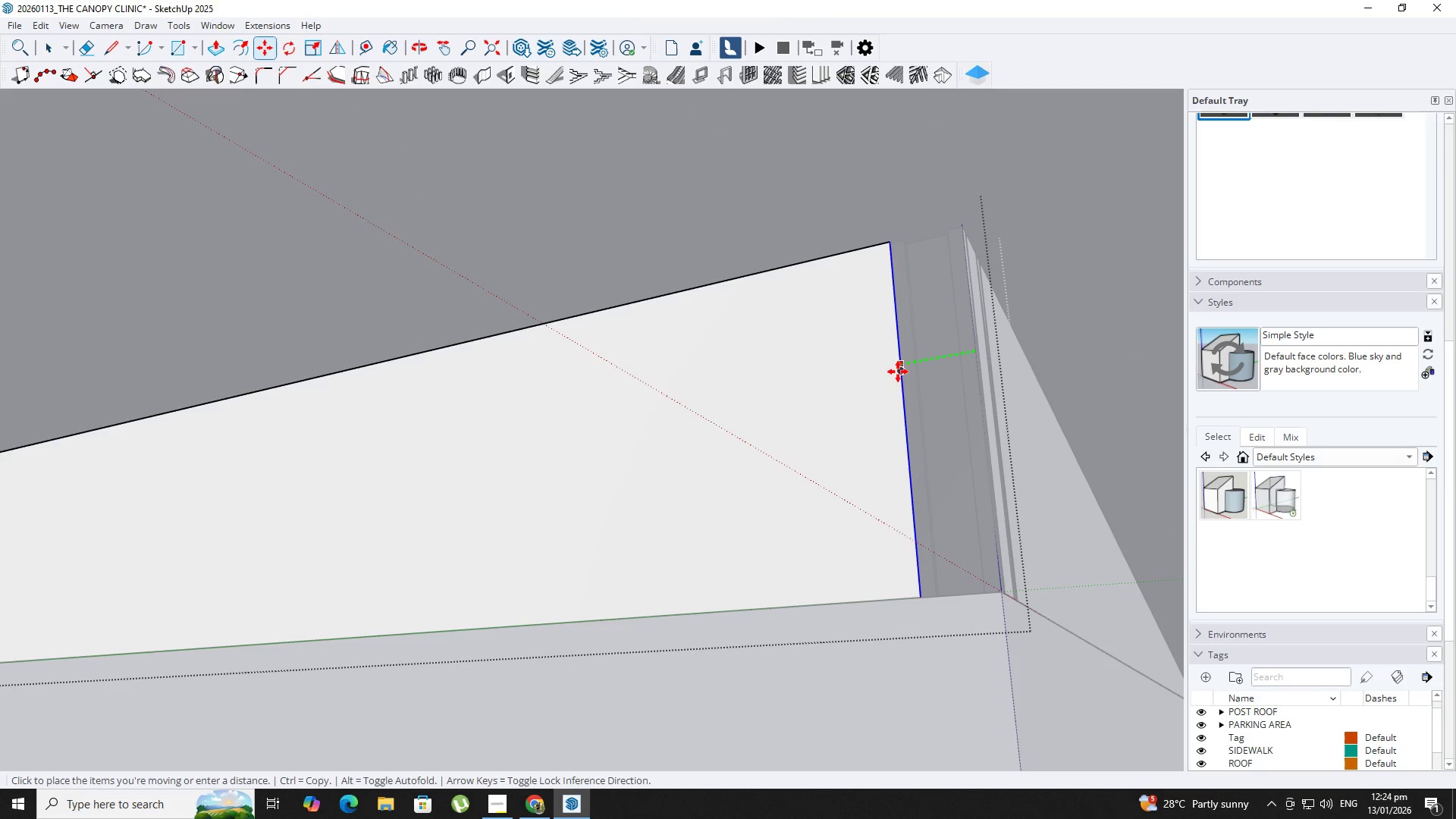 
left_click([898, 372])
 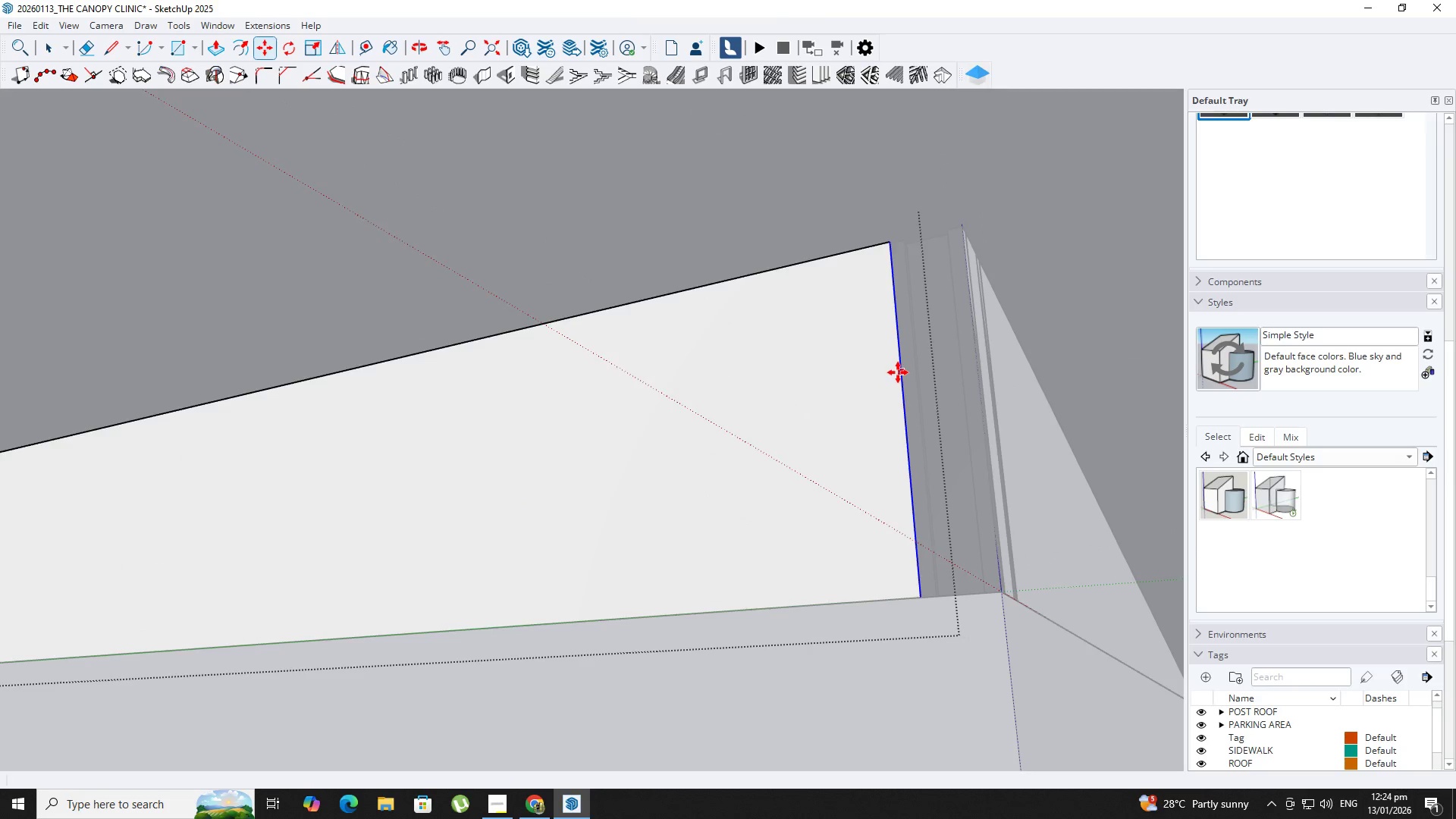 
key(Space)
 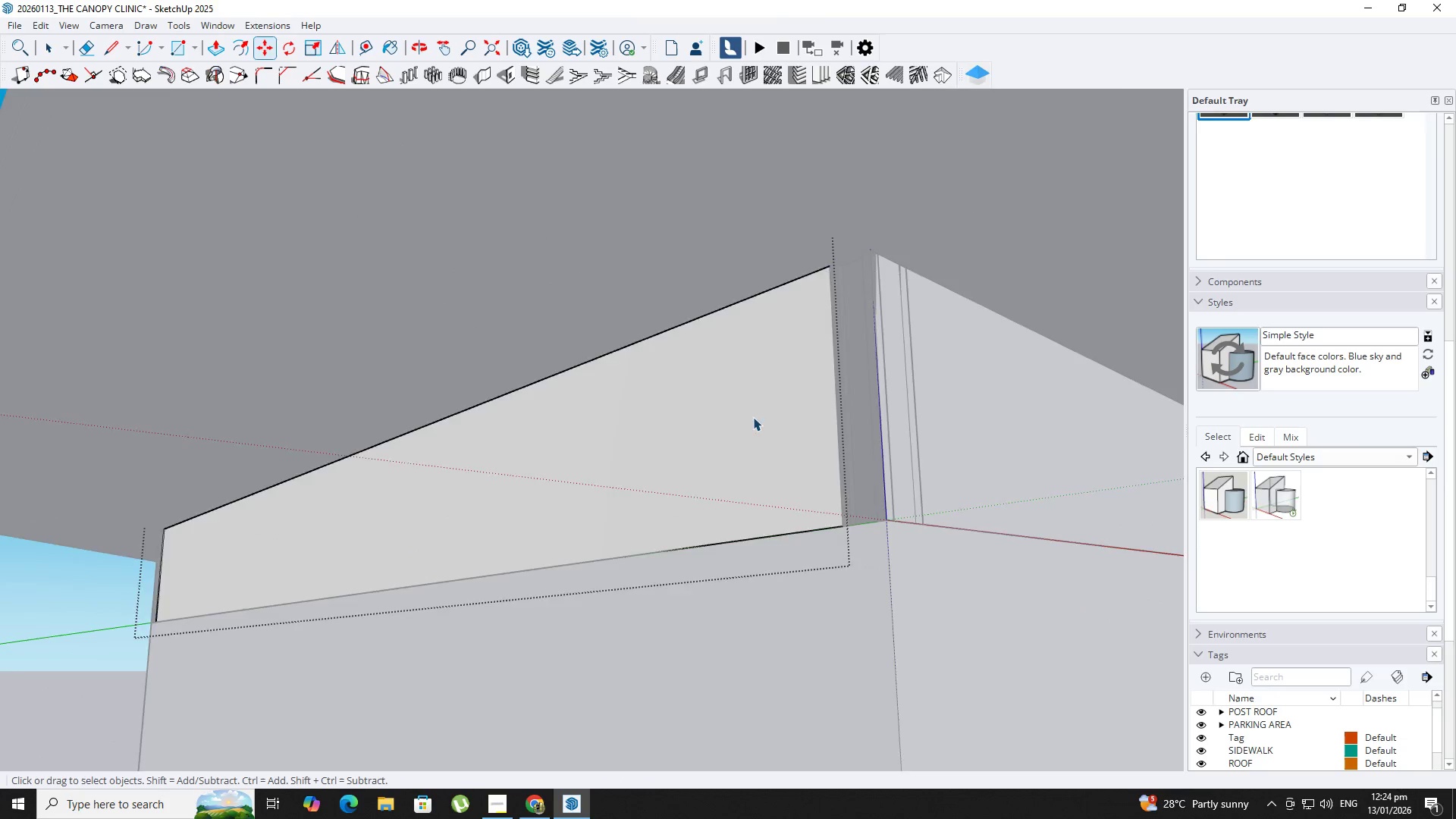 
key(Escape)
 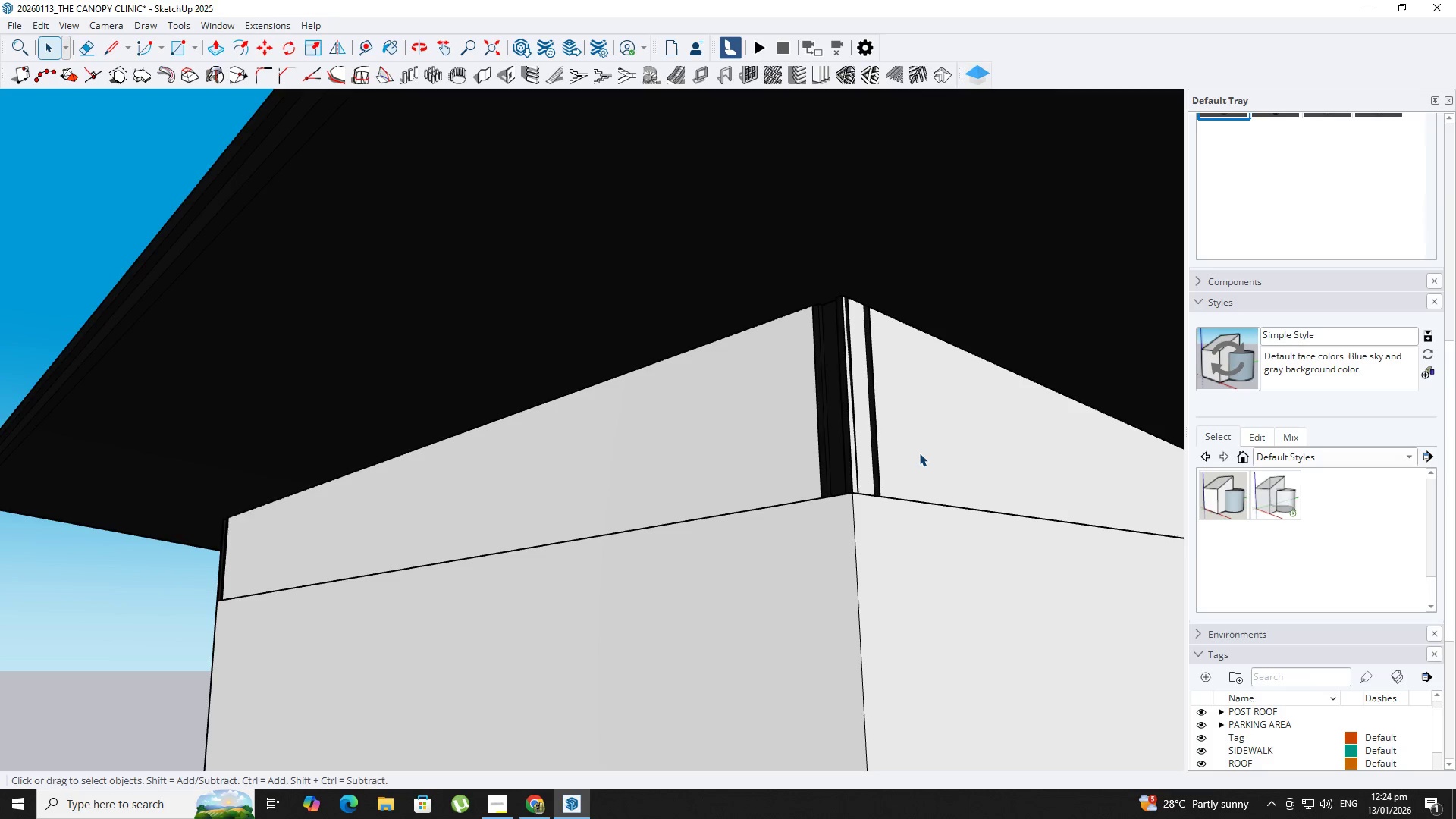 
scroll: coordinate [770, 422], scroll_direction: down, amount: 7.0
 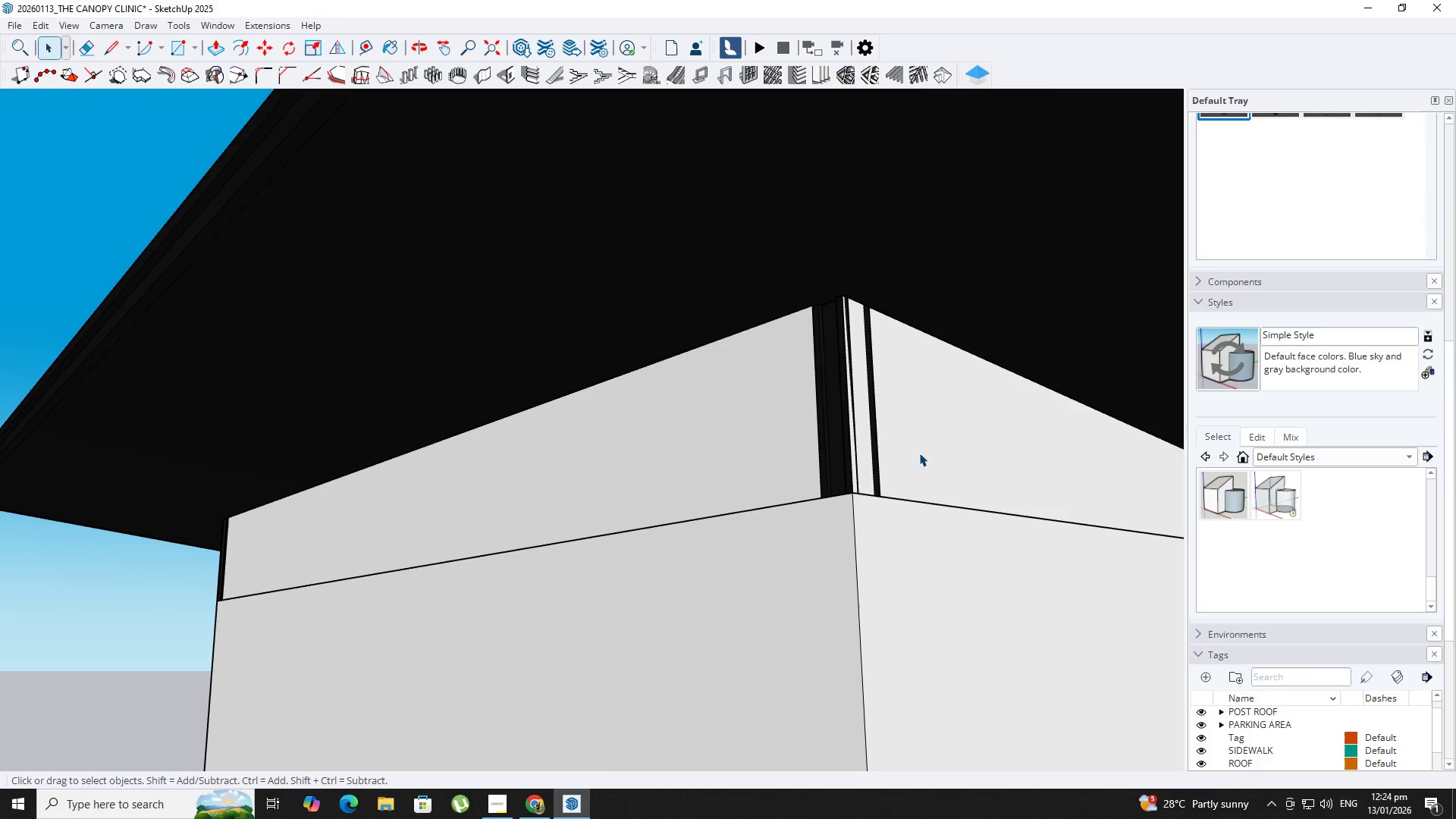 
double_click([919, 453])
 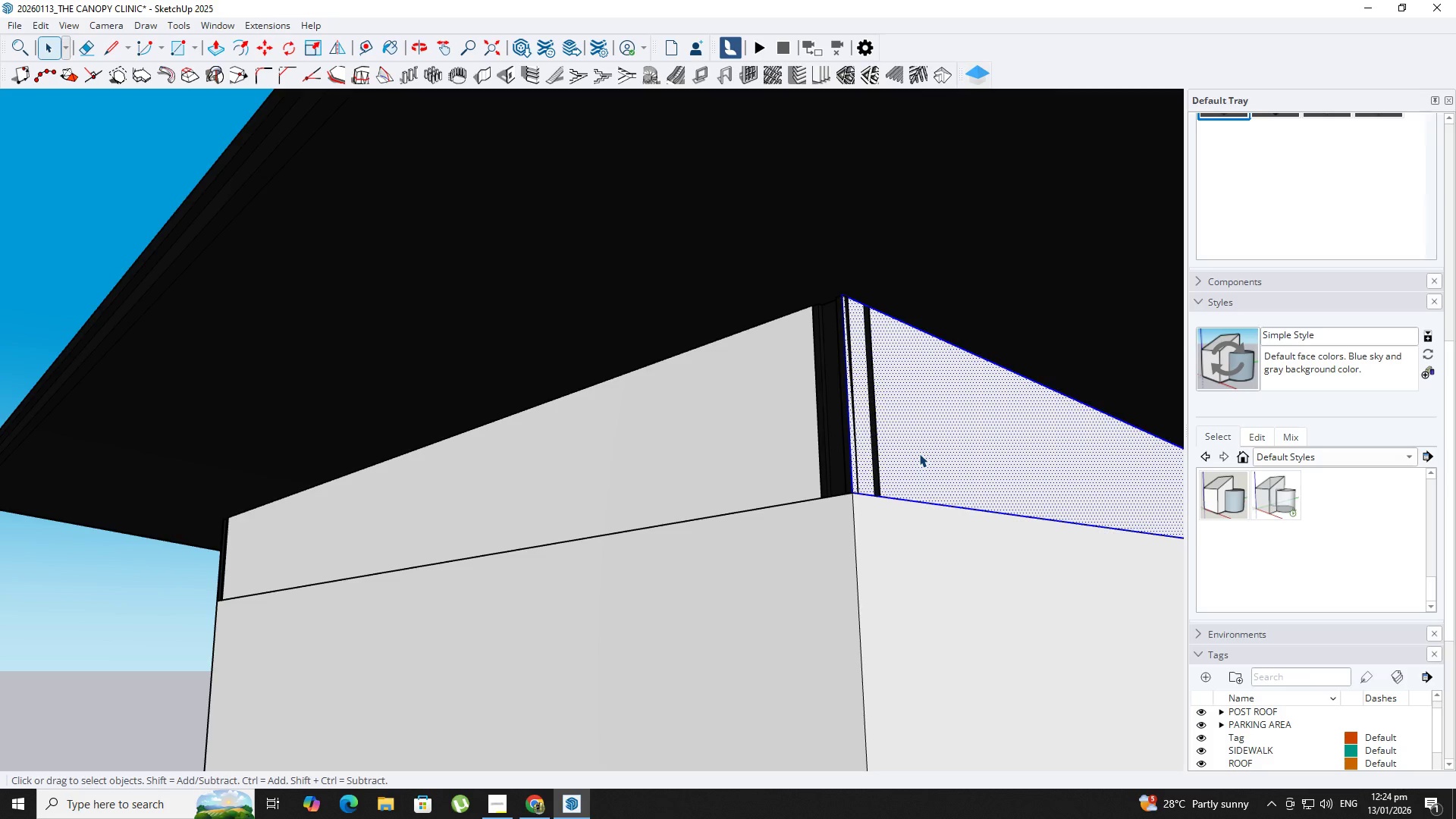 
triple_click([919, 453])
 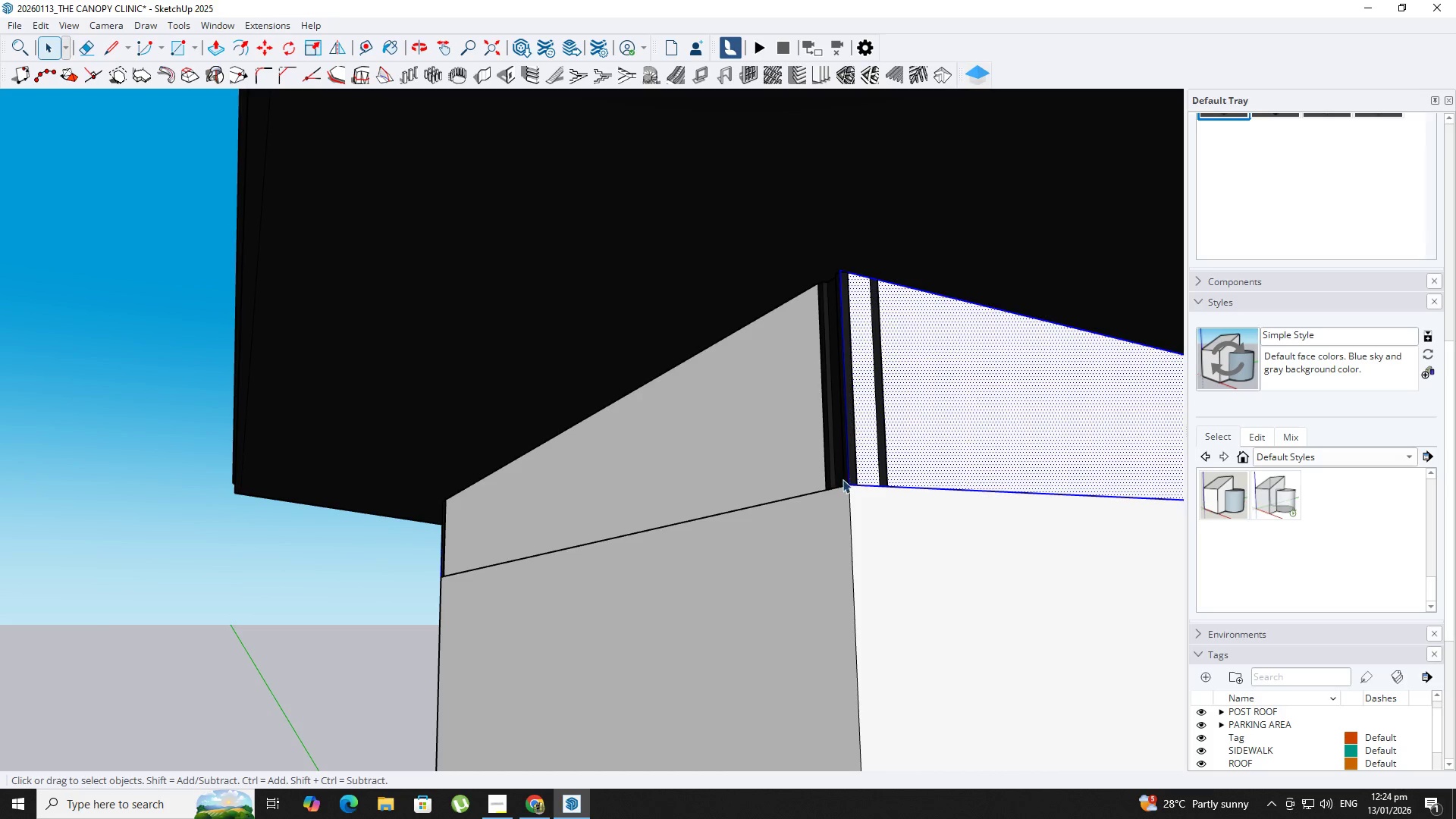 
right_click([923, 457])
 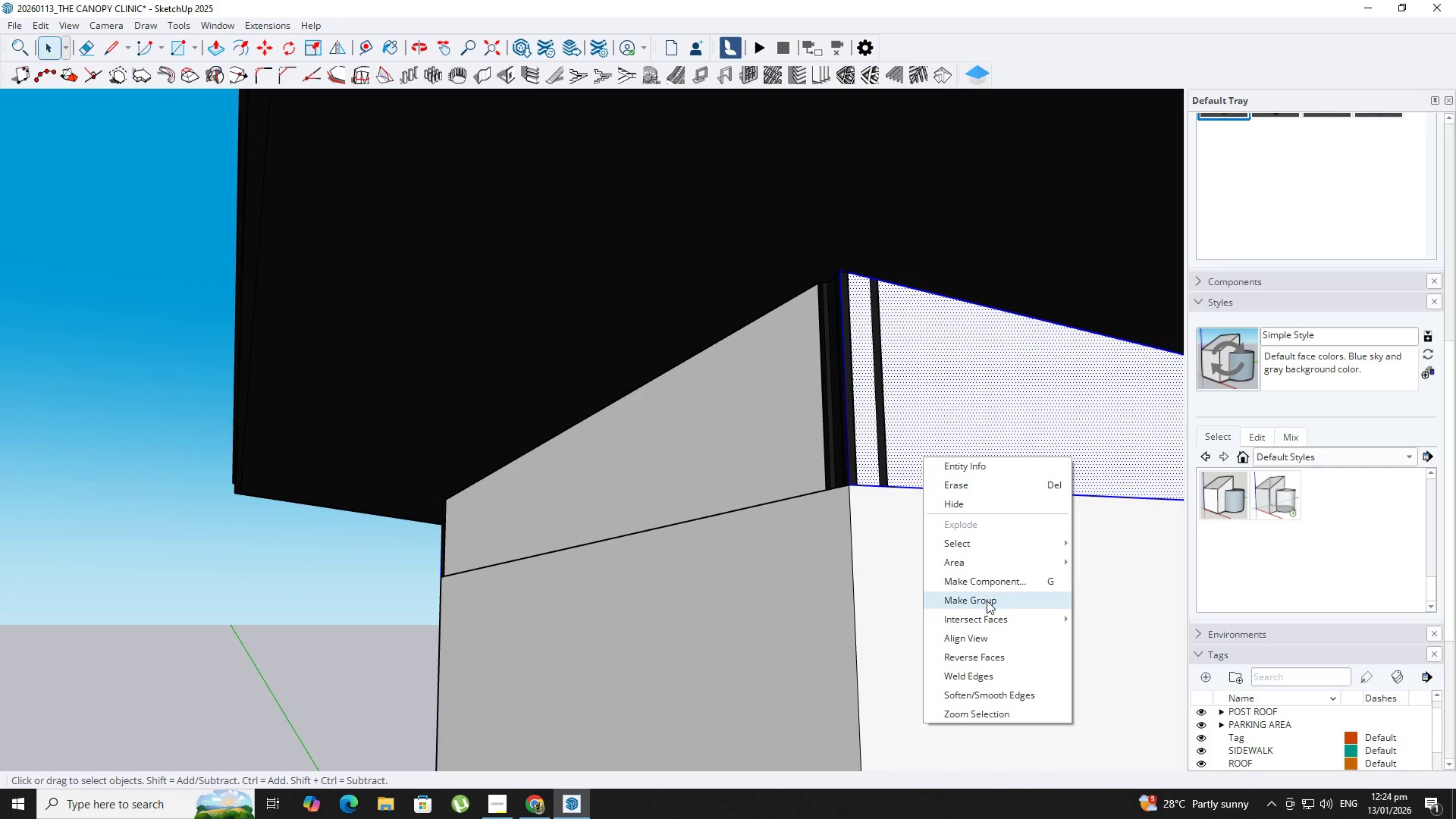 
left_click_drag(start_coordinate=[986, 601], to_coordinate=[980, 598])
 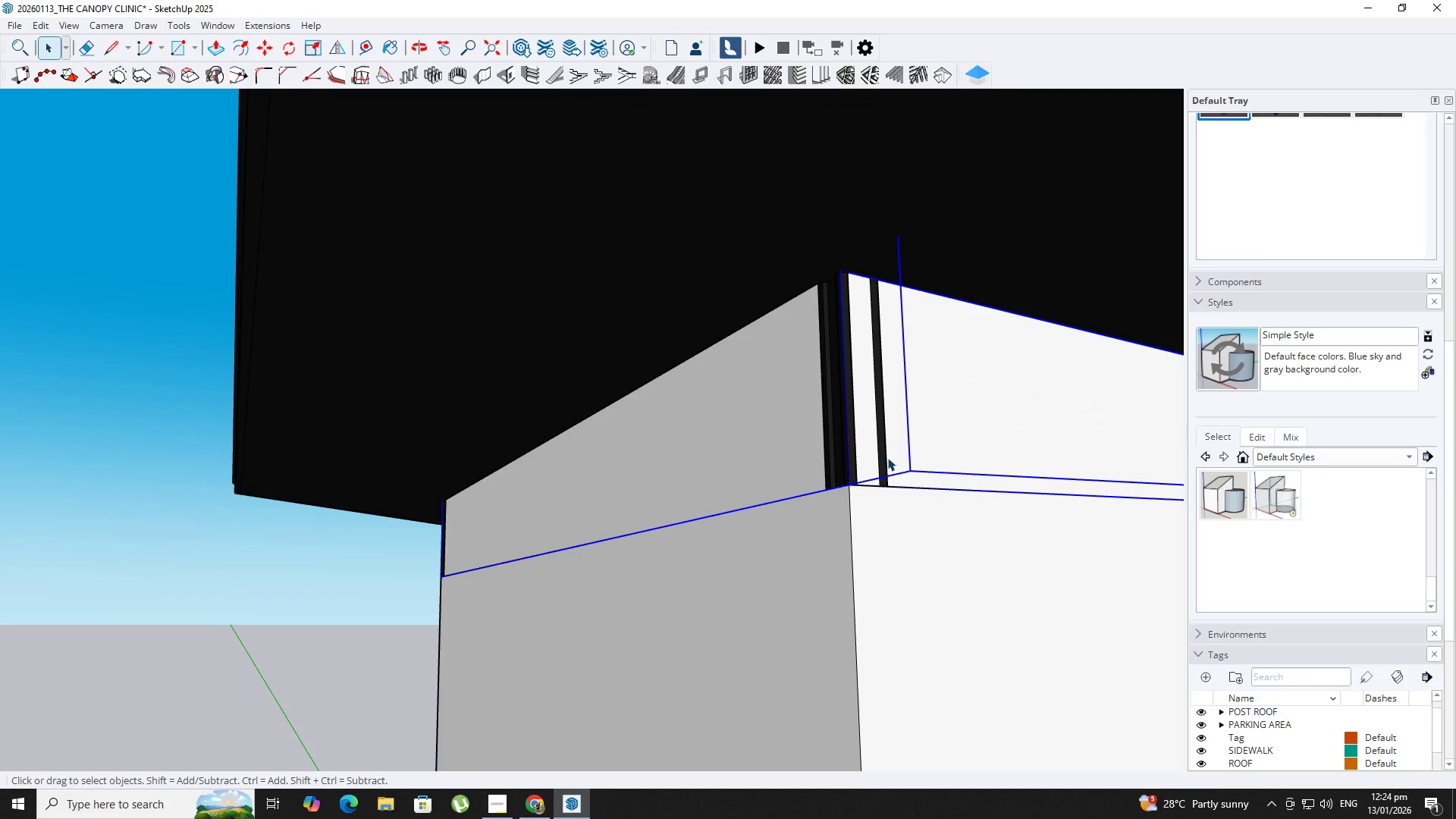 
double_click([887, 457])
 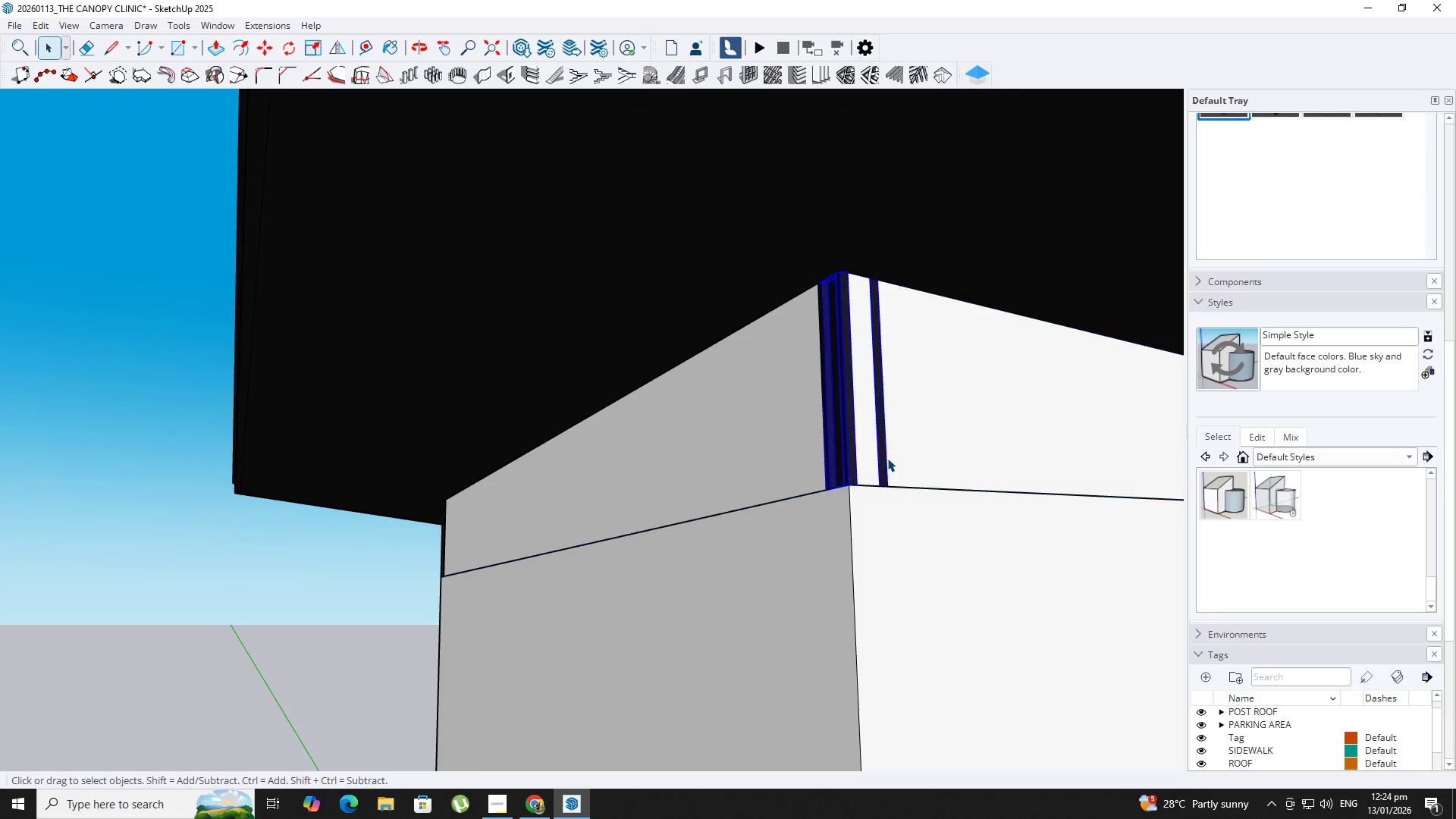 
triple_click([887, 458])
 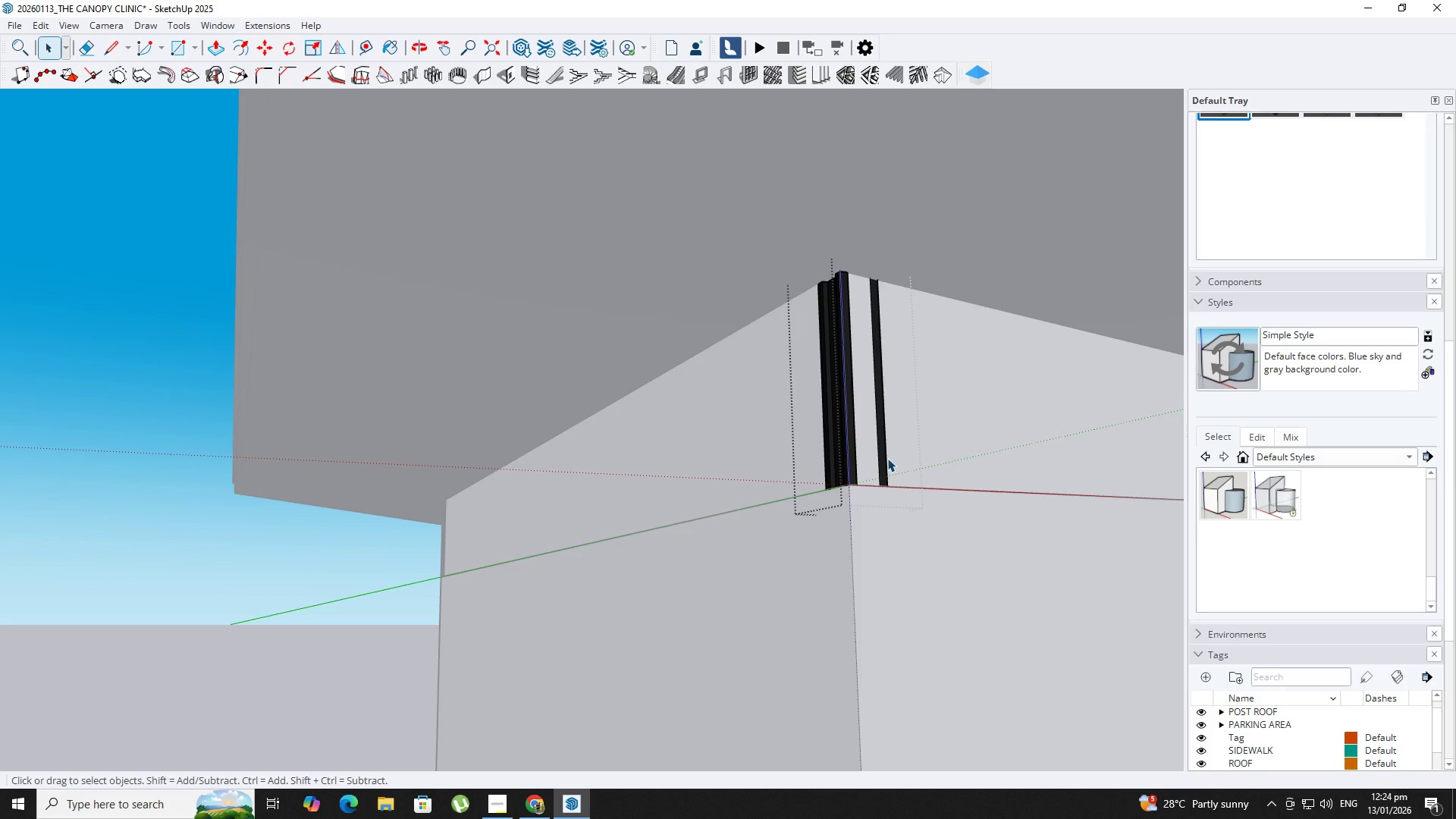 
key(L)
 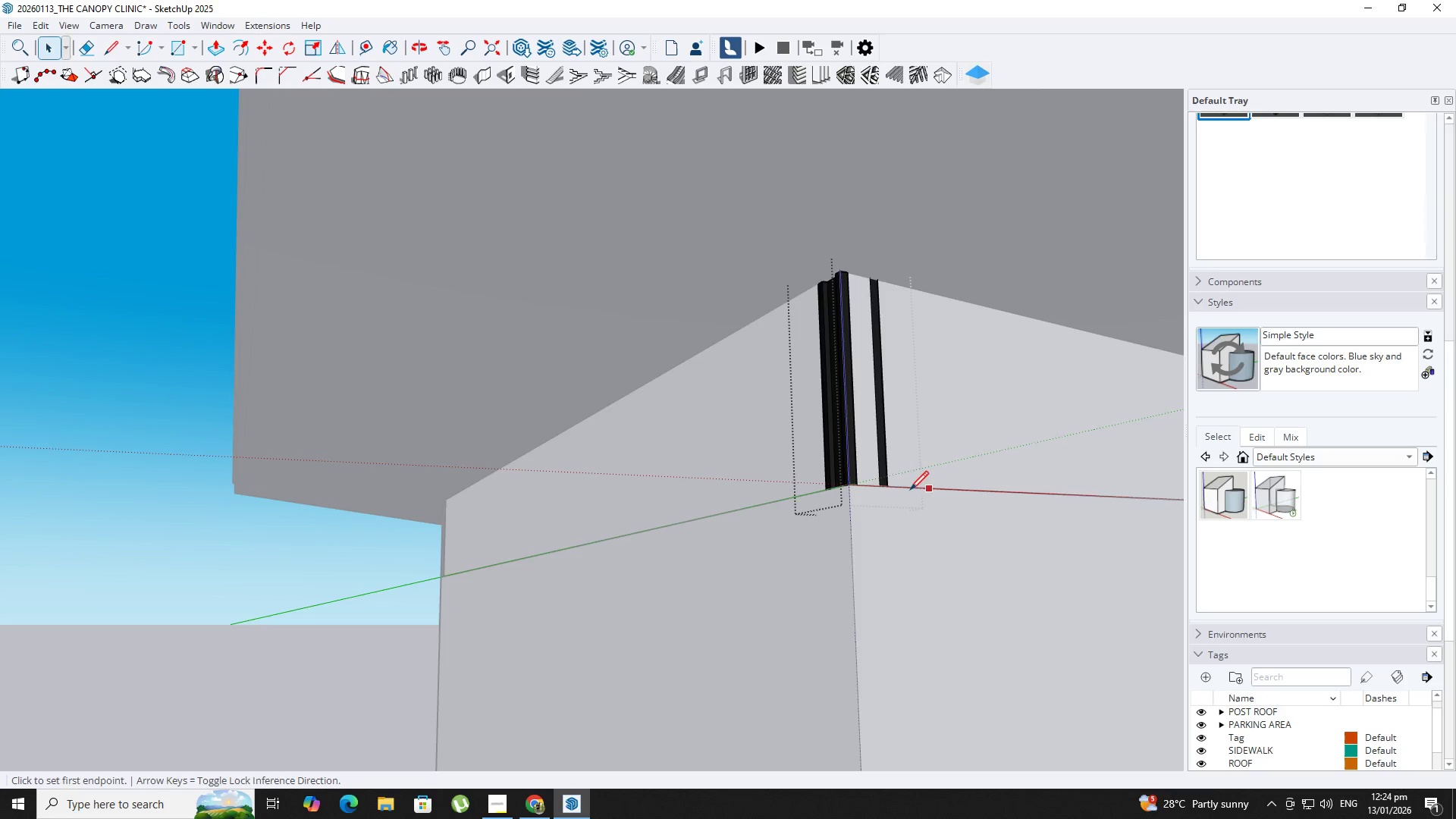 
key(Backquote)
 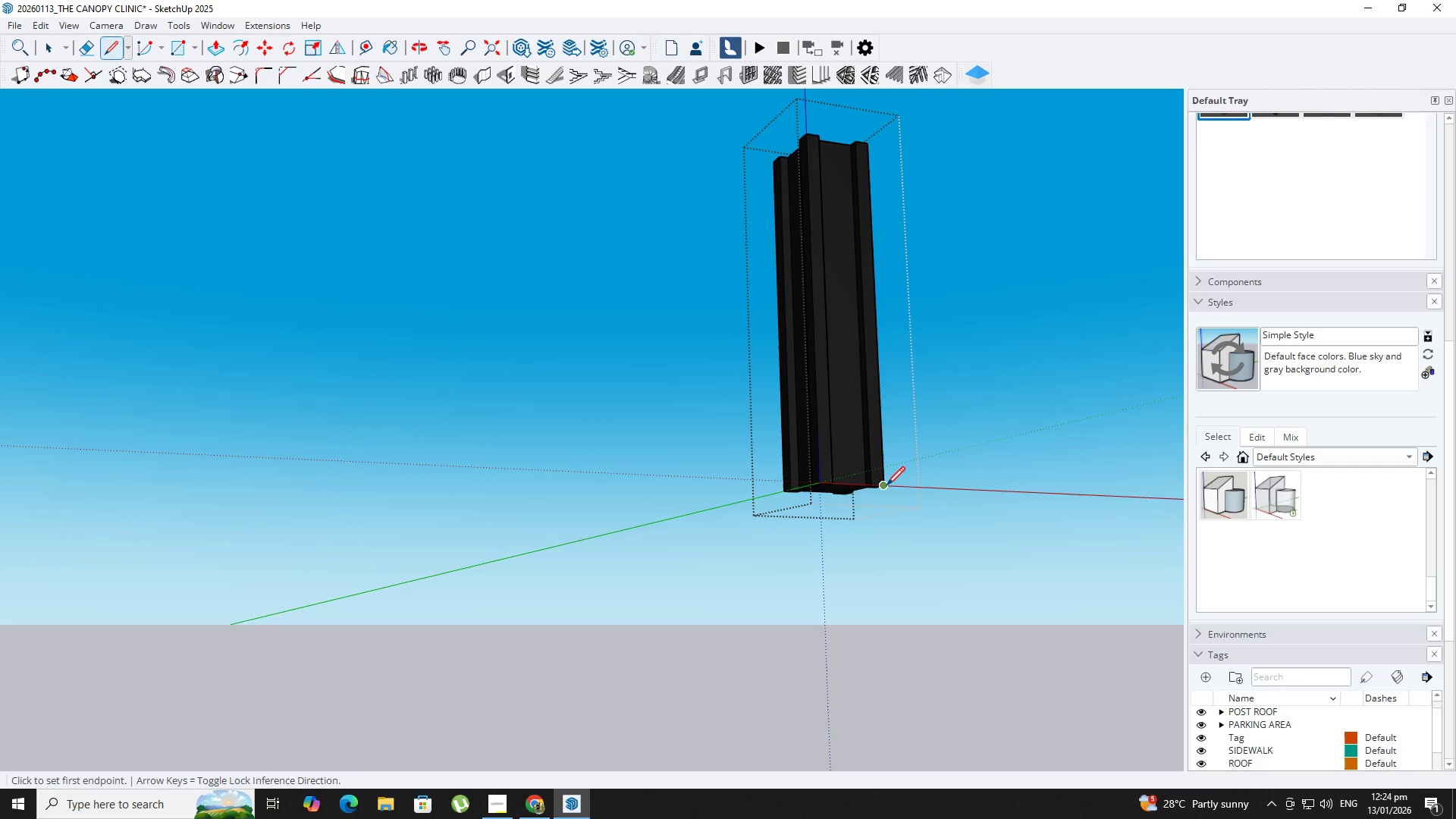 
scroll: coordinate [887, 488], scroll_direction: up, amount: 5.0
 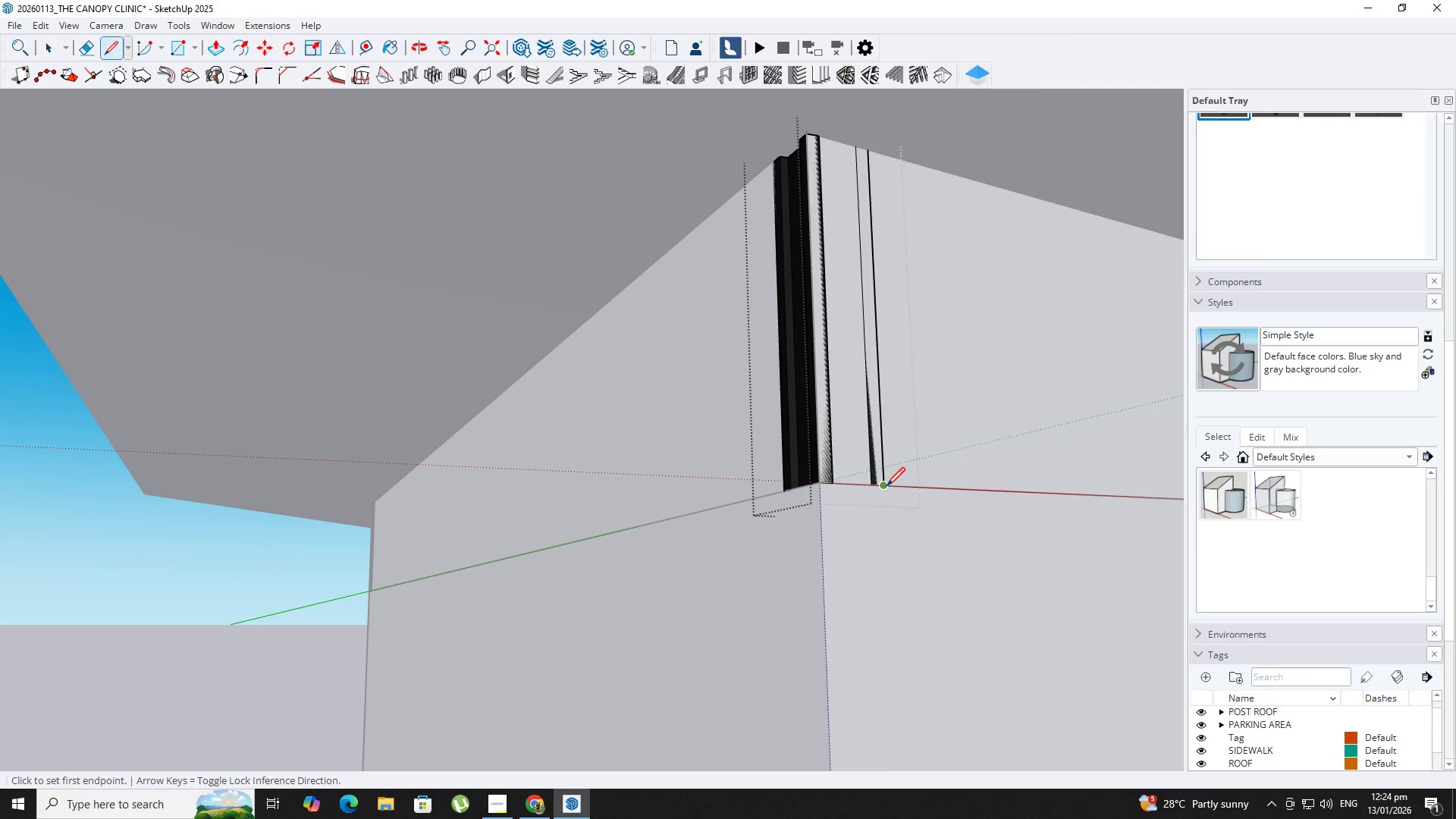 
key(Backquote)
 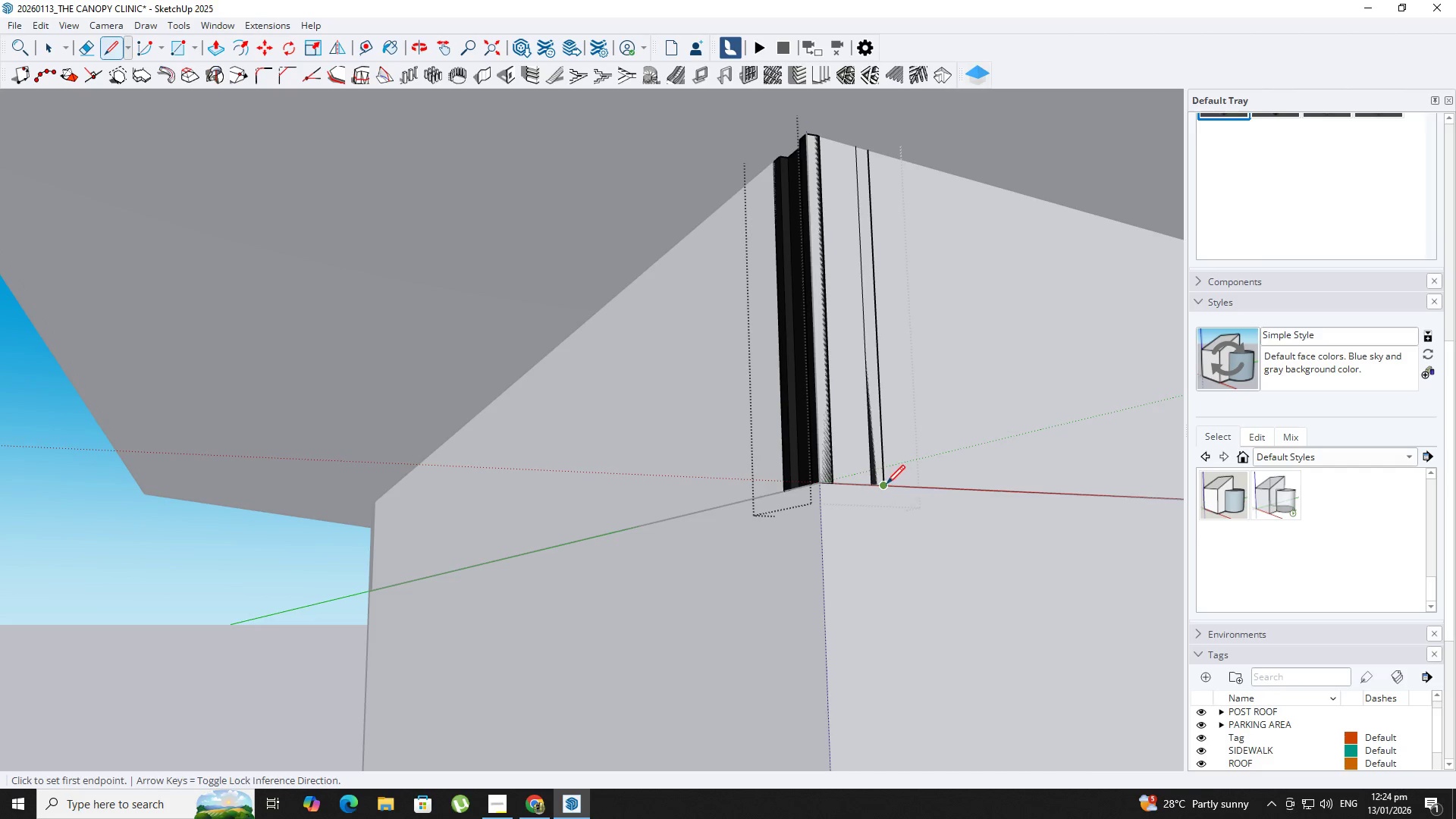 
key(Space)
 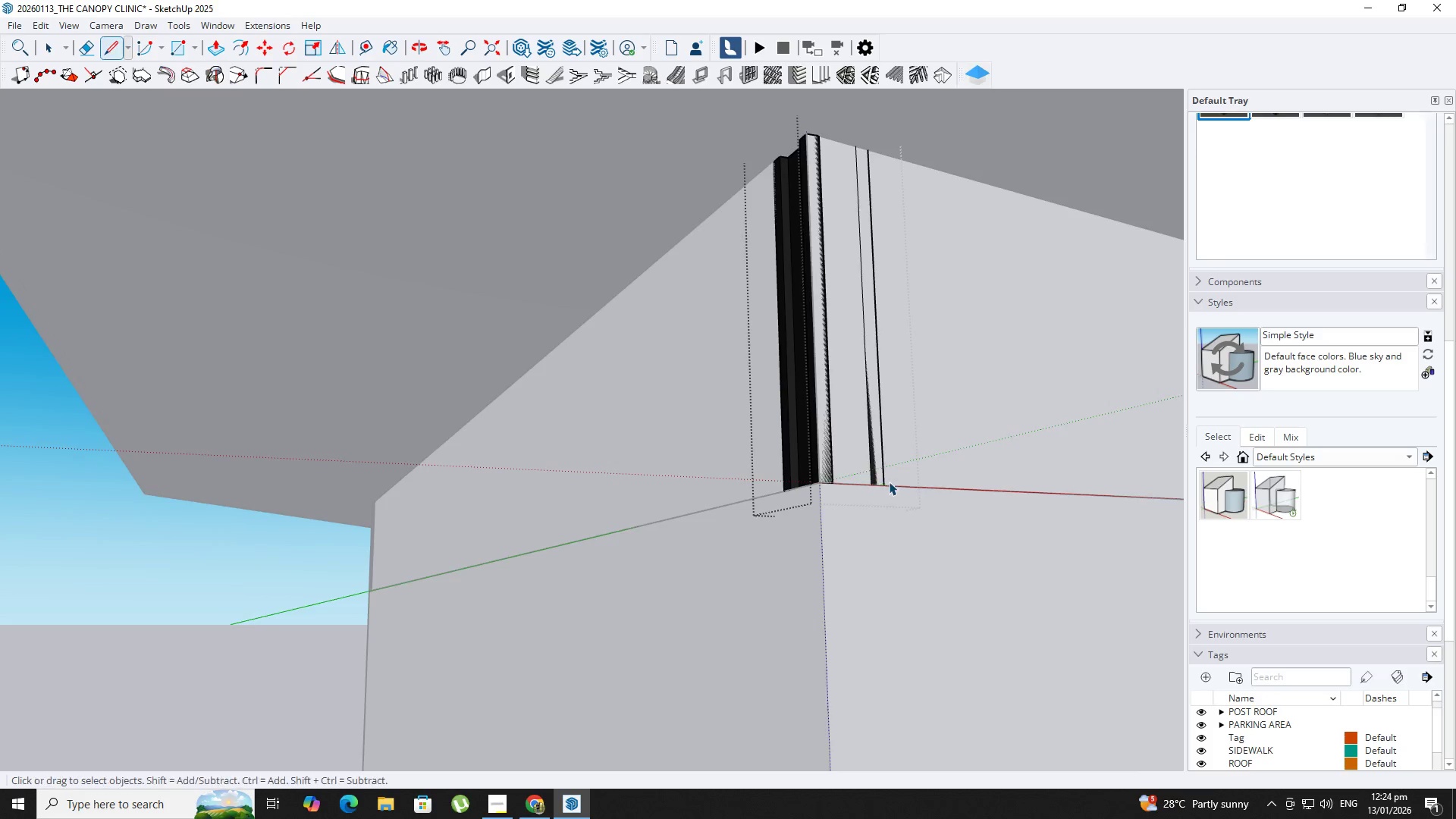 
key(Escape)
 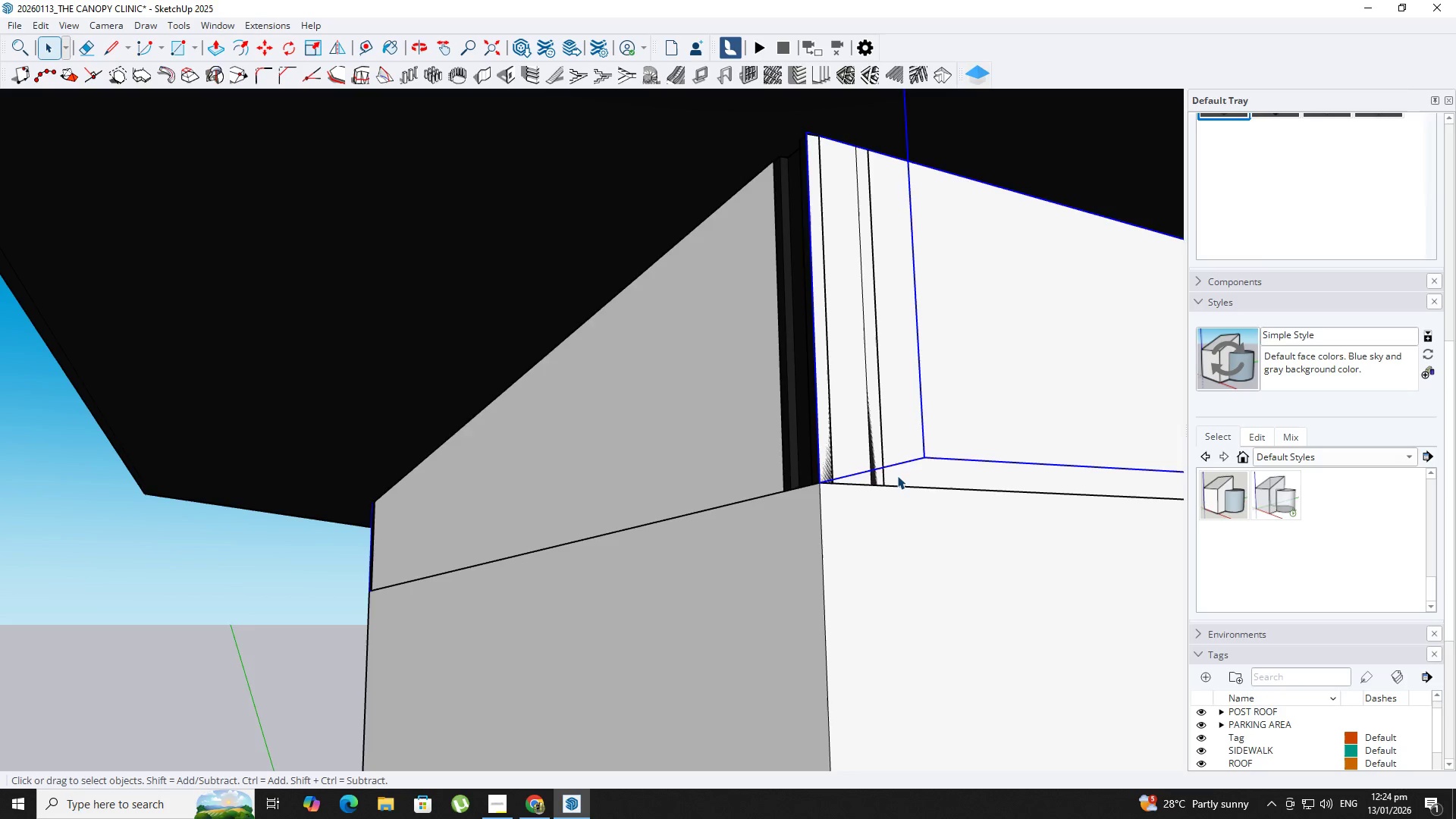 
double_click([897, 475])
 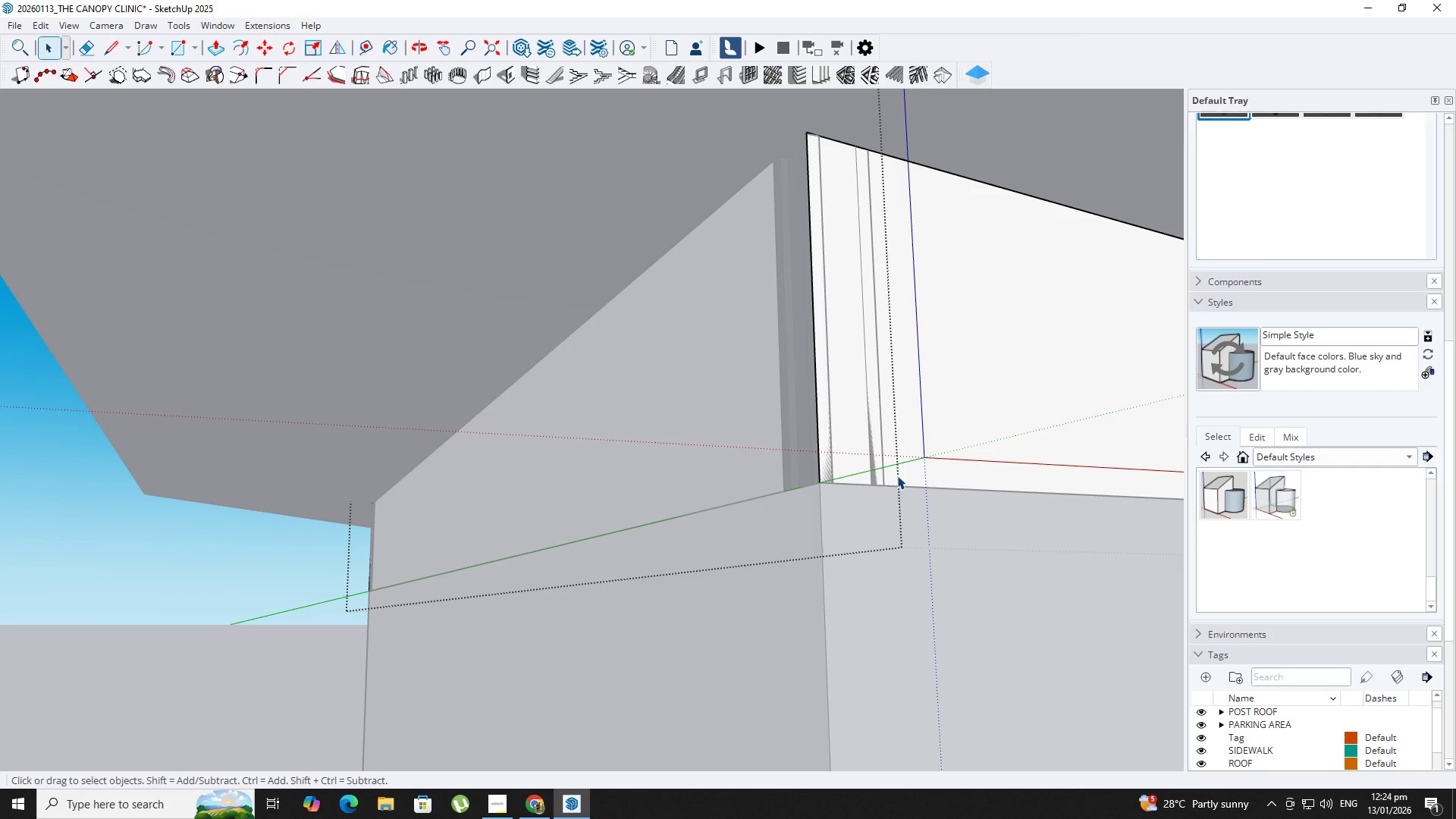 
triple_click([897, 475])
 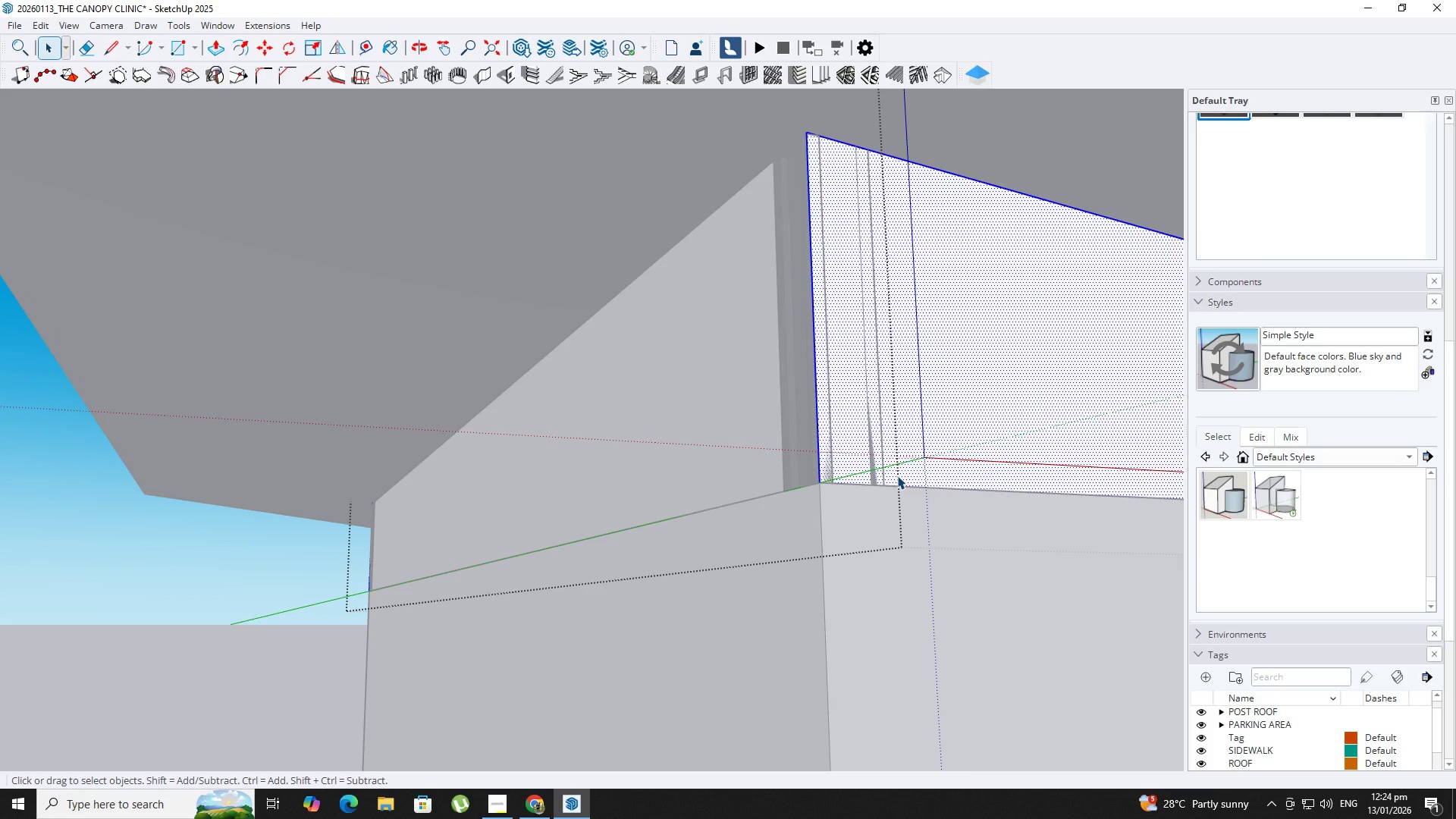 
key(Backquote)
 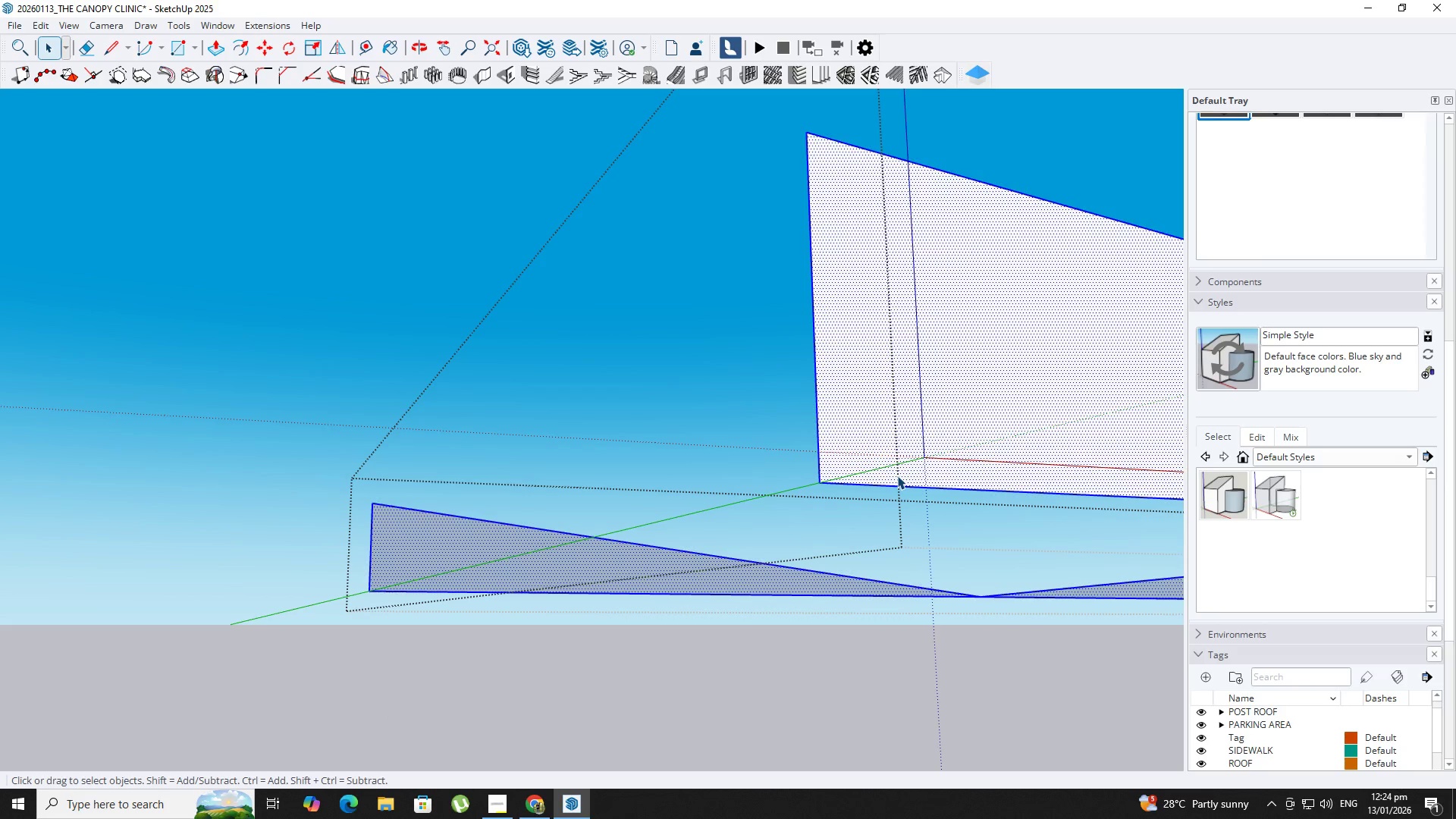 
key(Shift+ShiftLeft)
 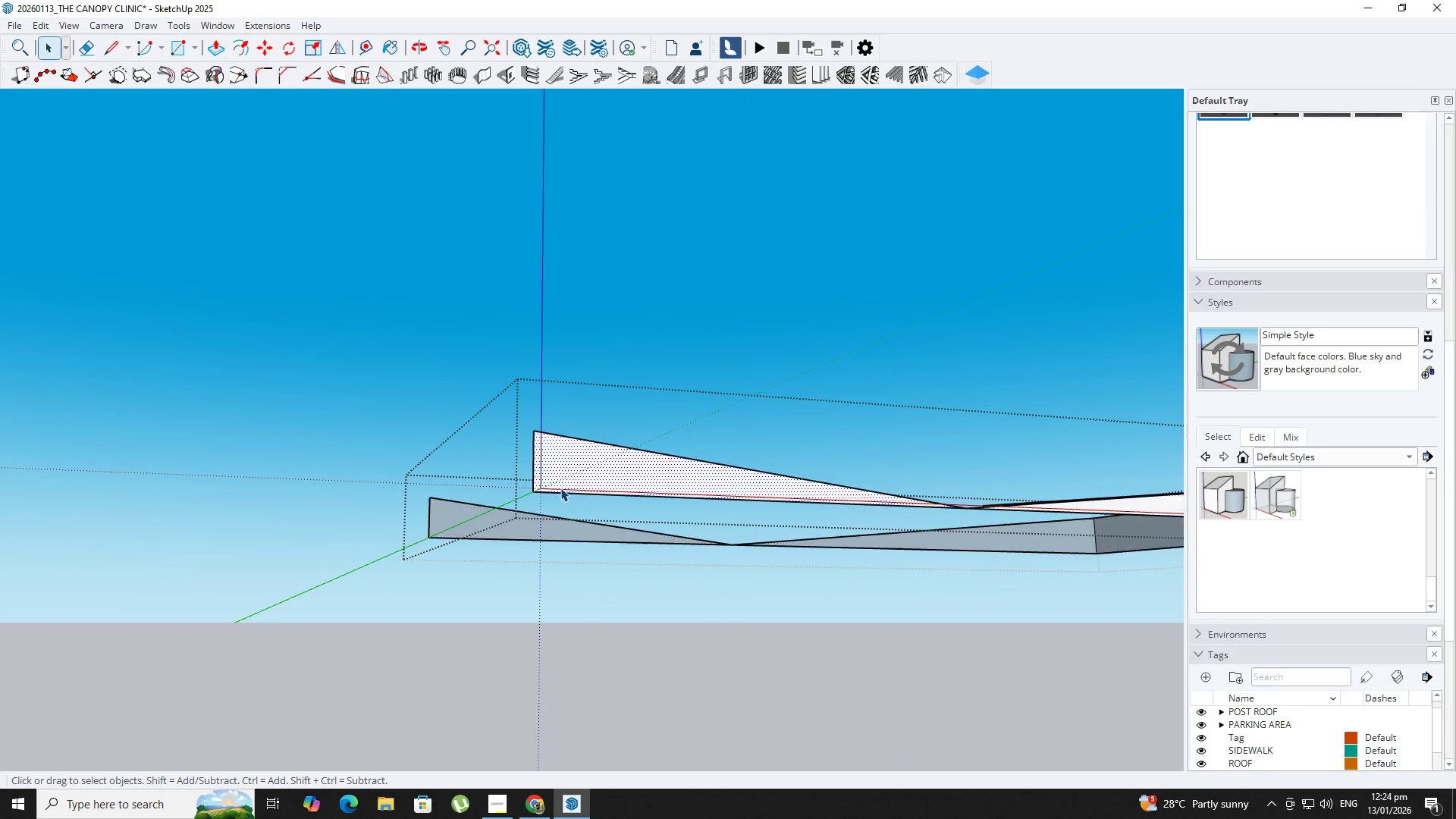 
scroll: coordinate [551, 497], scroll_direction: down, amount: 17.0
 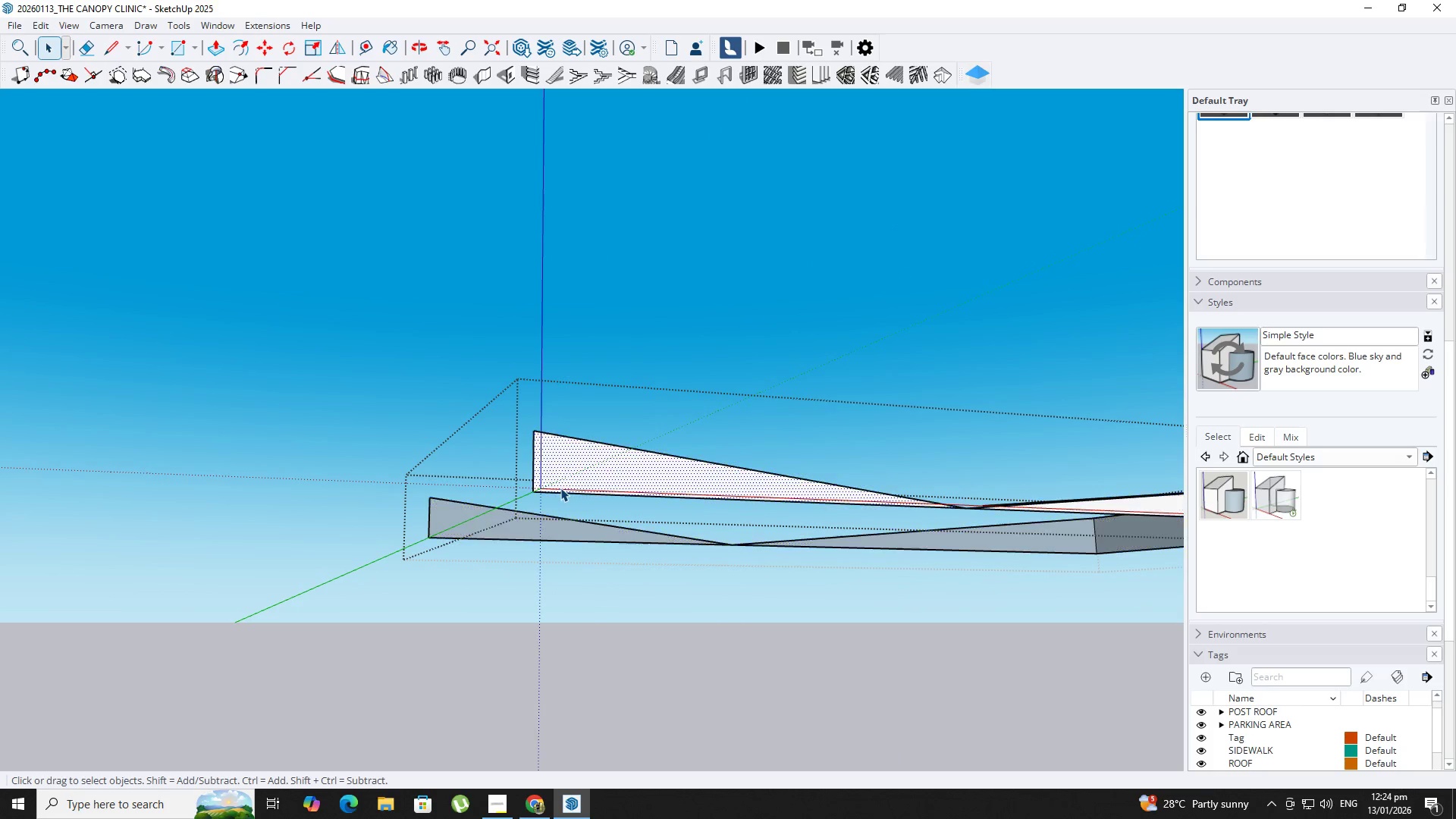 
scroll: coordinate [560, 488], scroll_direction: up, amount: 3.0
 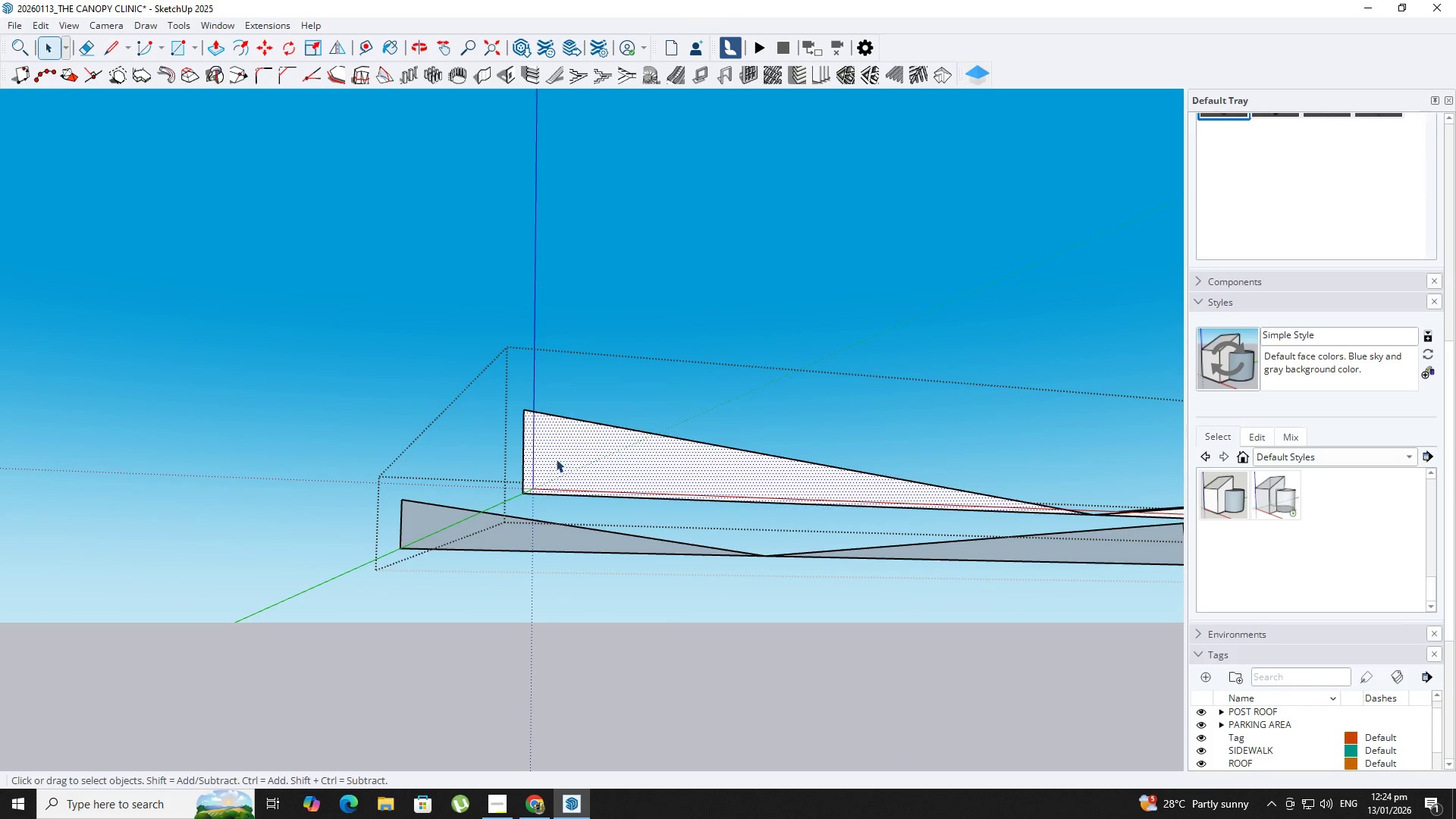 
double_click([556, 459])
 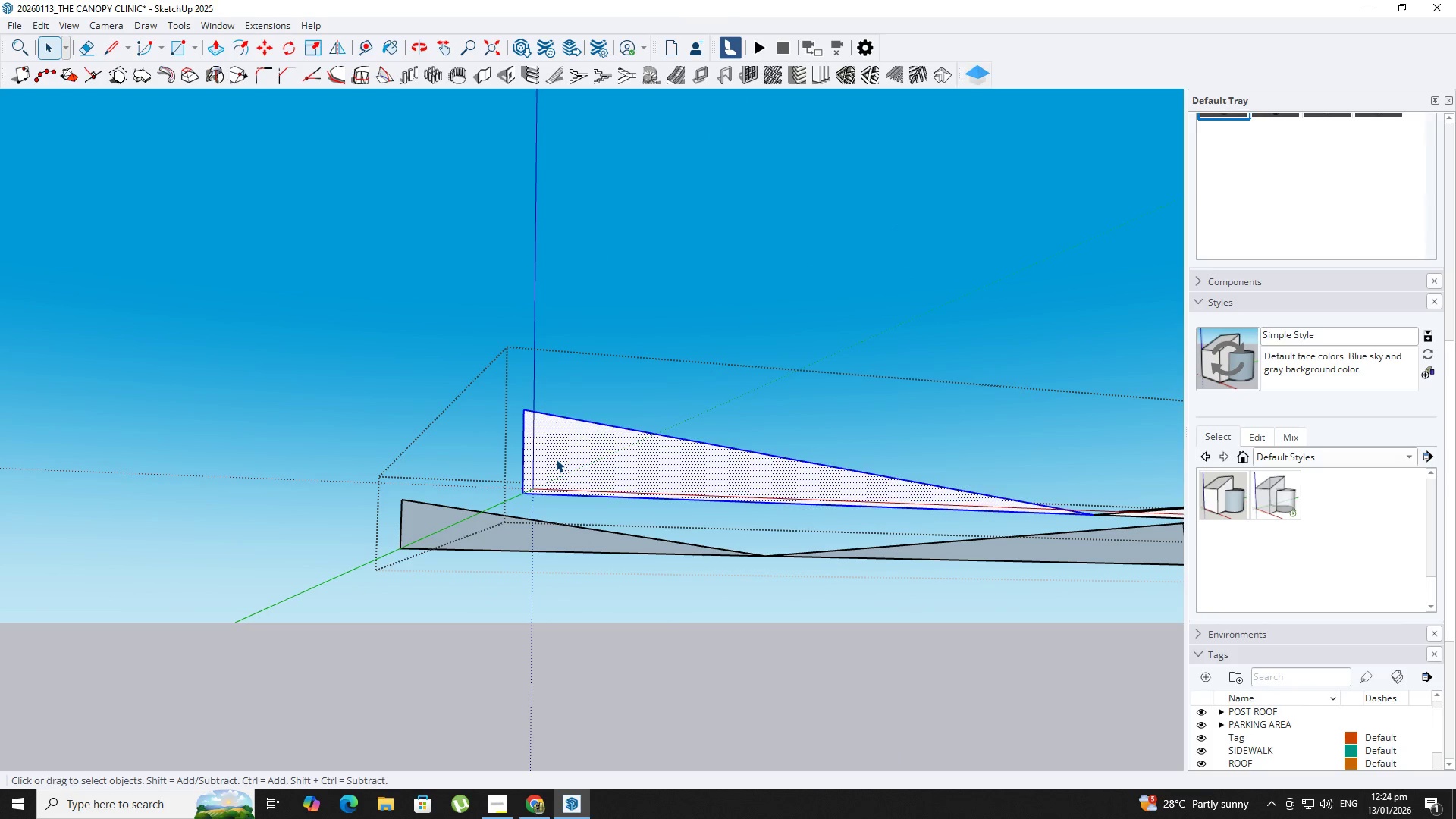 
right_click([556, 459])
 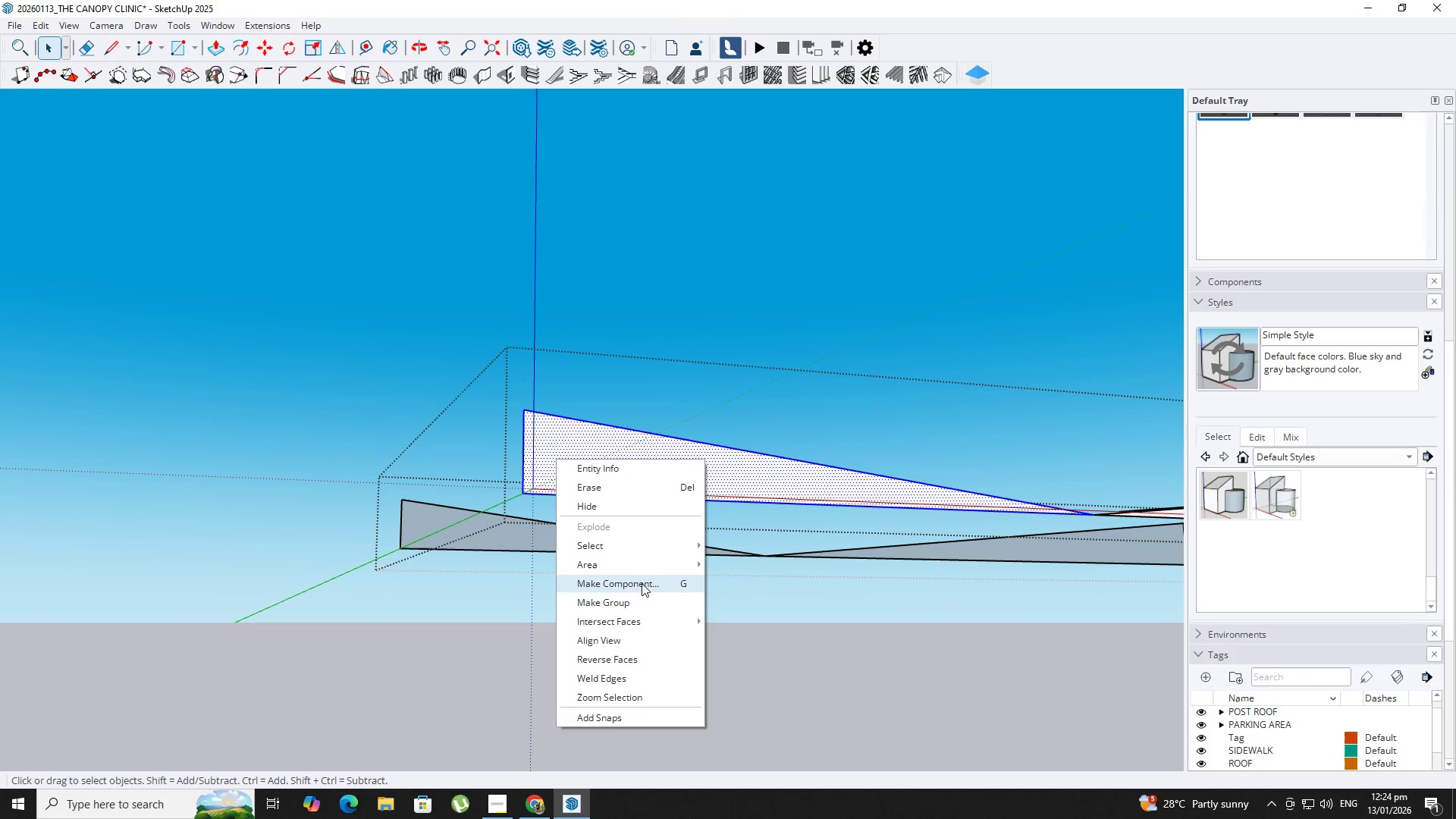 
left_click_drag(start_coordinate=[647, 595], to_coordinate=[642, 594])
 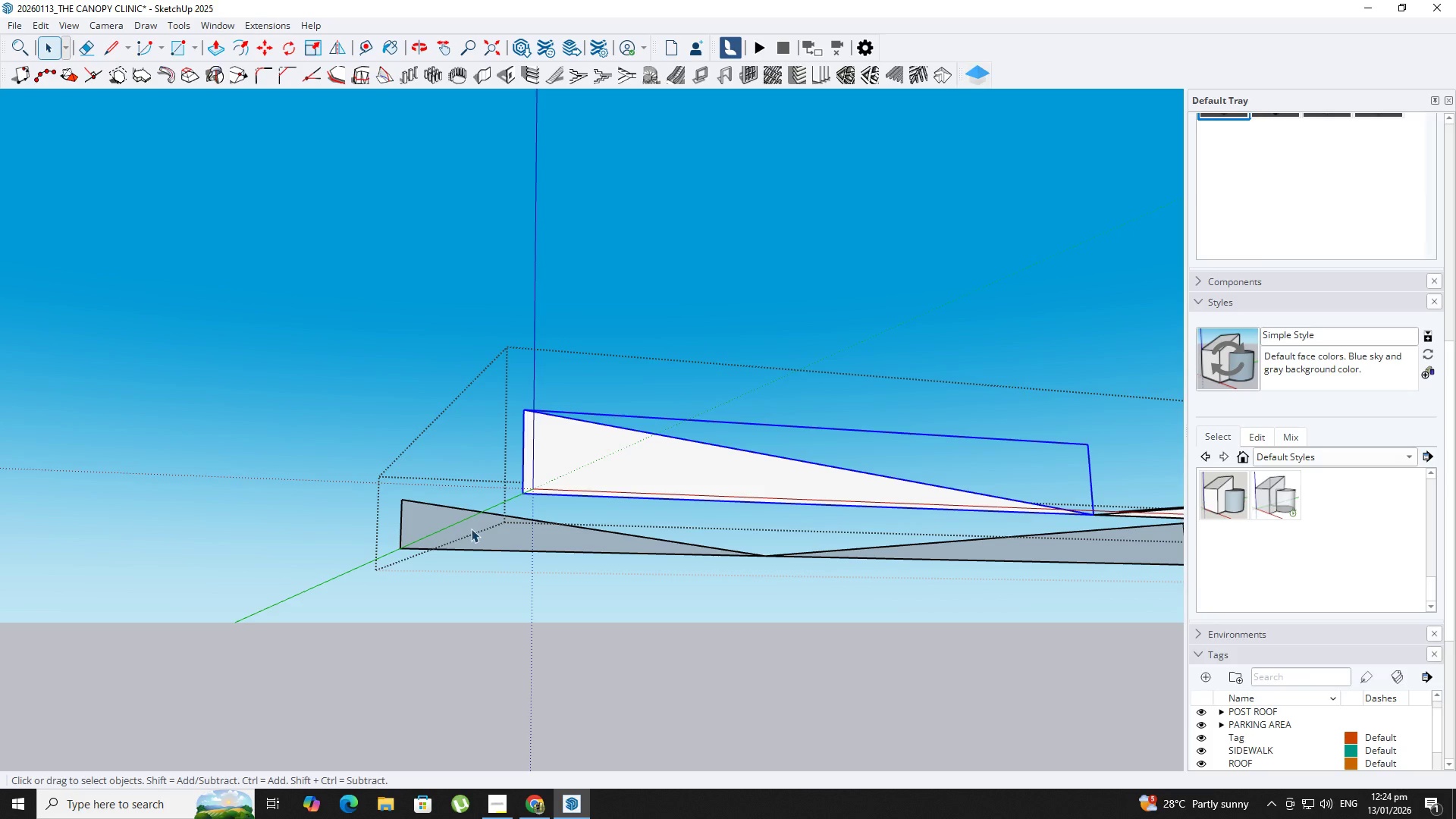 
double_click([471, 529])
 